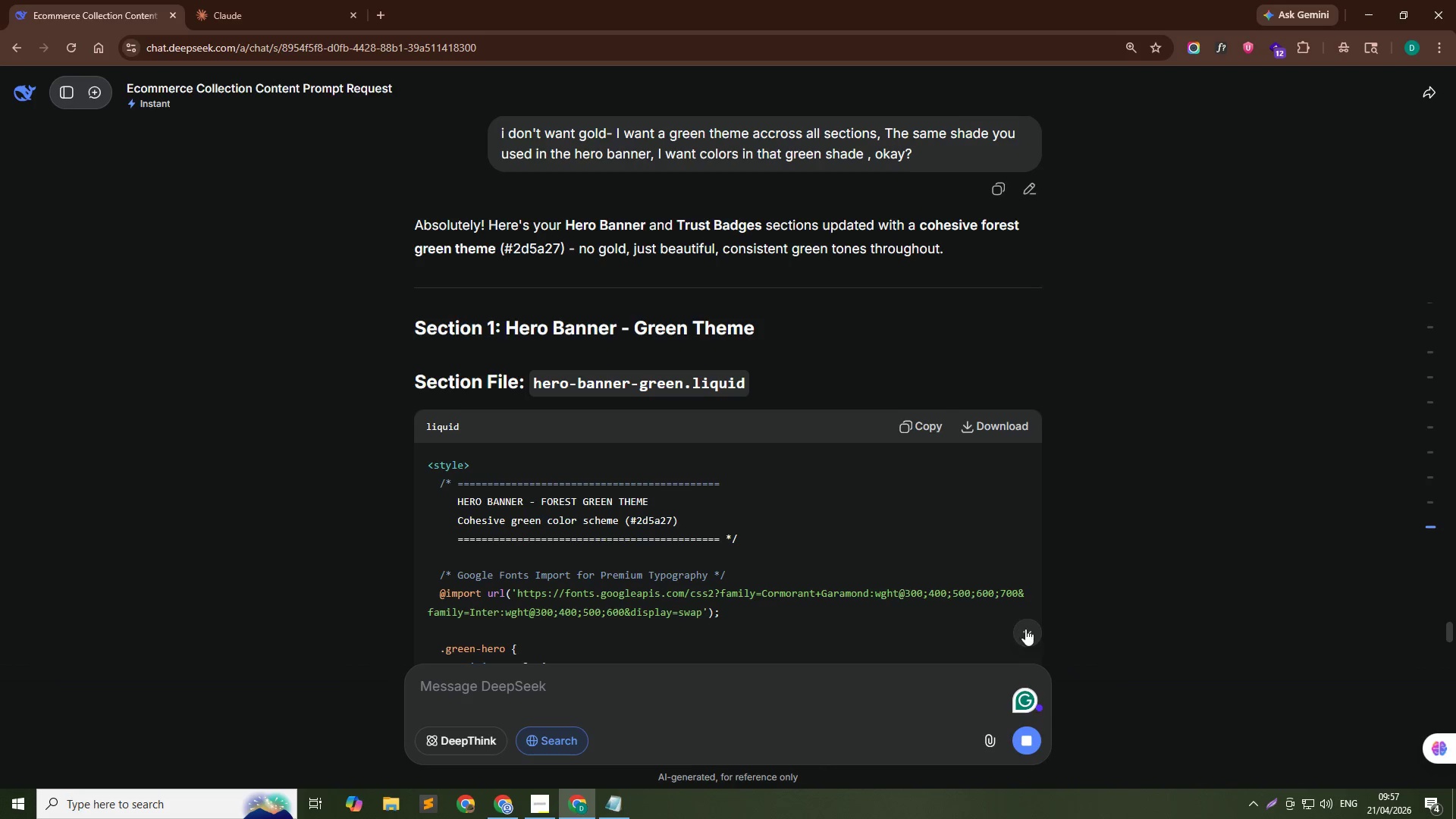 
left_click([1034, 636])
 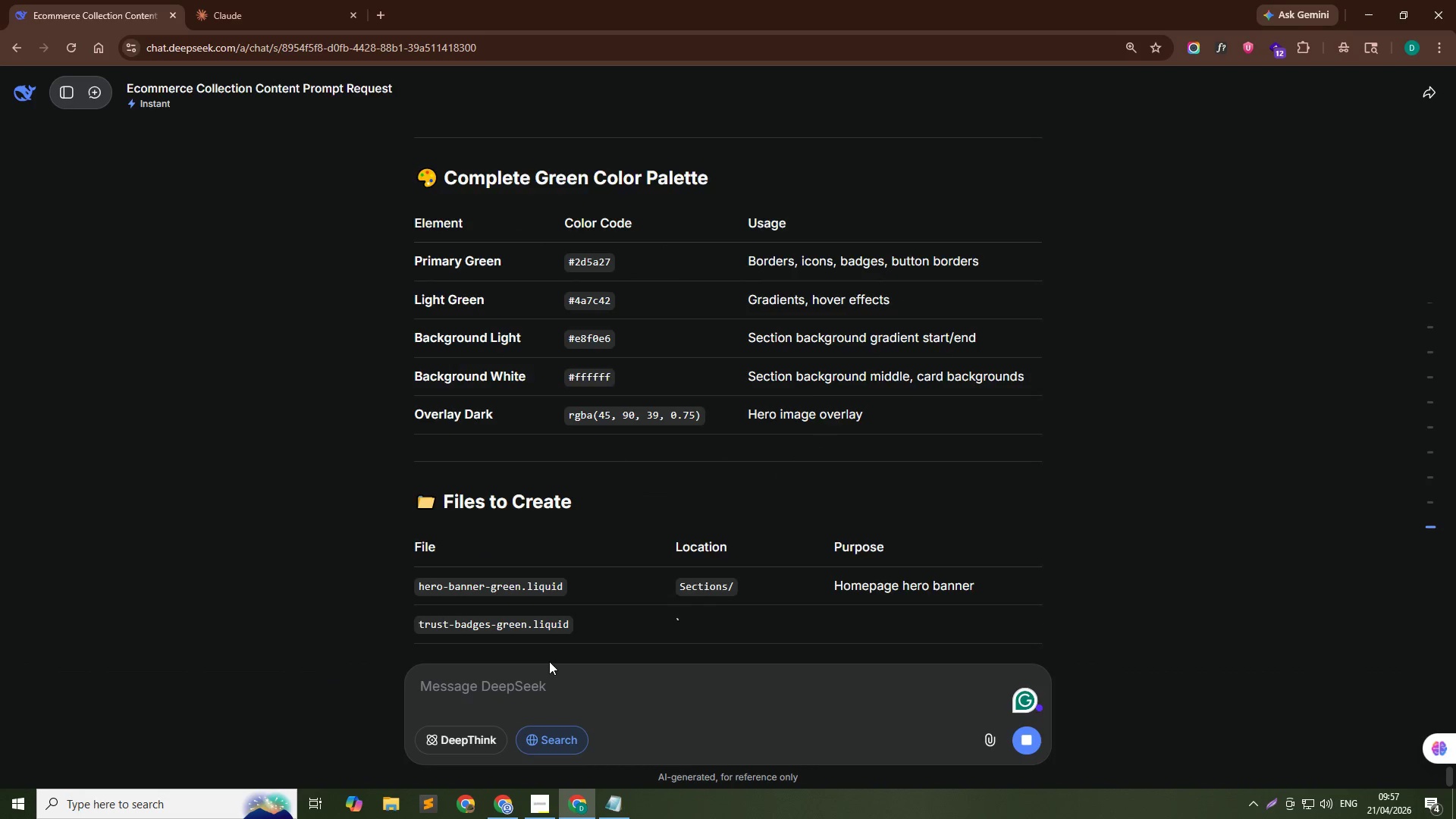 
key(Alt+AltLeft)
 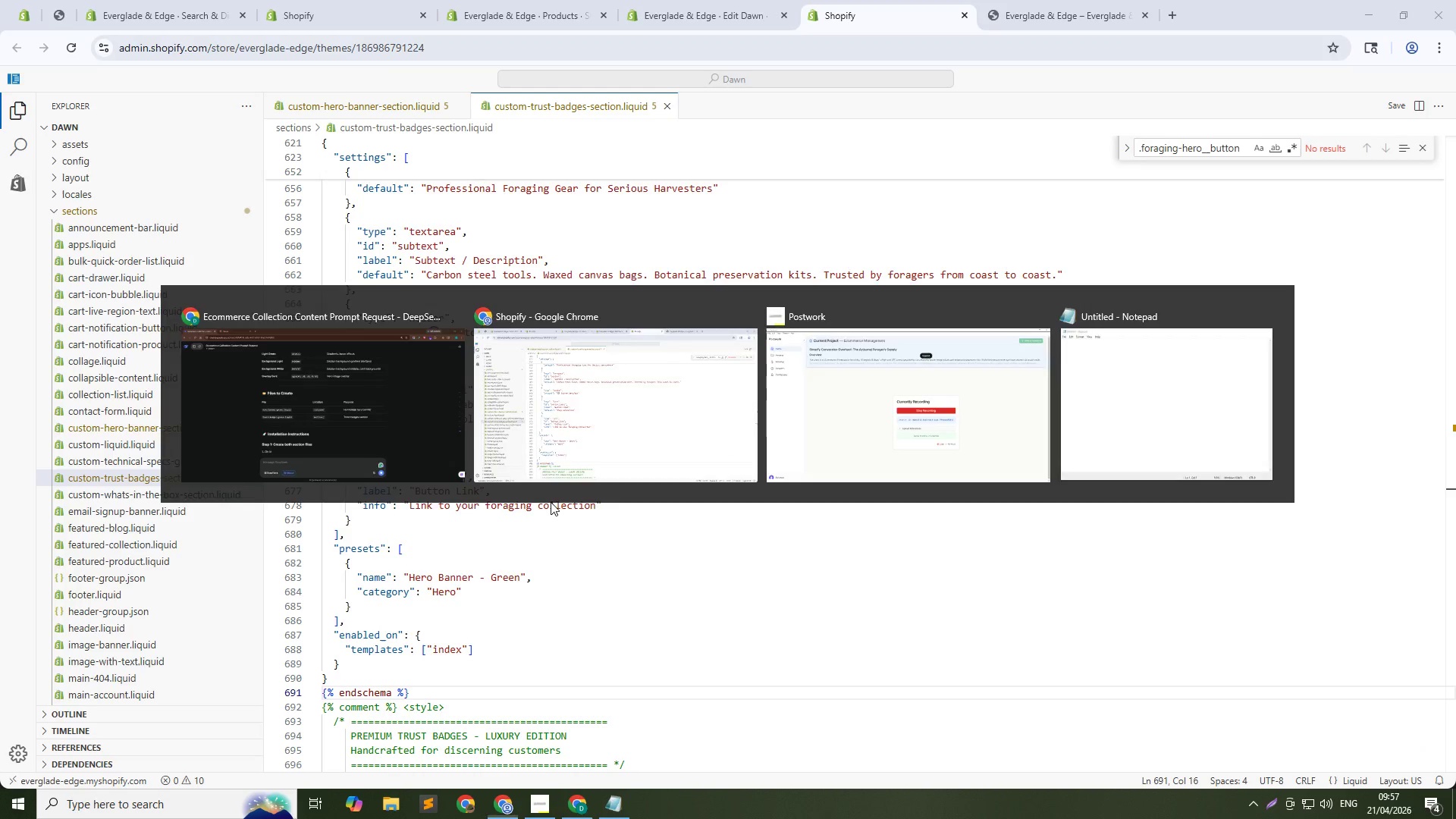 
key(Alt+Tab)
 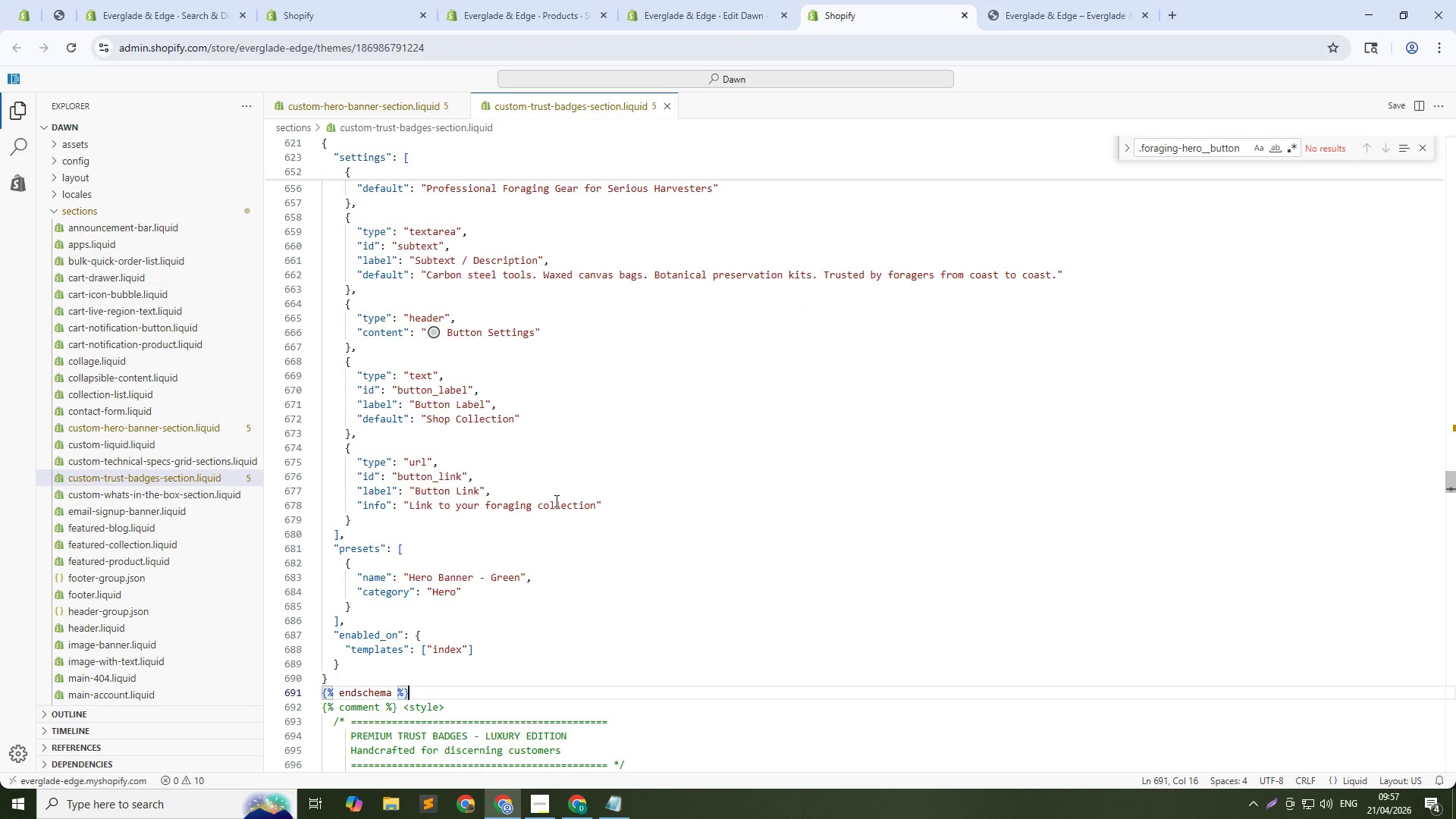 
key(Alt+AltLeft)
 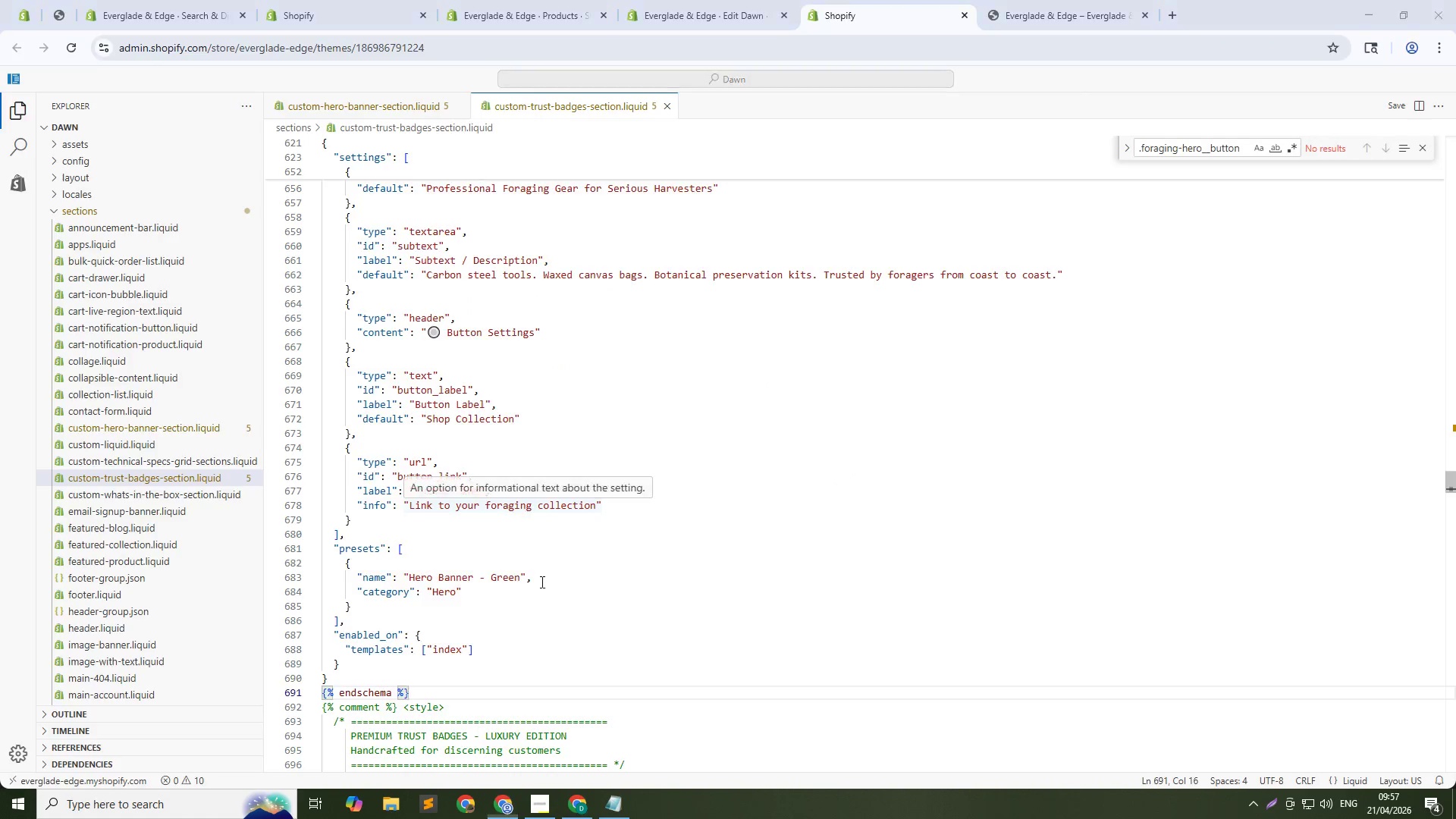 
key(Alt+Tab)
 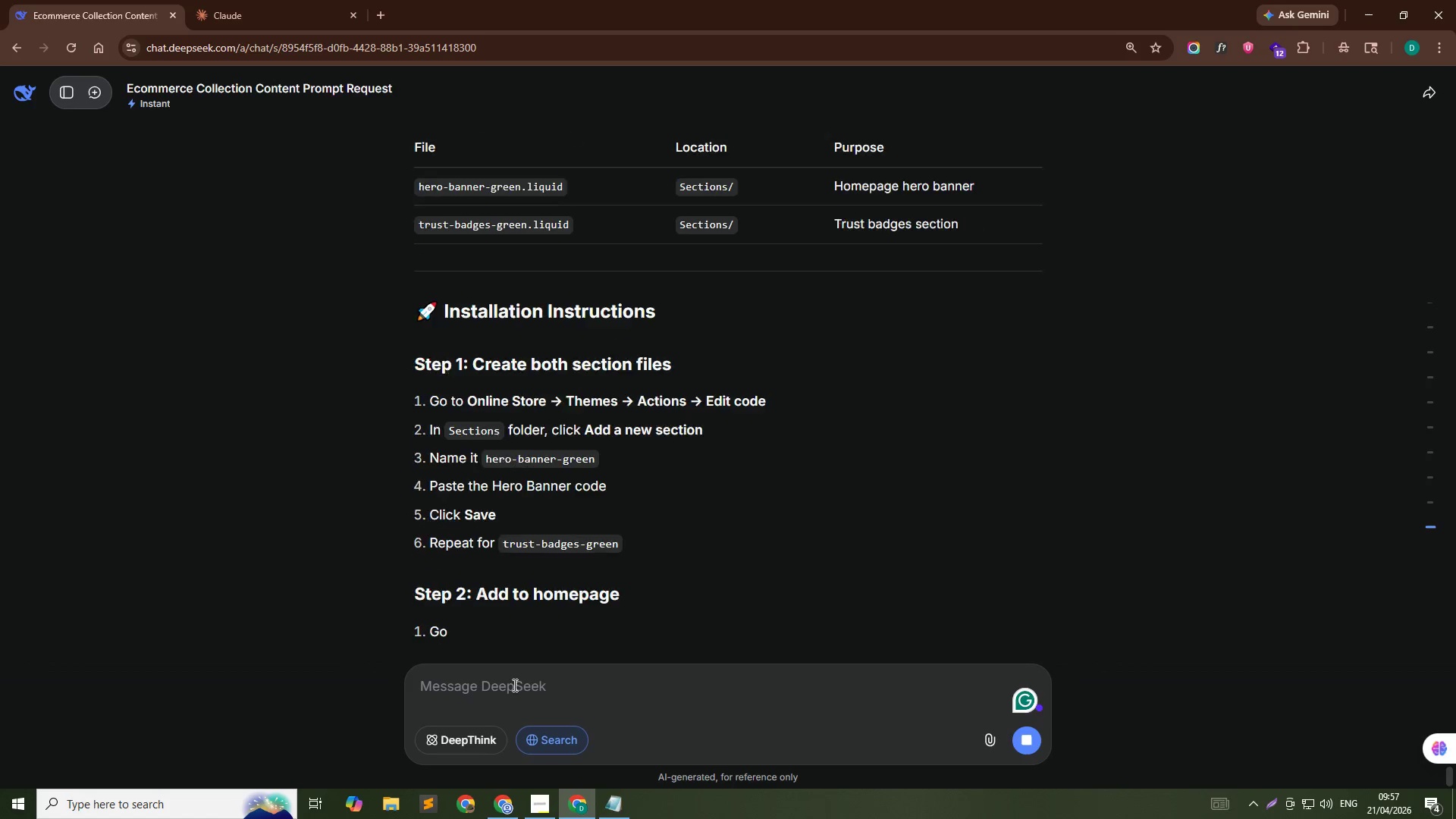 
left_click([513, 685])
 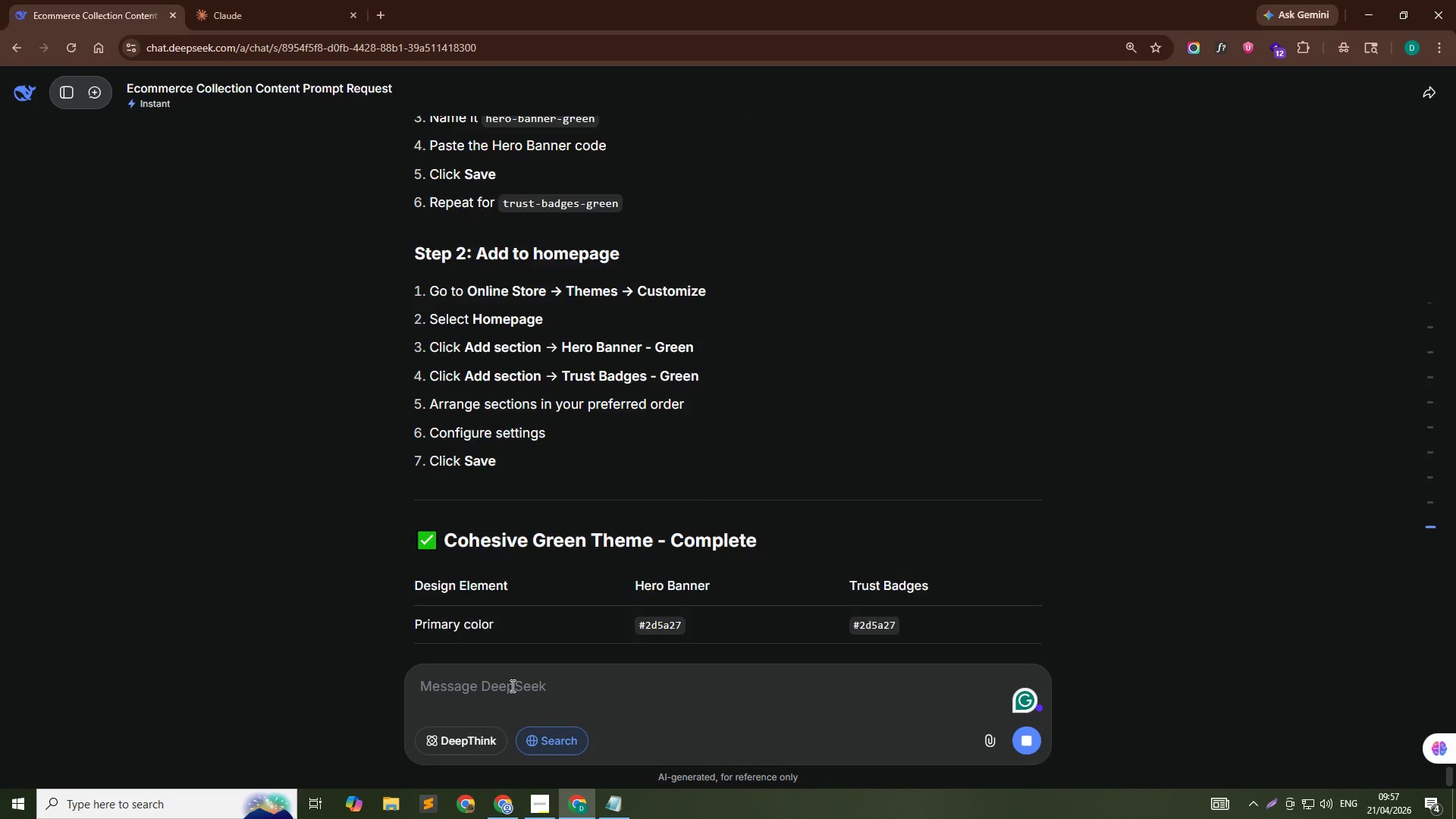 
type(Bro, the section is a tu)
key(Backspace)
type(rust badge, but i want the color combination like the hero banner.)
 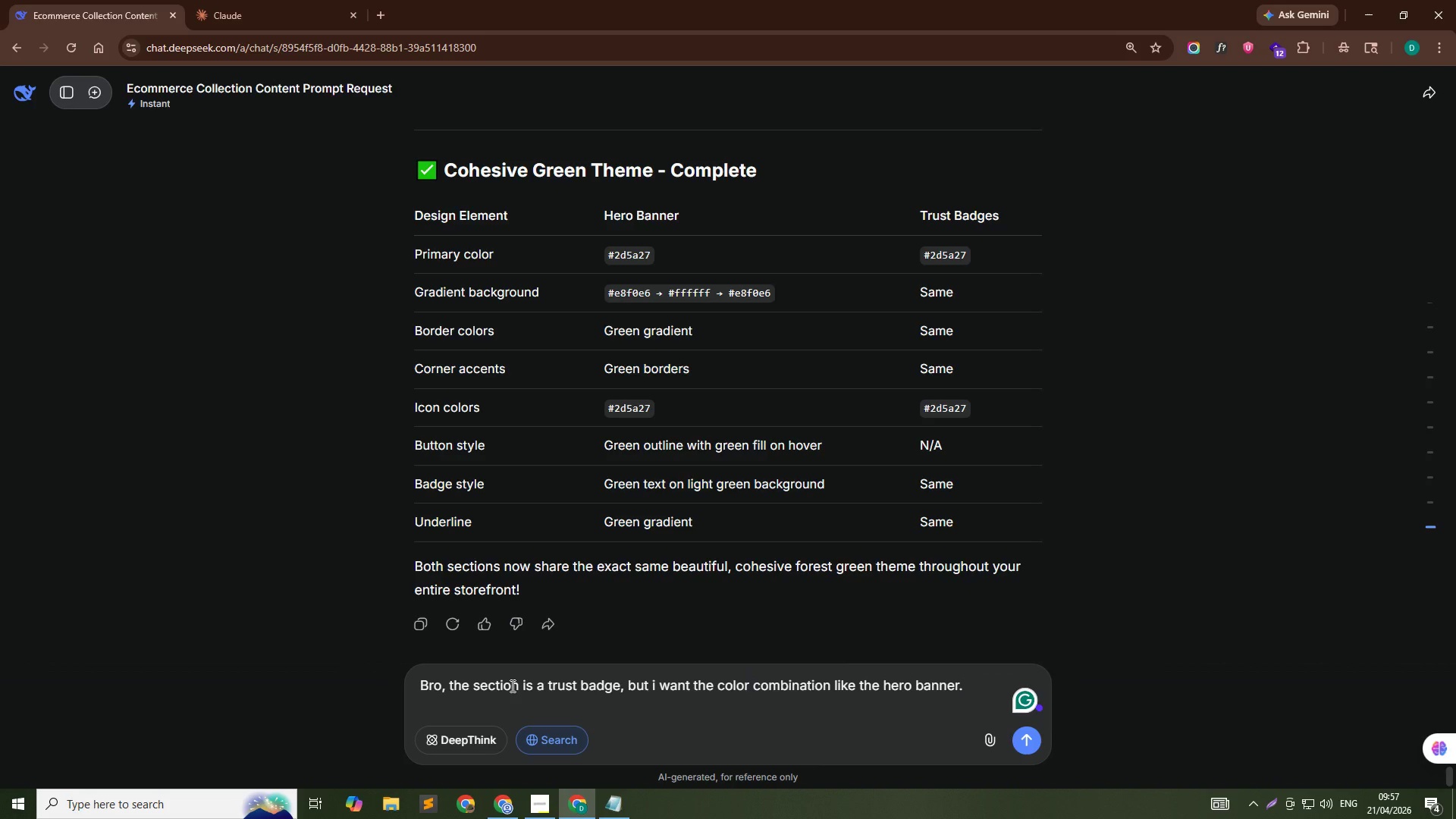 
key(Shift+Enter)
 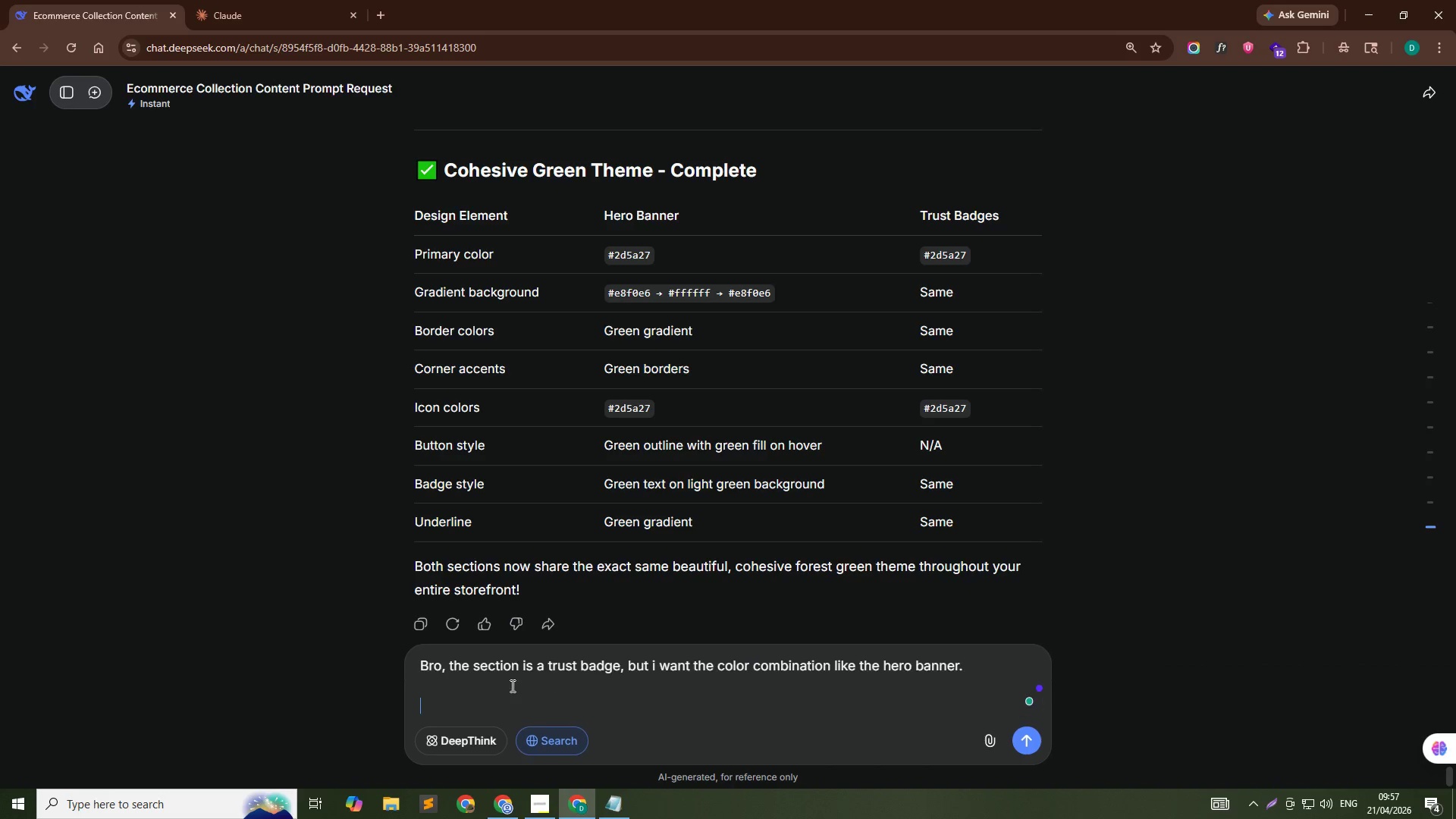 
key(Shift+Enter)
 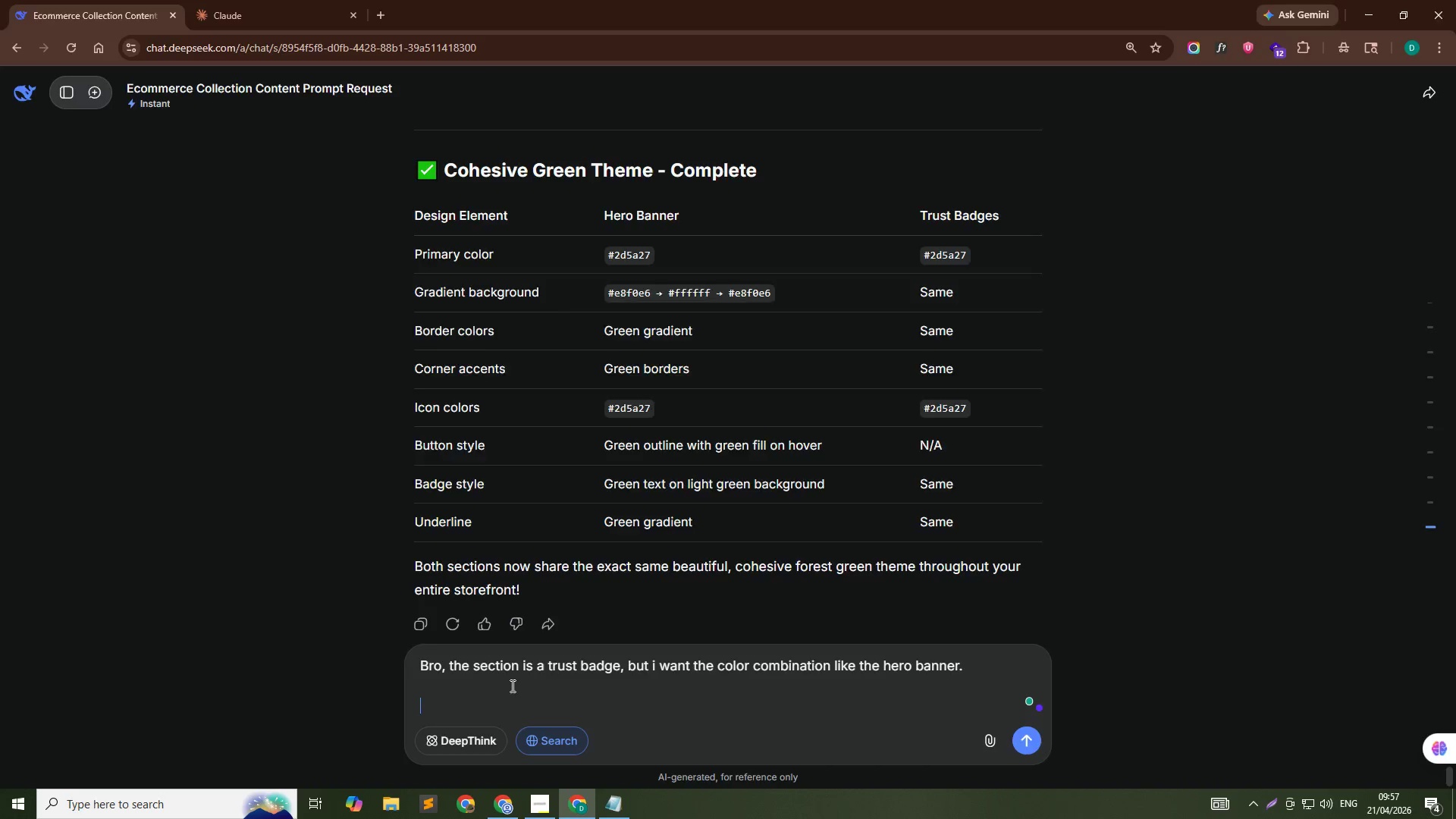 
key(Alt+AltLeft)
 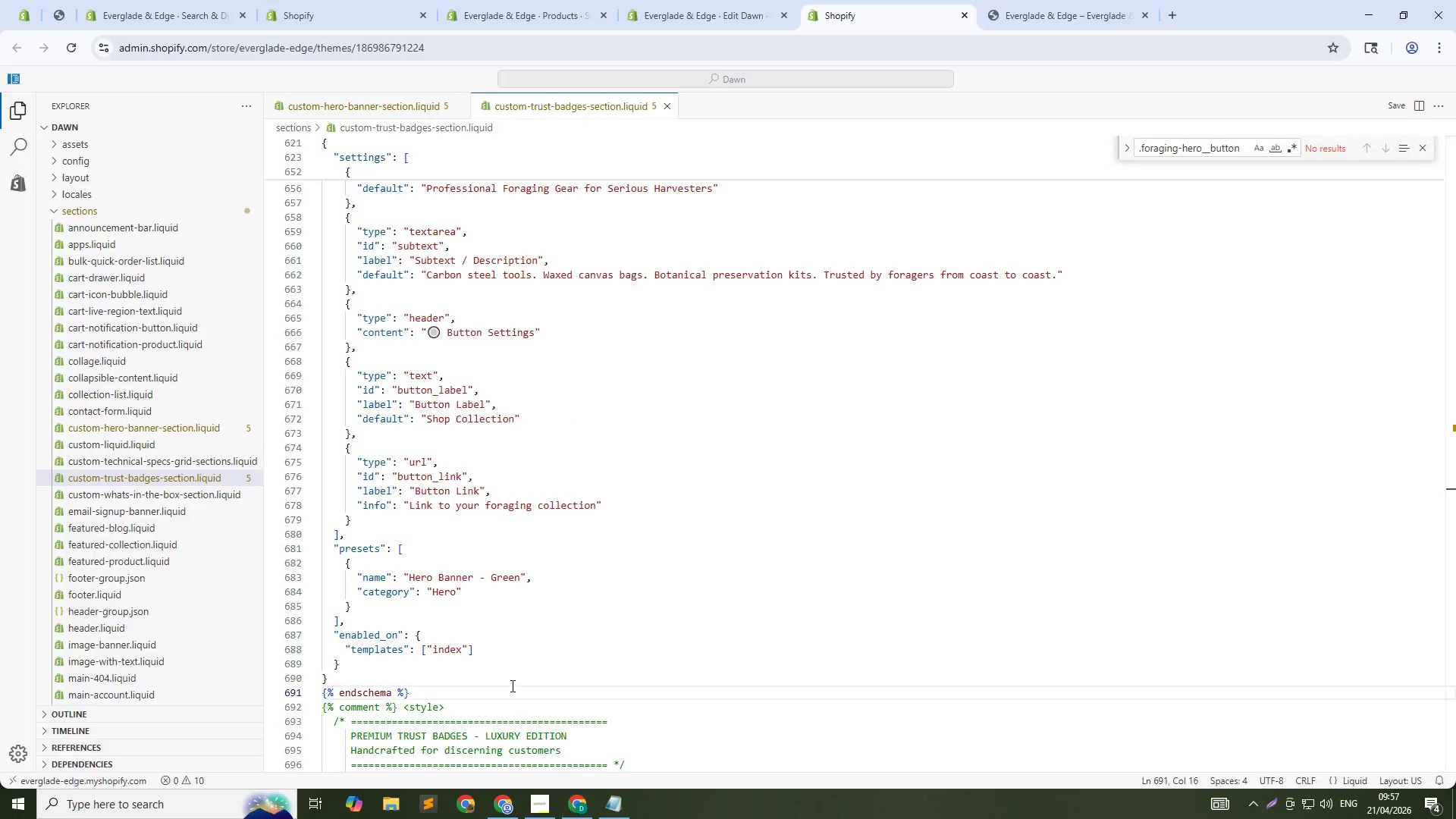 
key(Alt+Tab)
 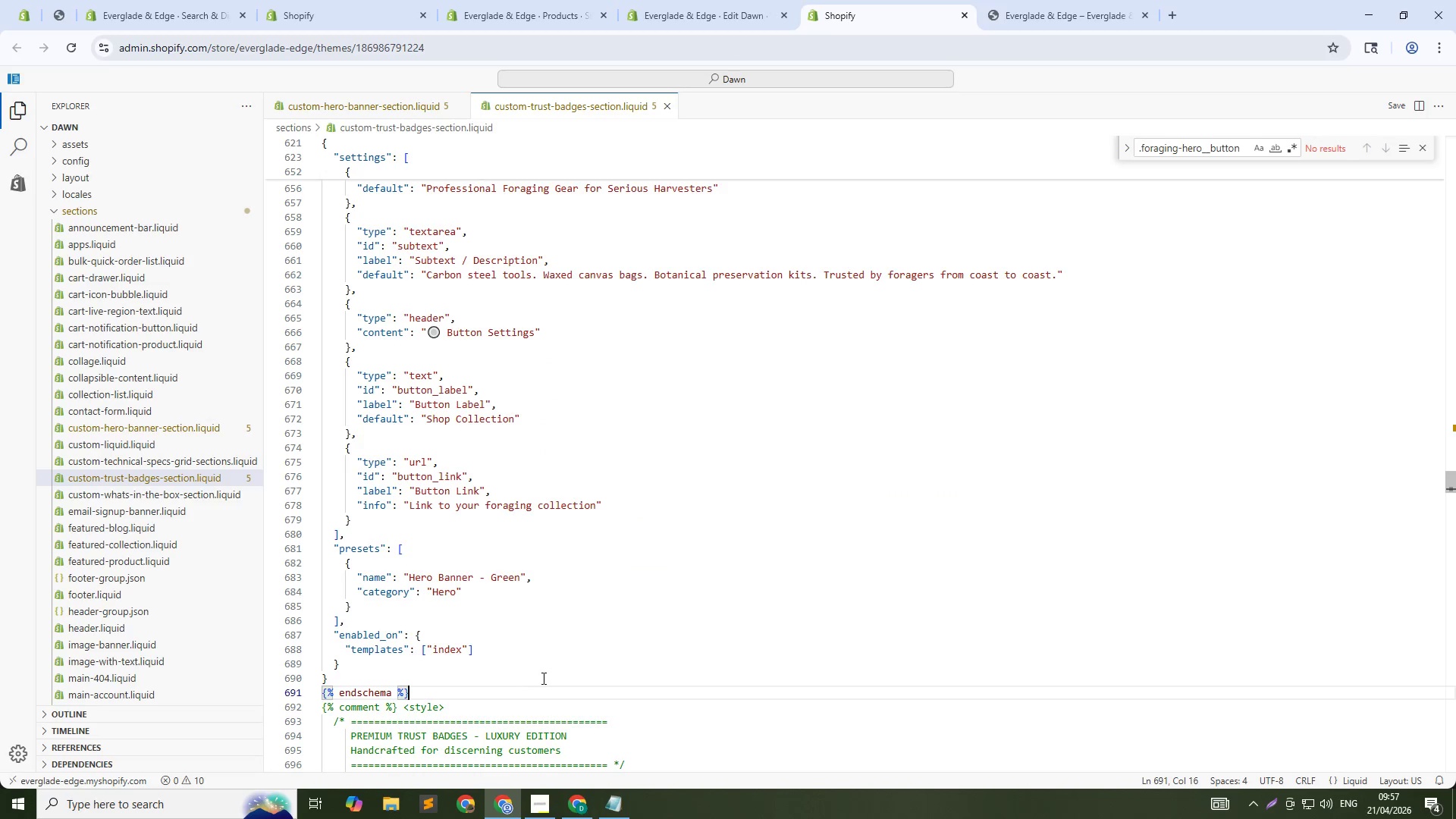 
key(Control+Z)
 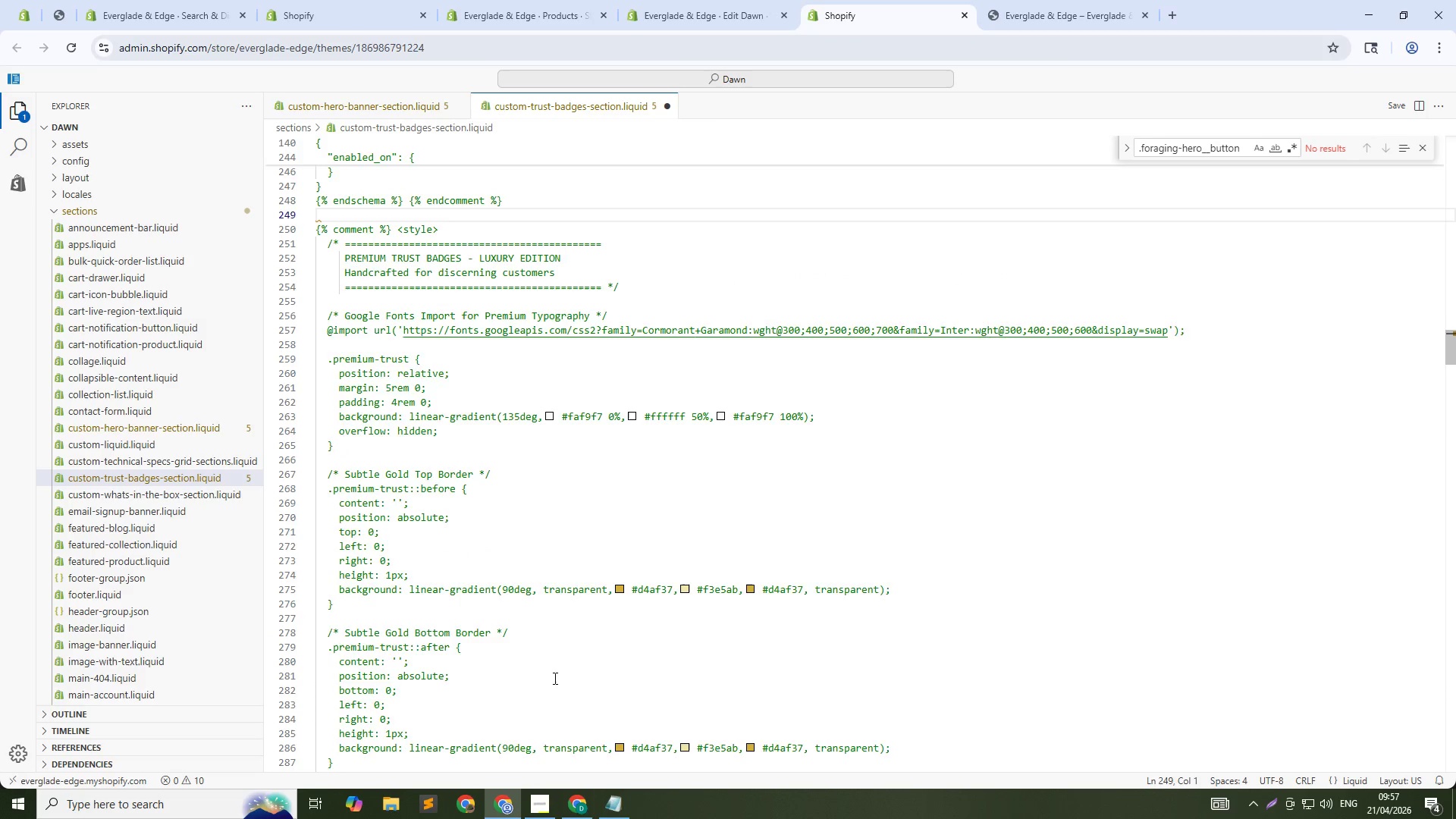 
key(Control+Z)
 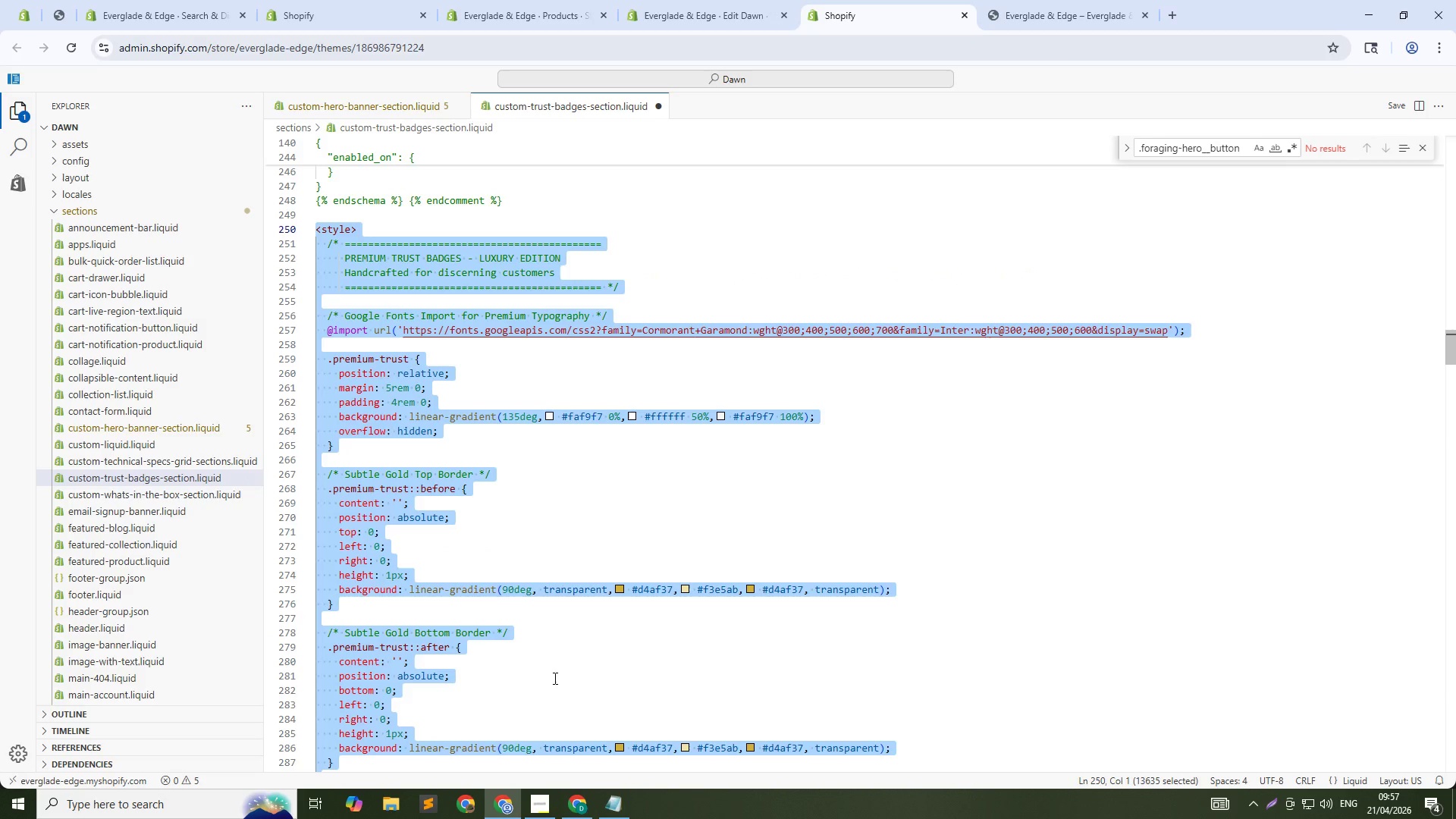 
key(Control+C)
 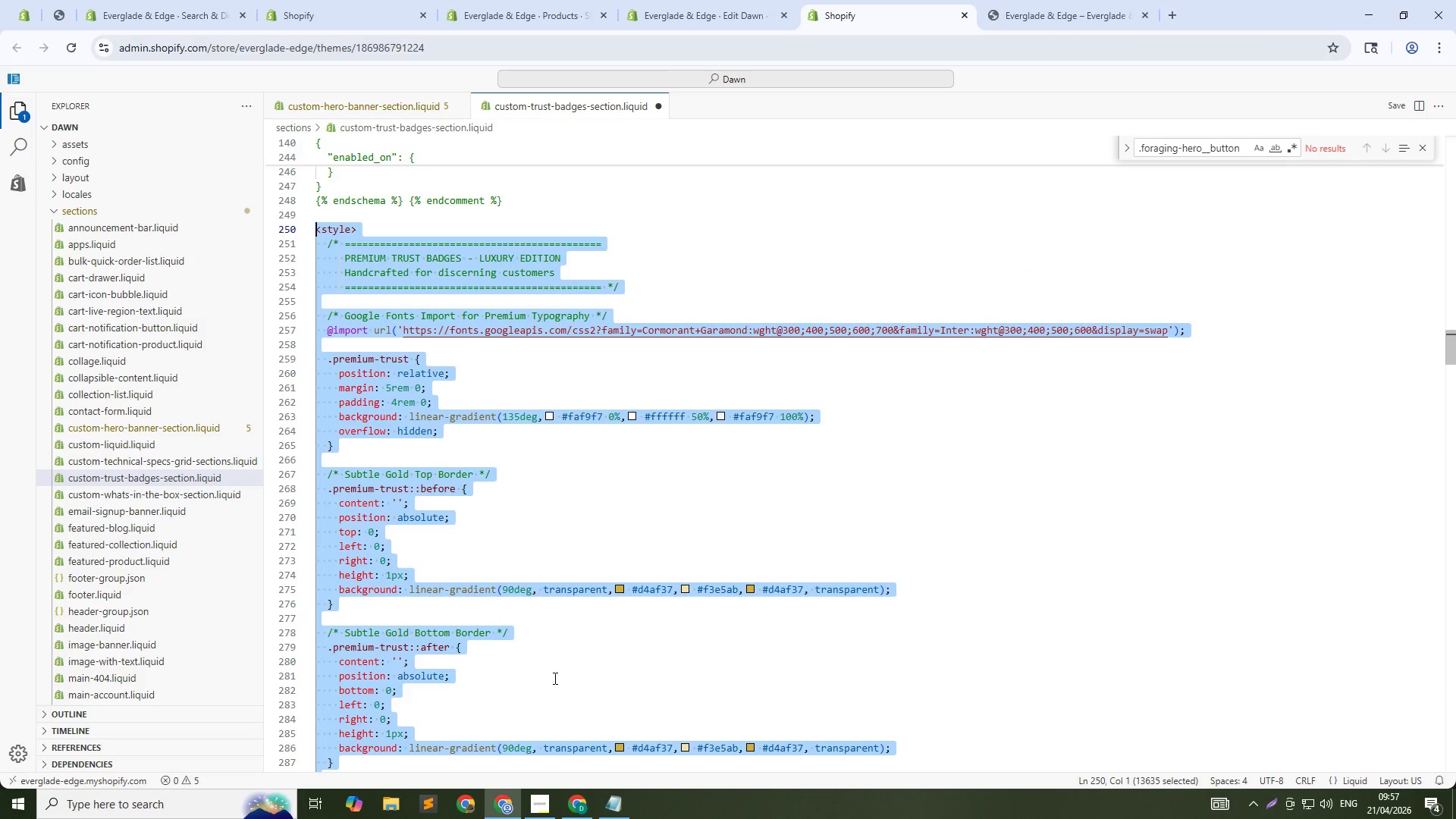 
key(Control+C)
 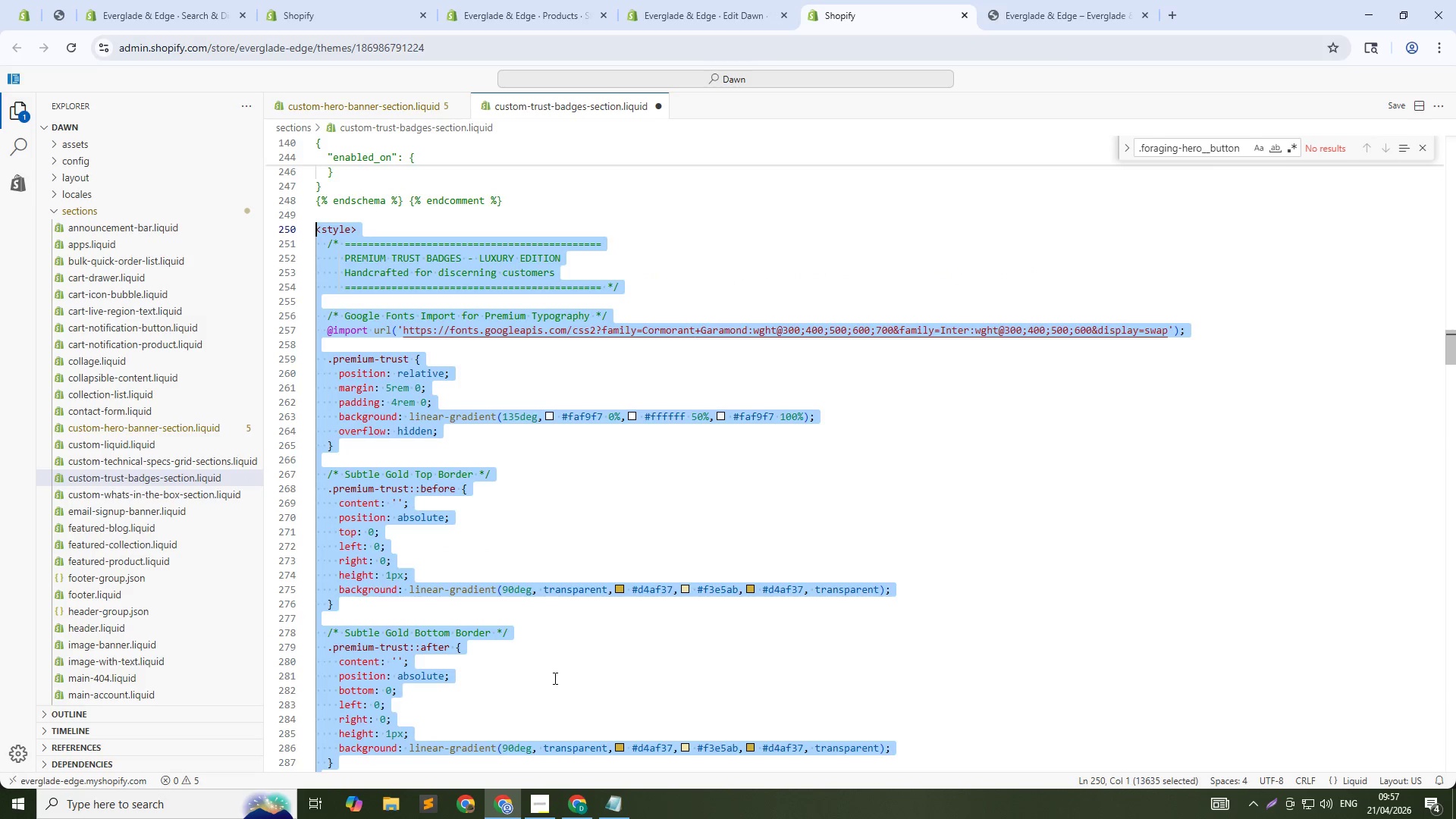 
key(Alt+AltLeft)
 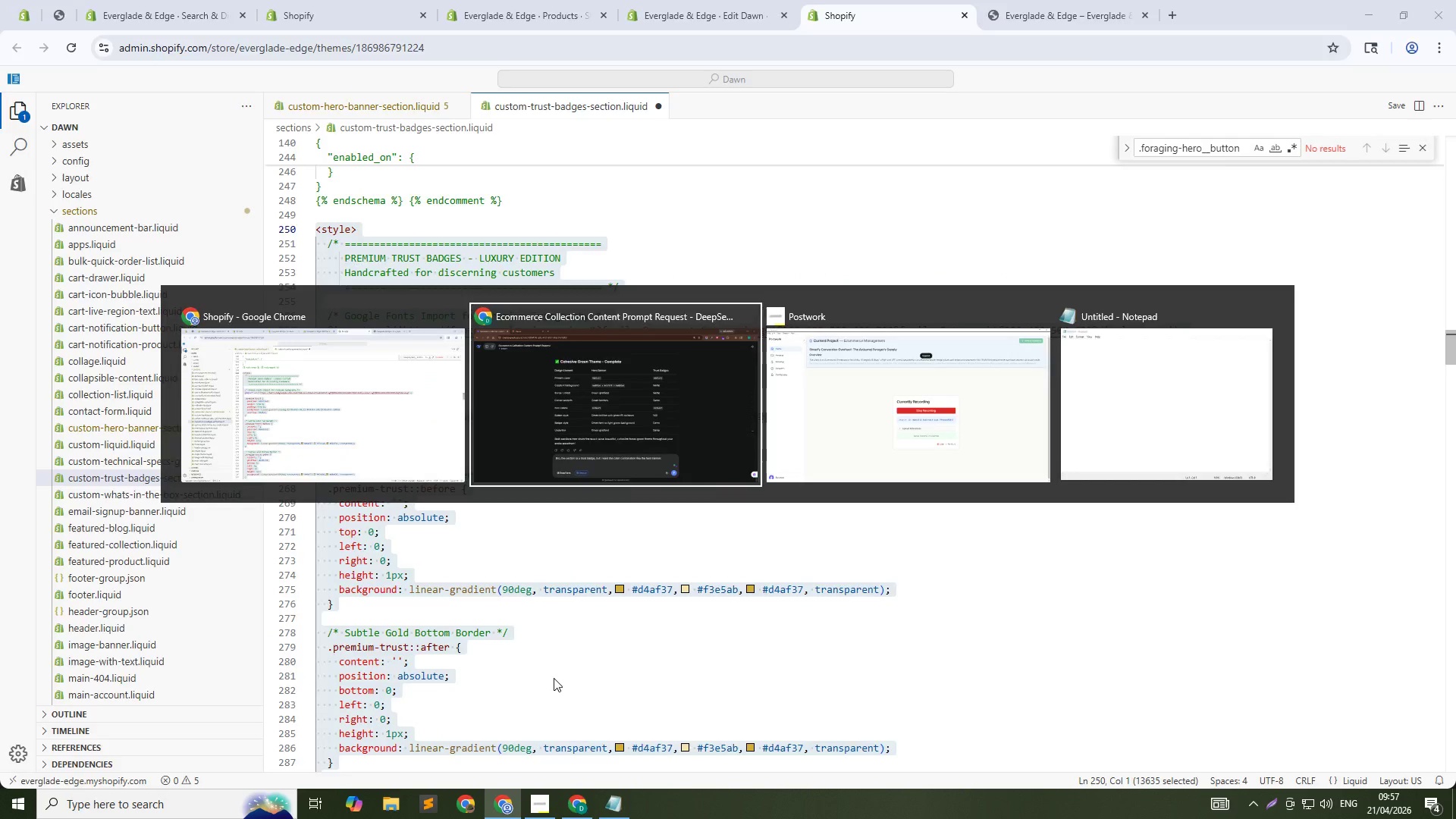 
key(Alt+Tab)
 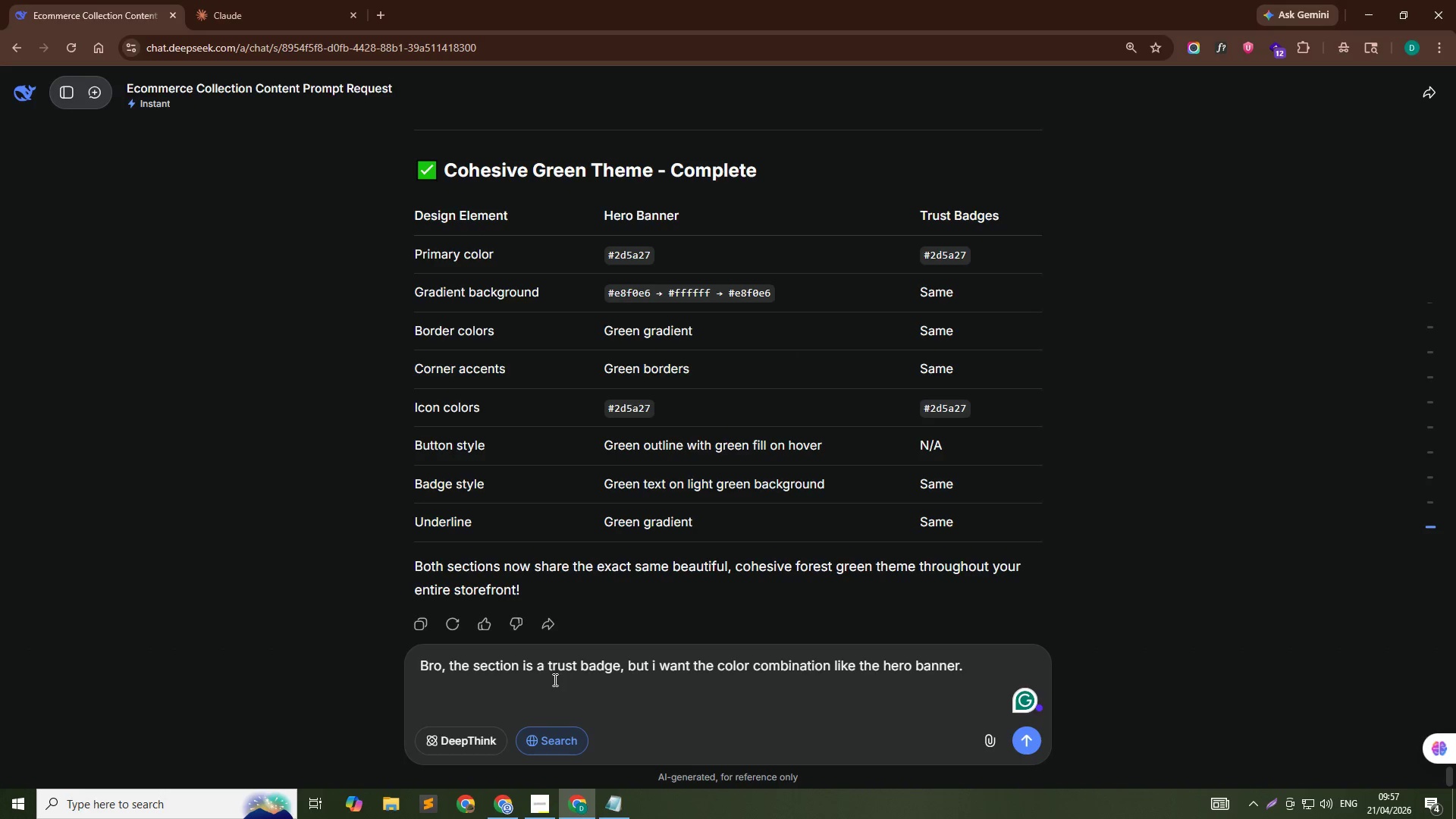 
key(Control+V)
 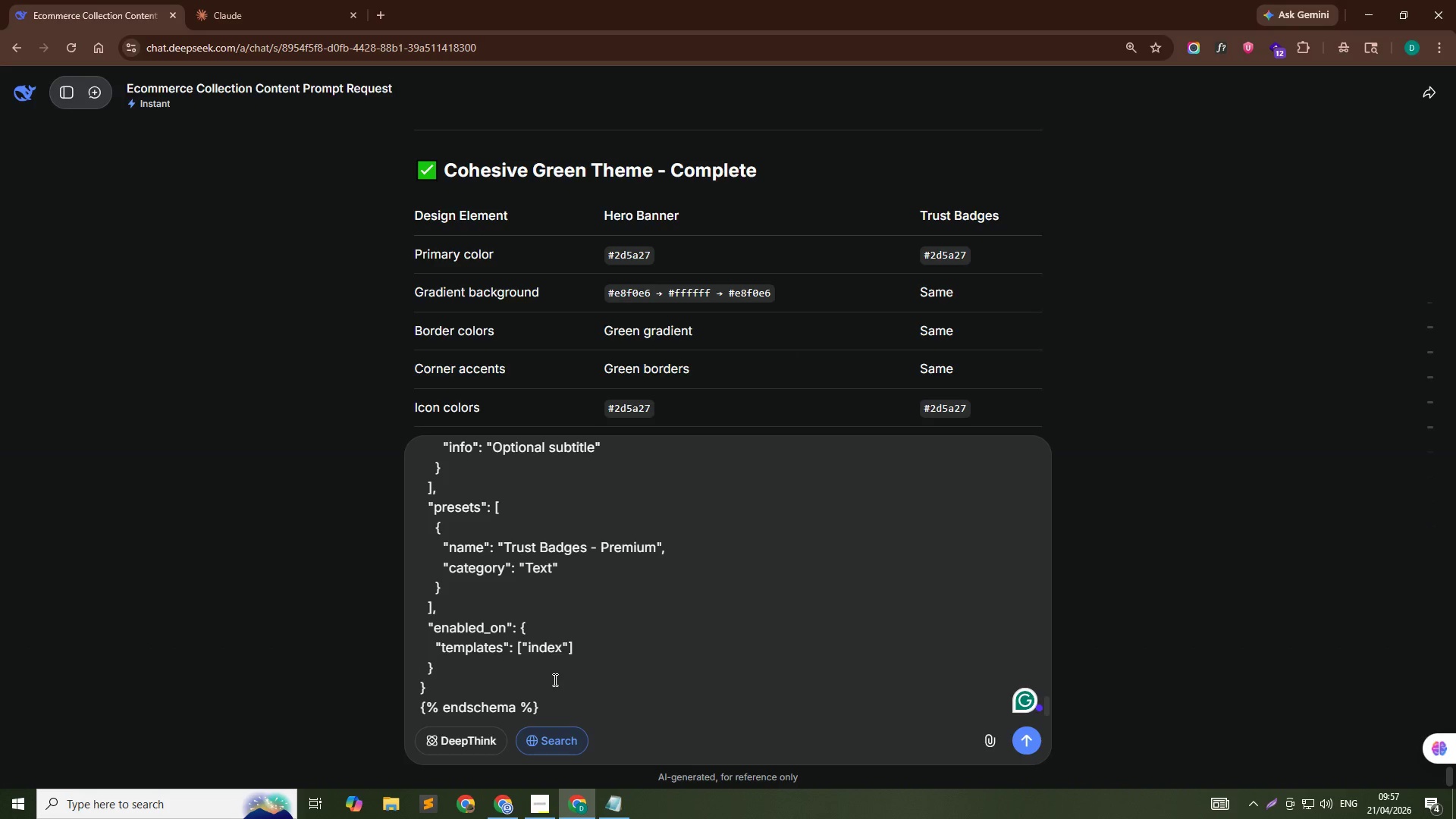 
key(NumpadEnter)
 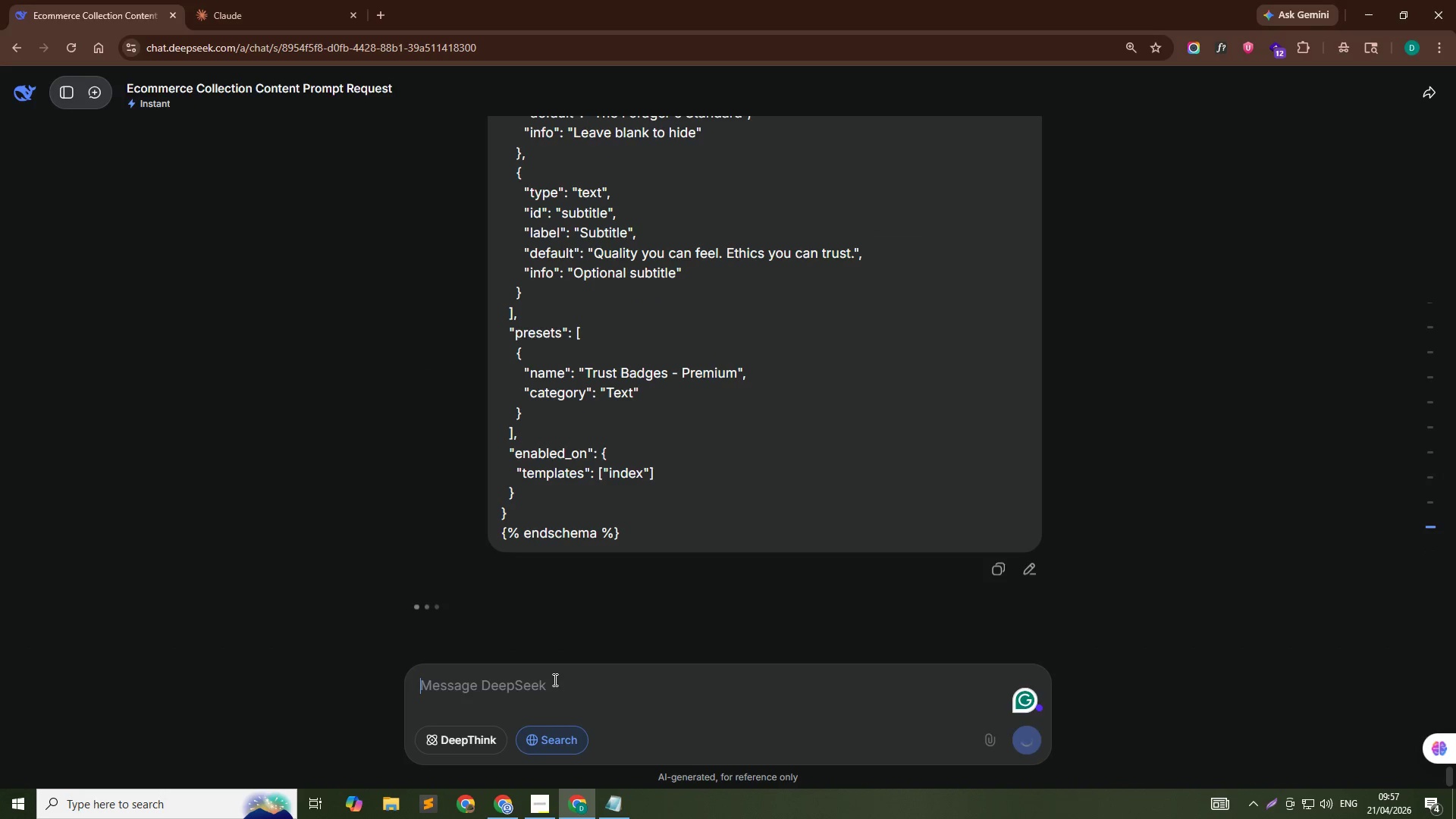 
key(Alt+AltLeft)
 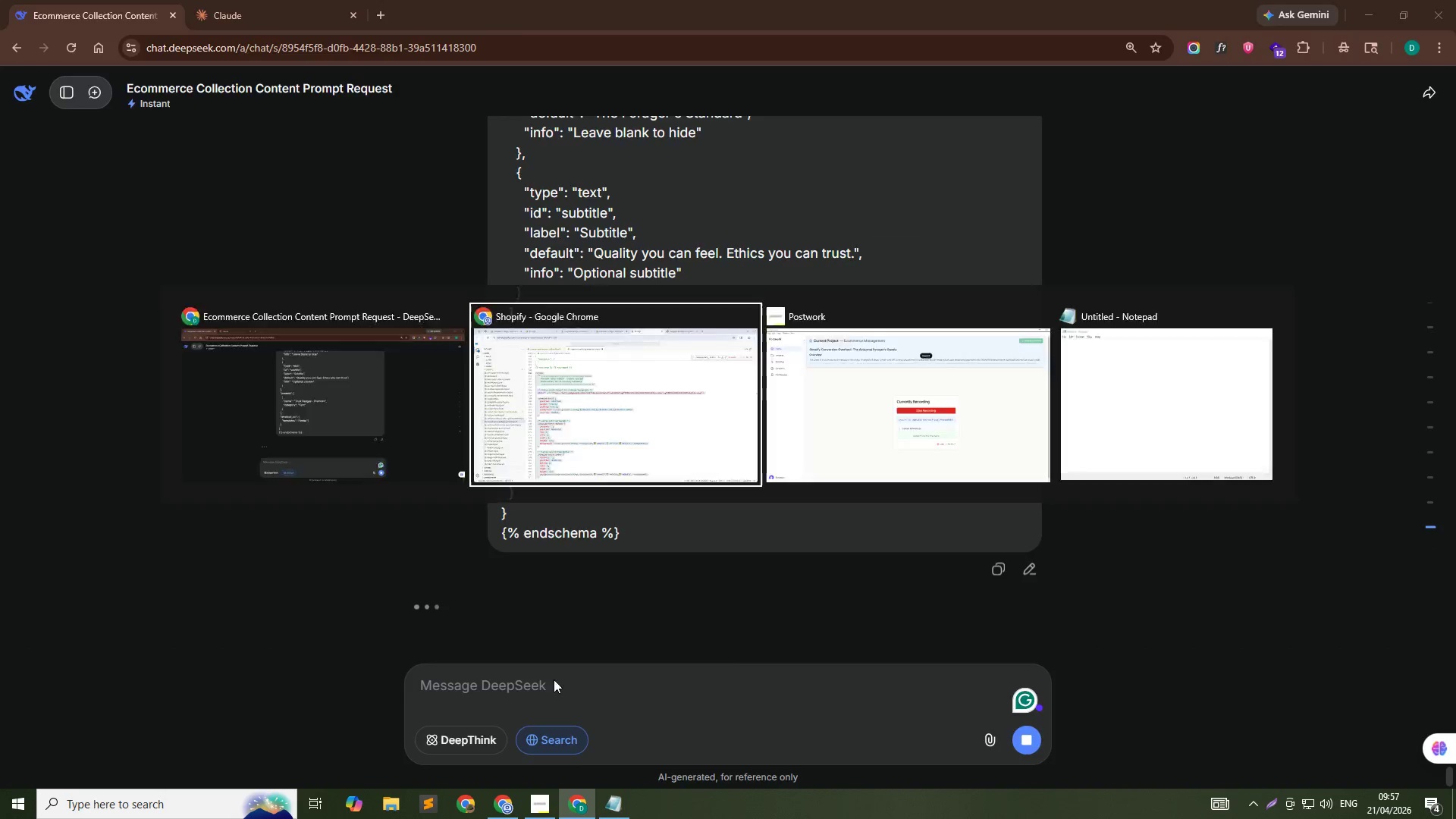 
key(Alt+Tab)
 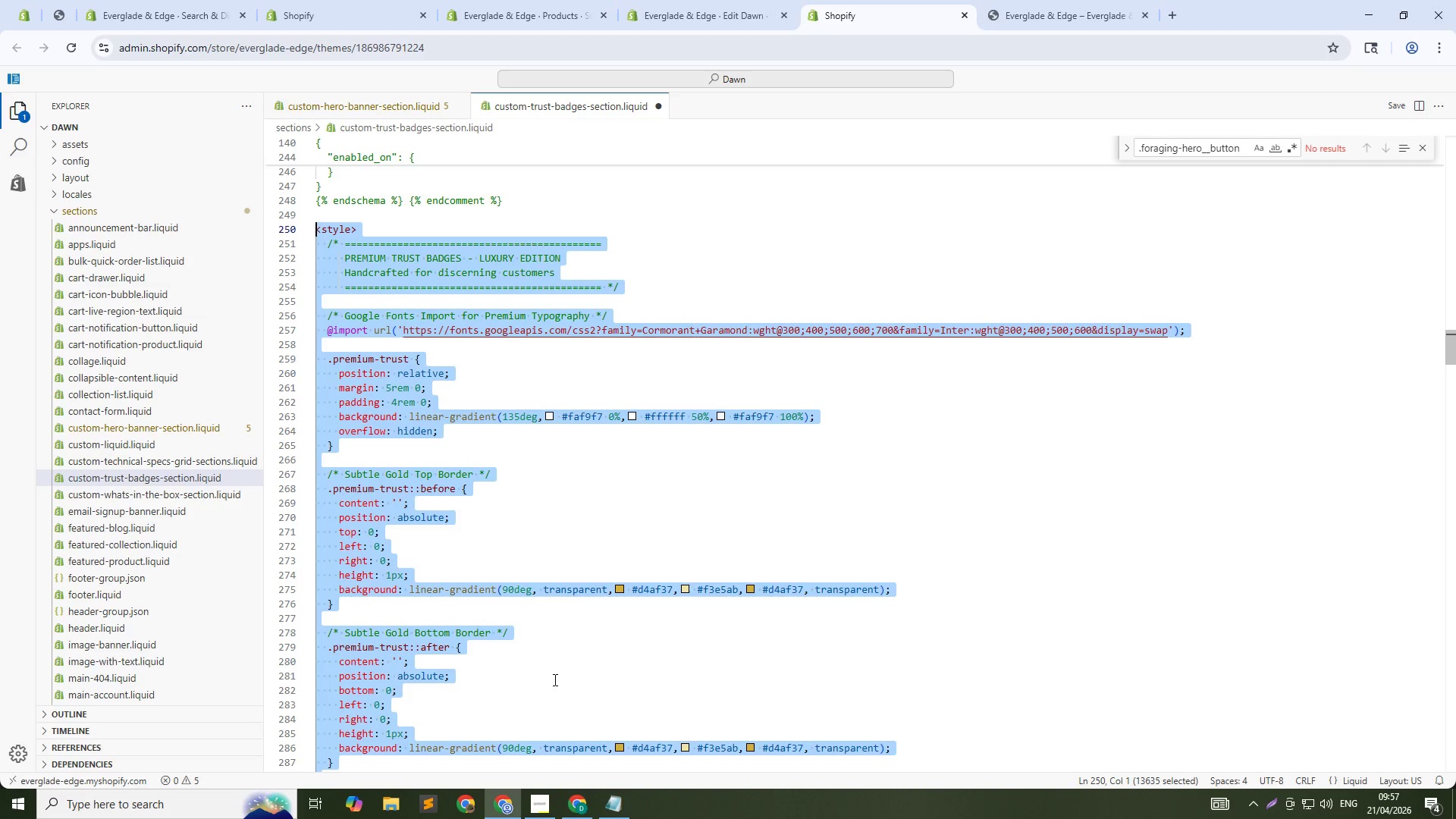 
key(Control+S)
 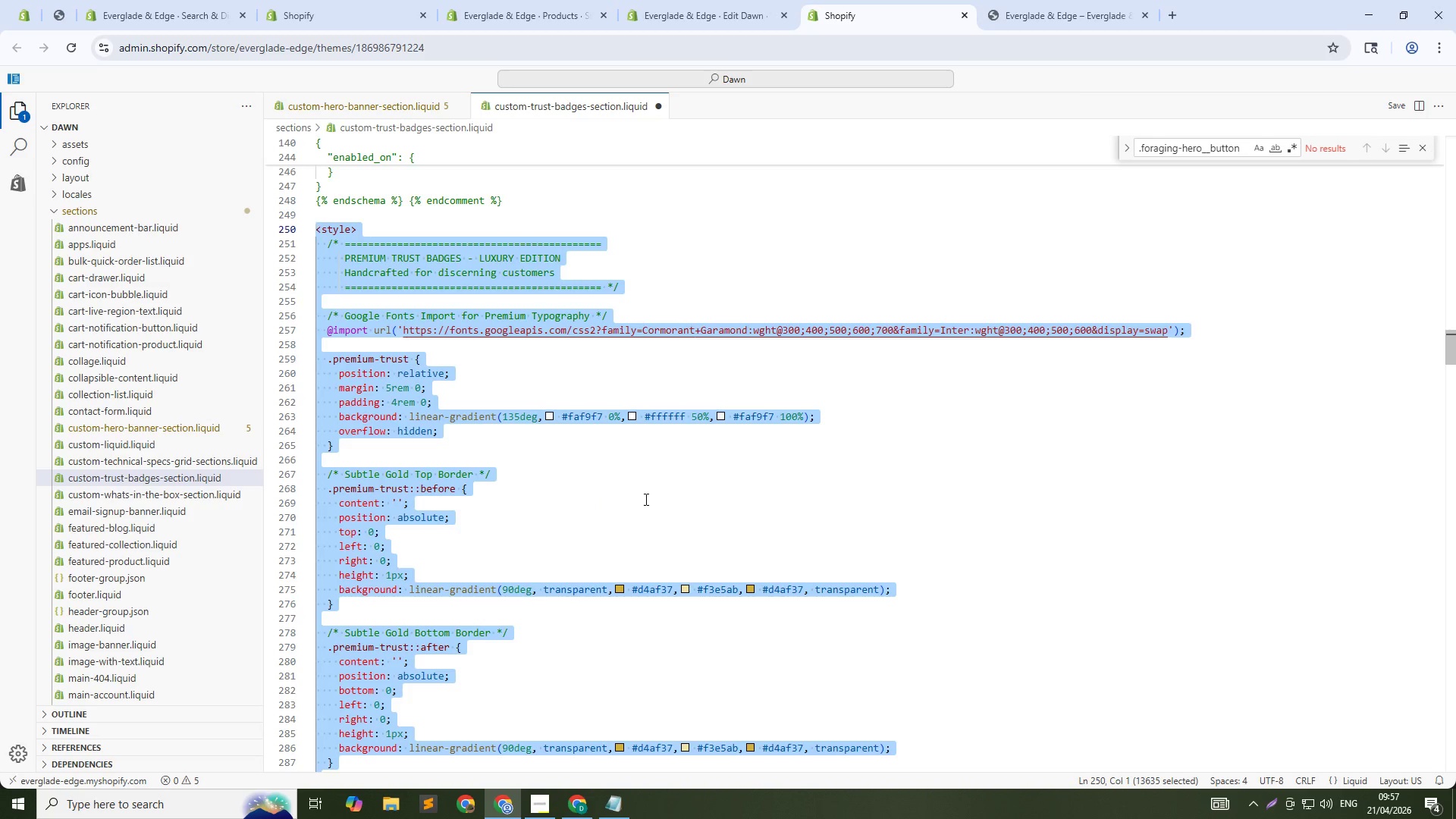 
left_click([645, 499])
 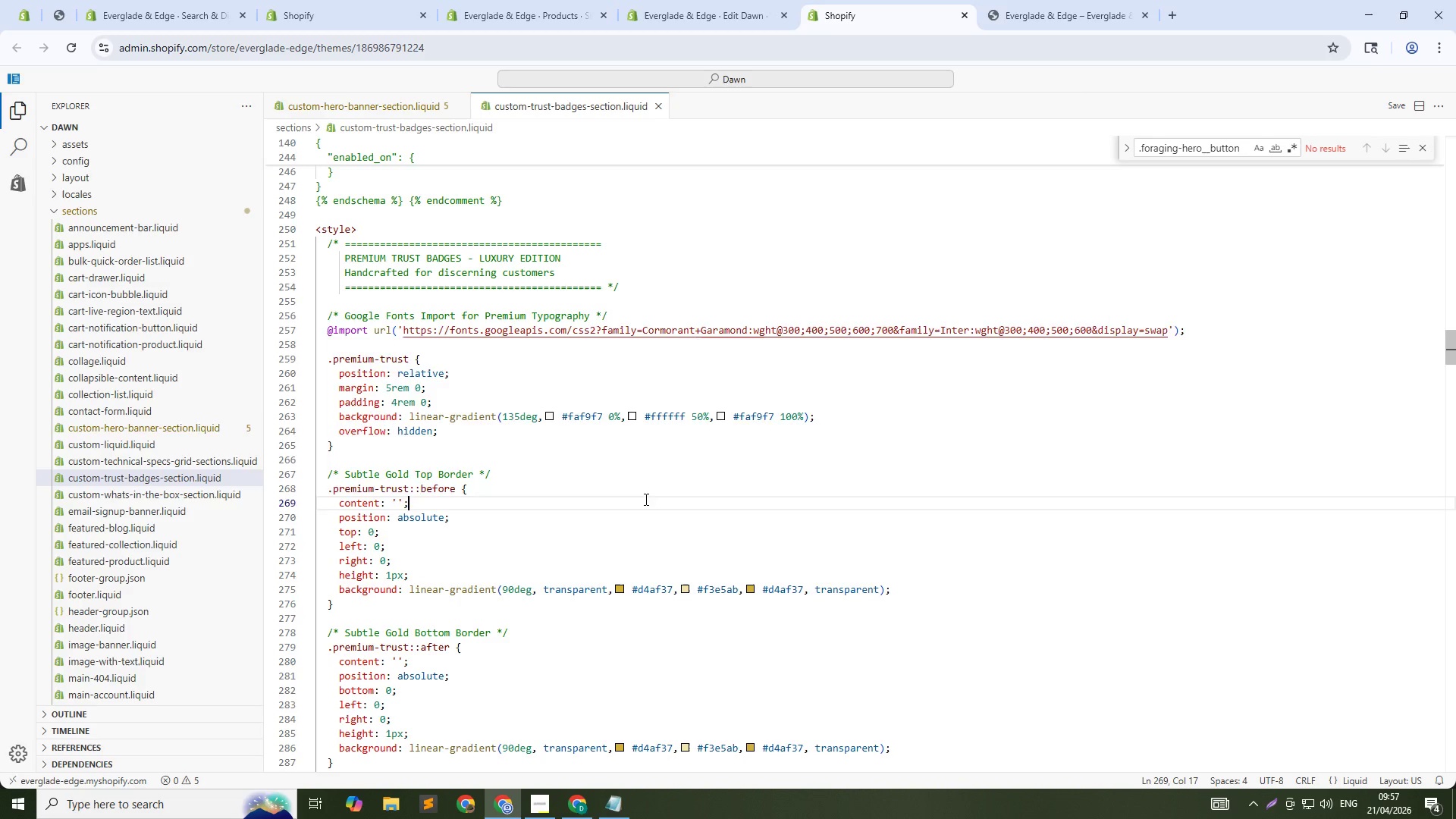 
key(Alt+AltLeft)
 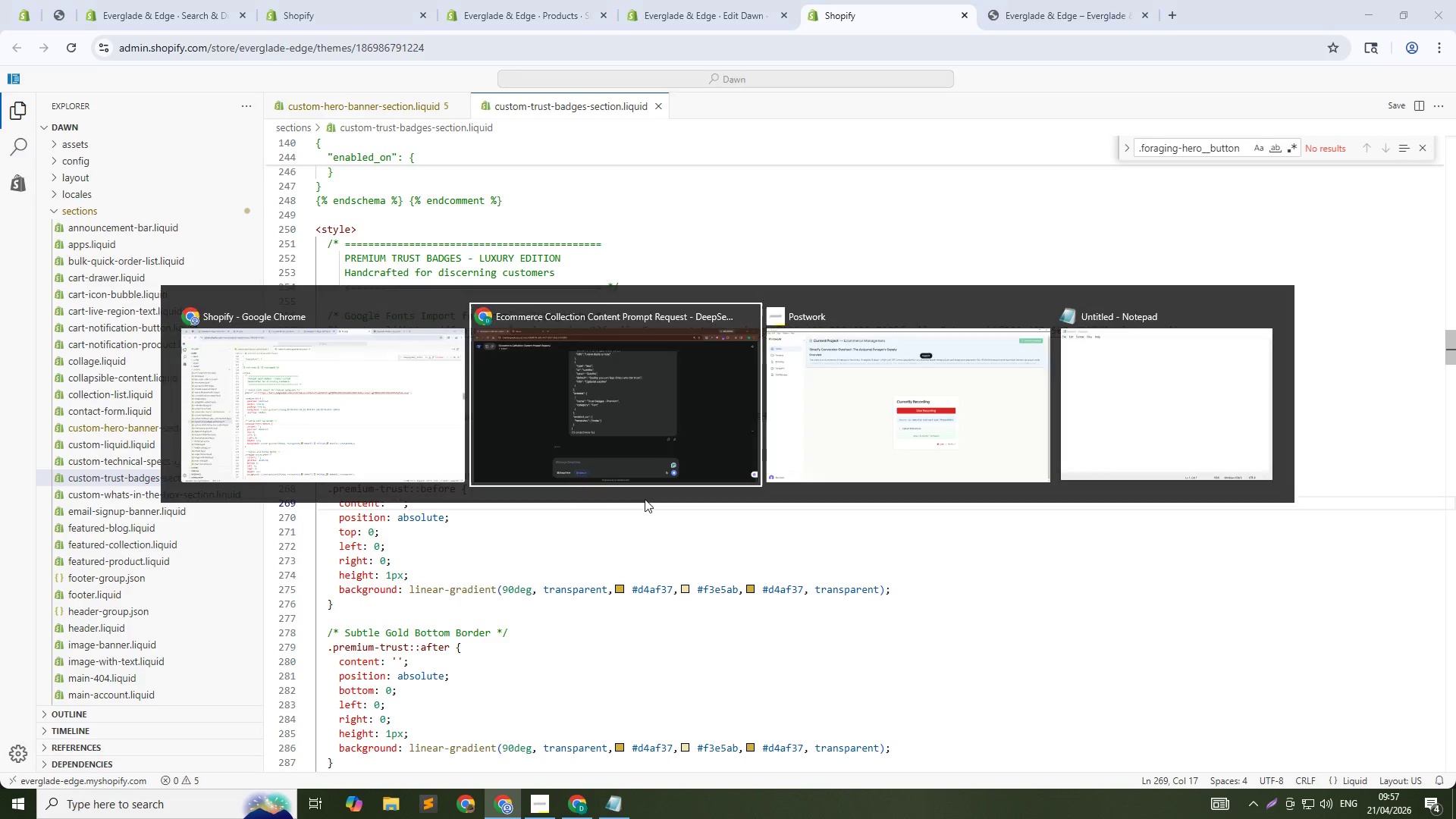 
key(Alt+Tab)
 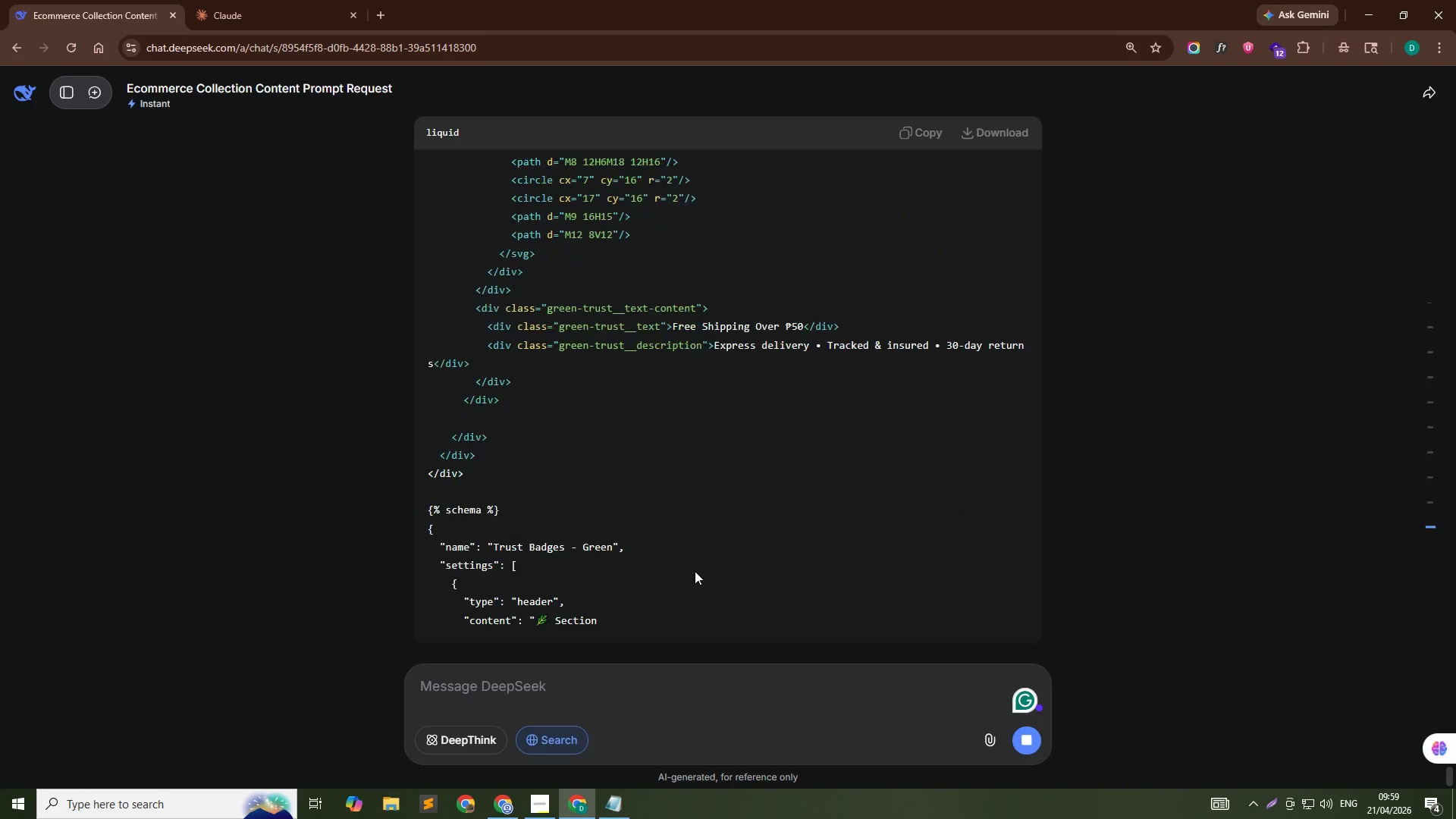 
wait(78.89)
 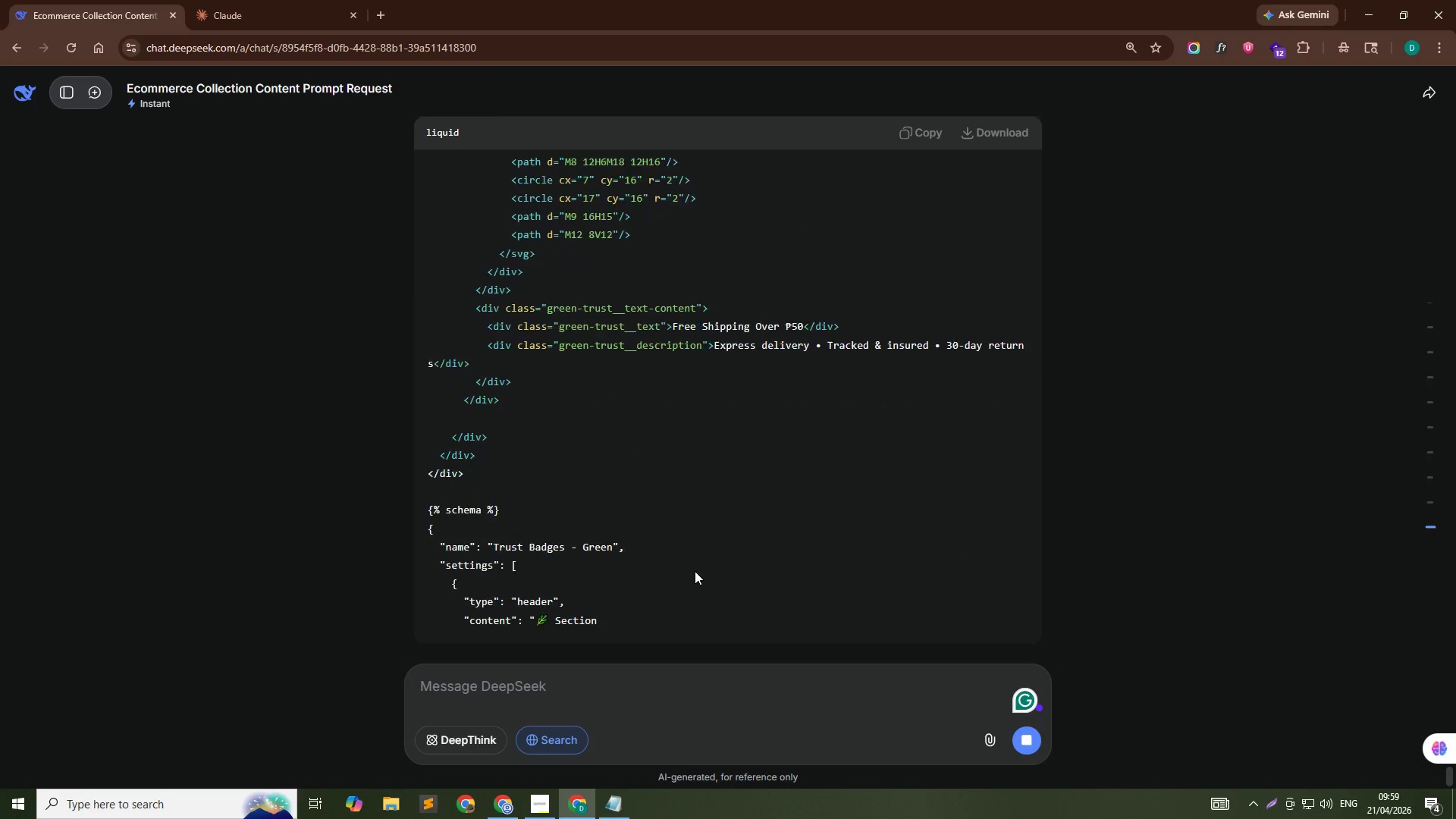 
left_click([922, 136])
 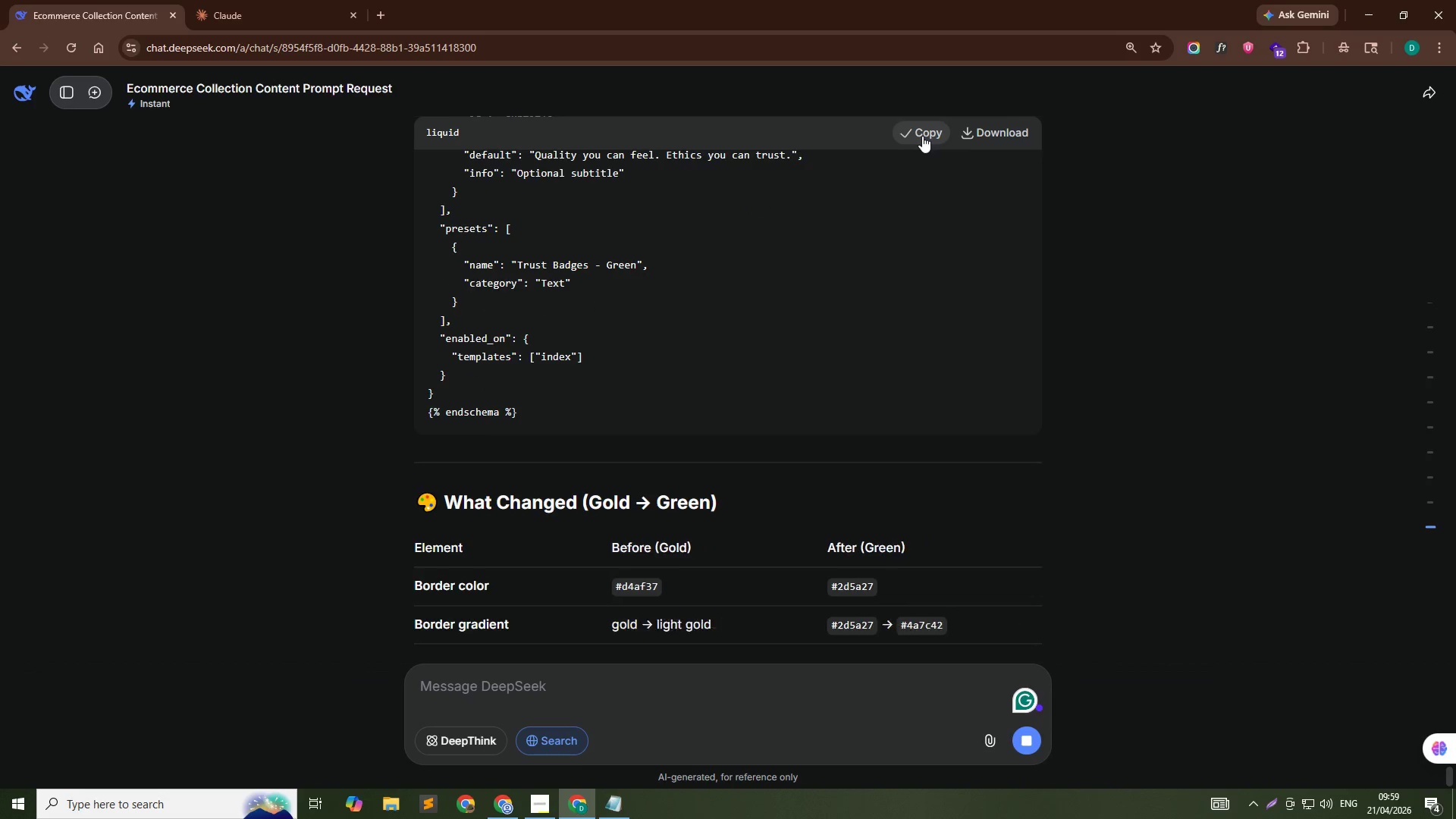 
key(Alt+AltLeft)
 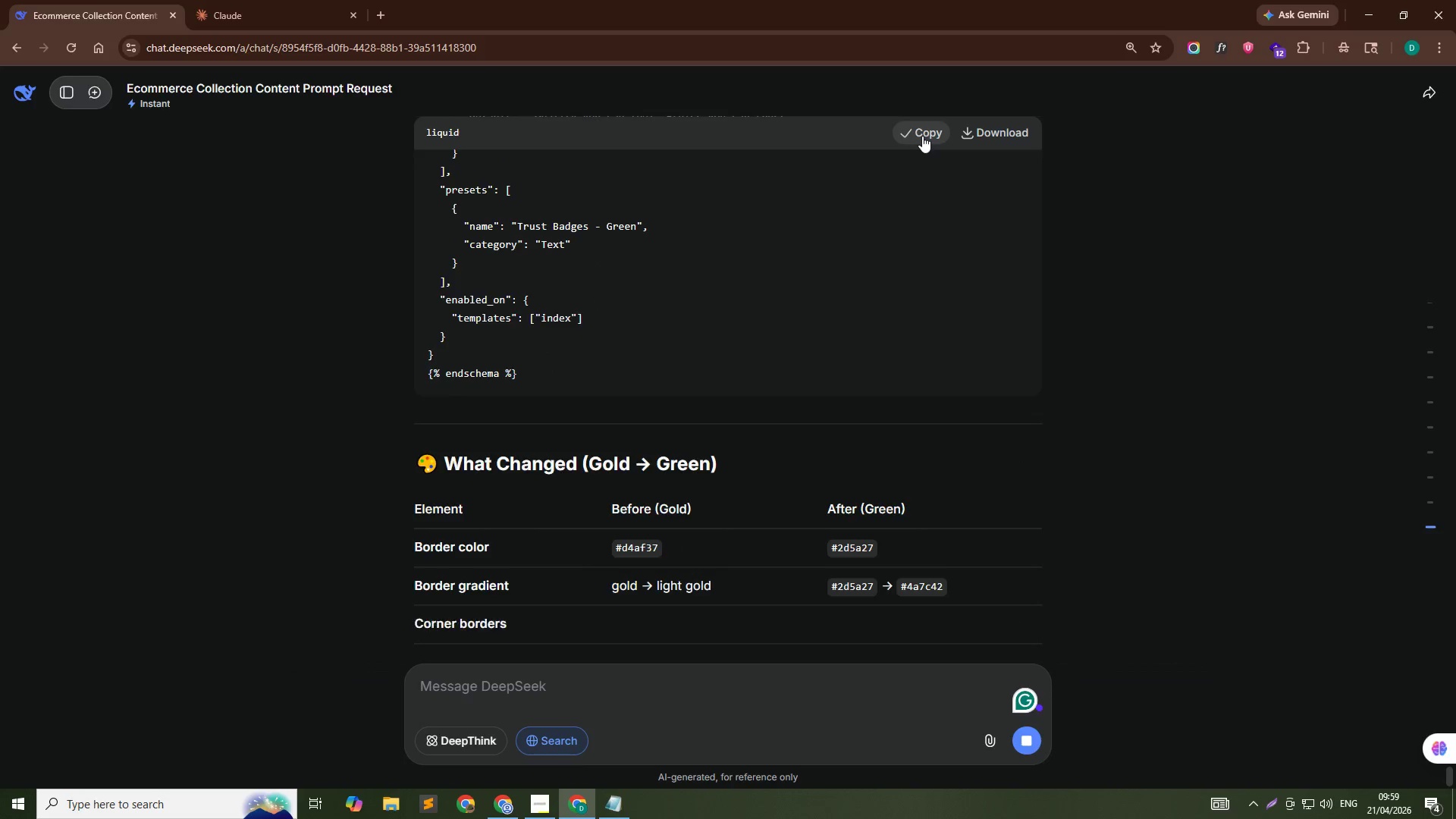 
key(Alt+Tab)
 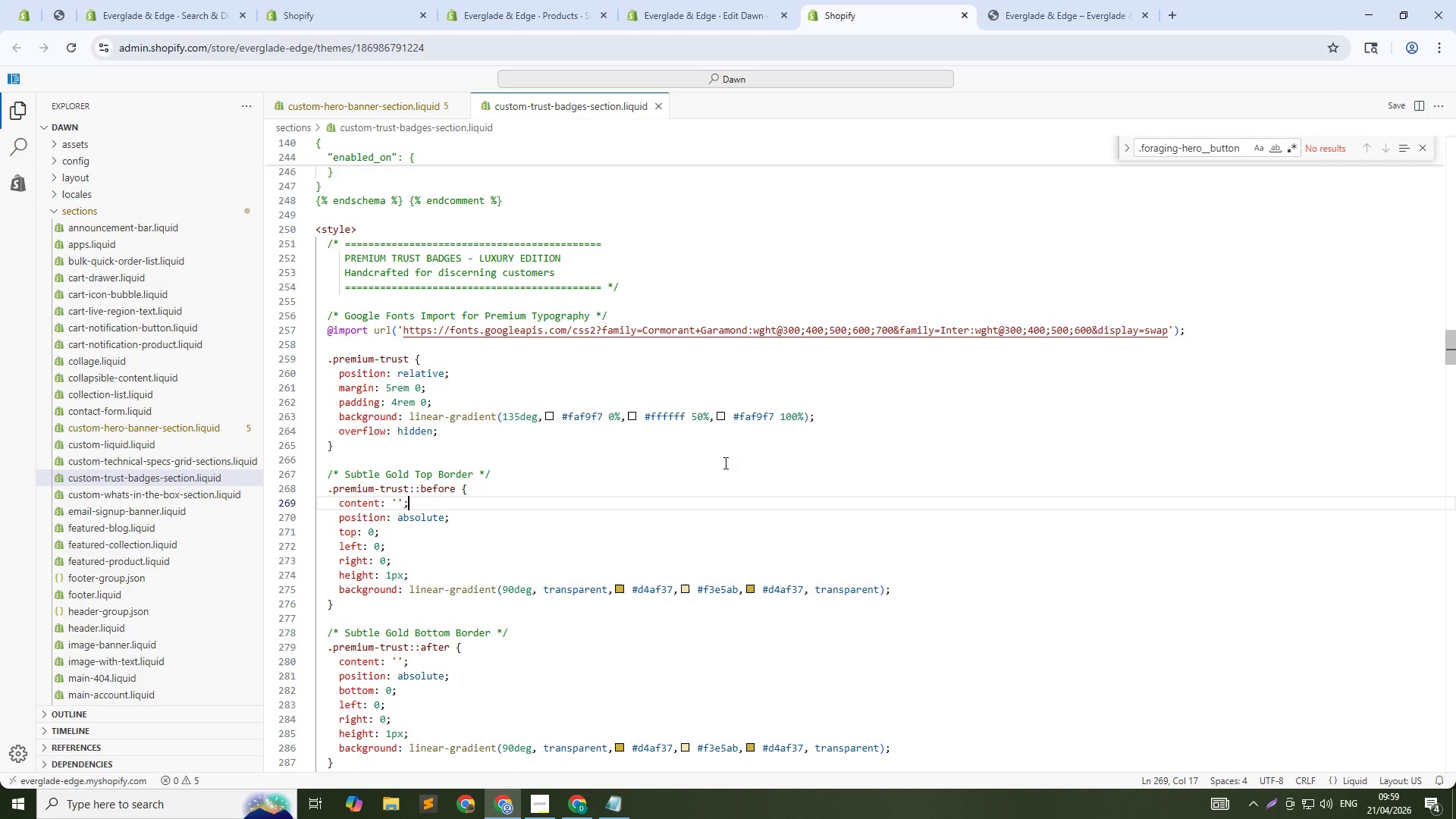 
key(Control+Z)
 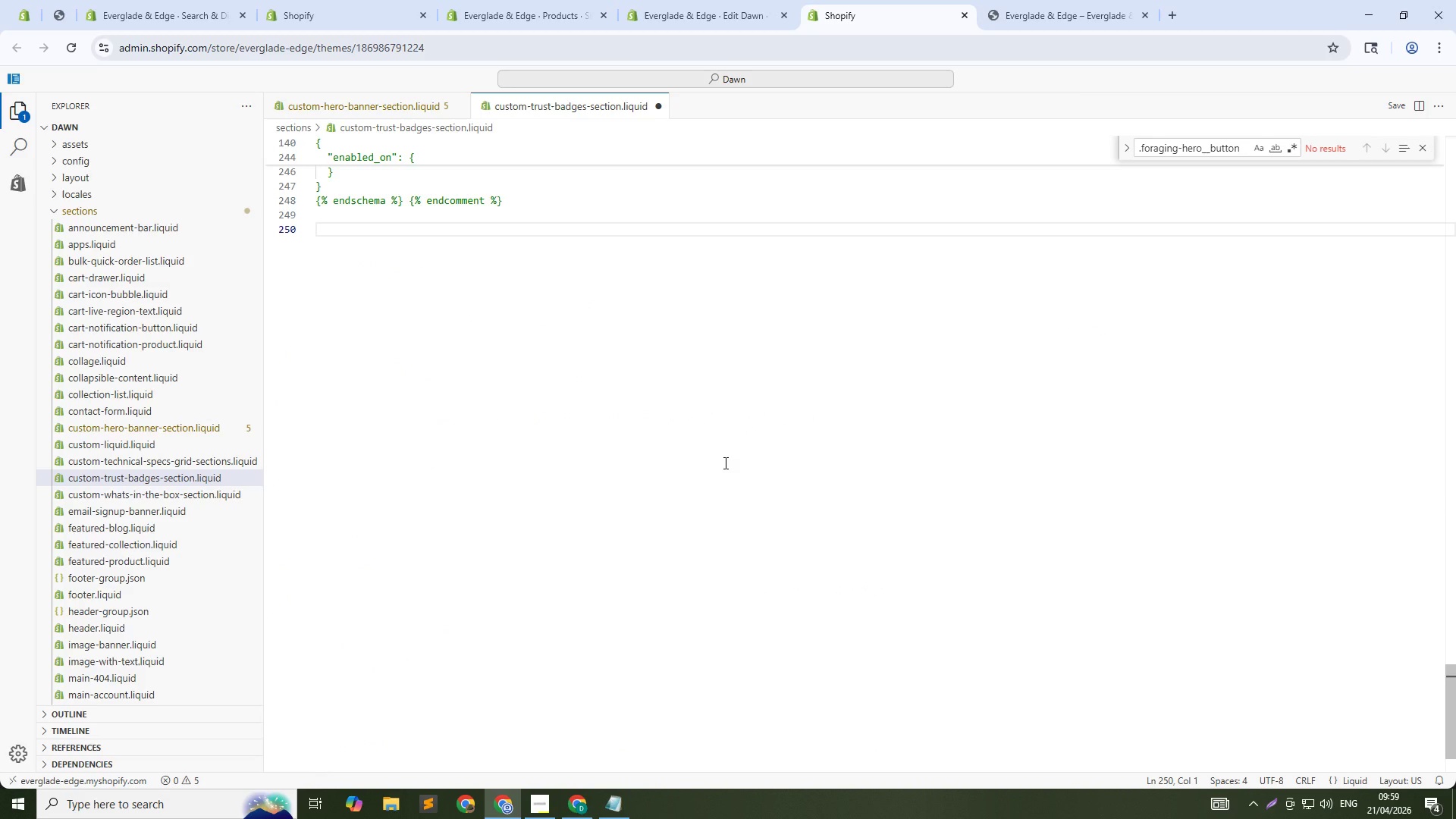 
key(Control+Y)
 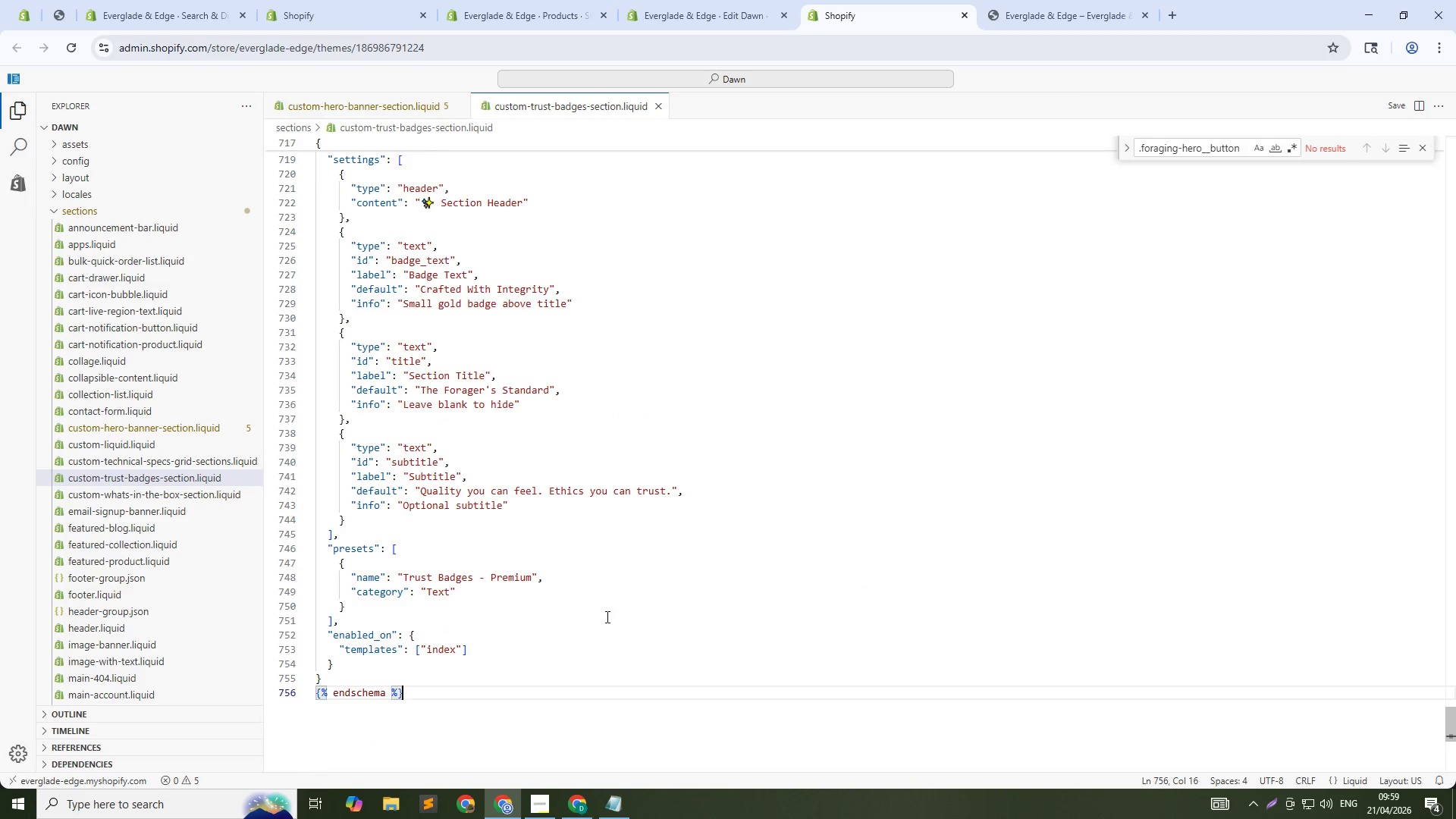 
key(Control+Shift+ArrowUp)
 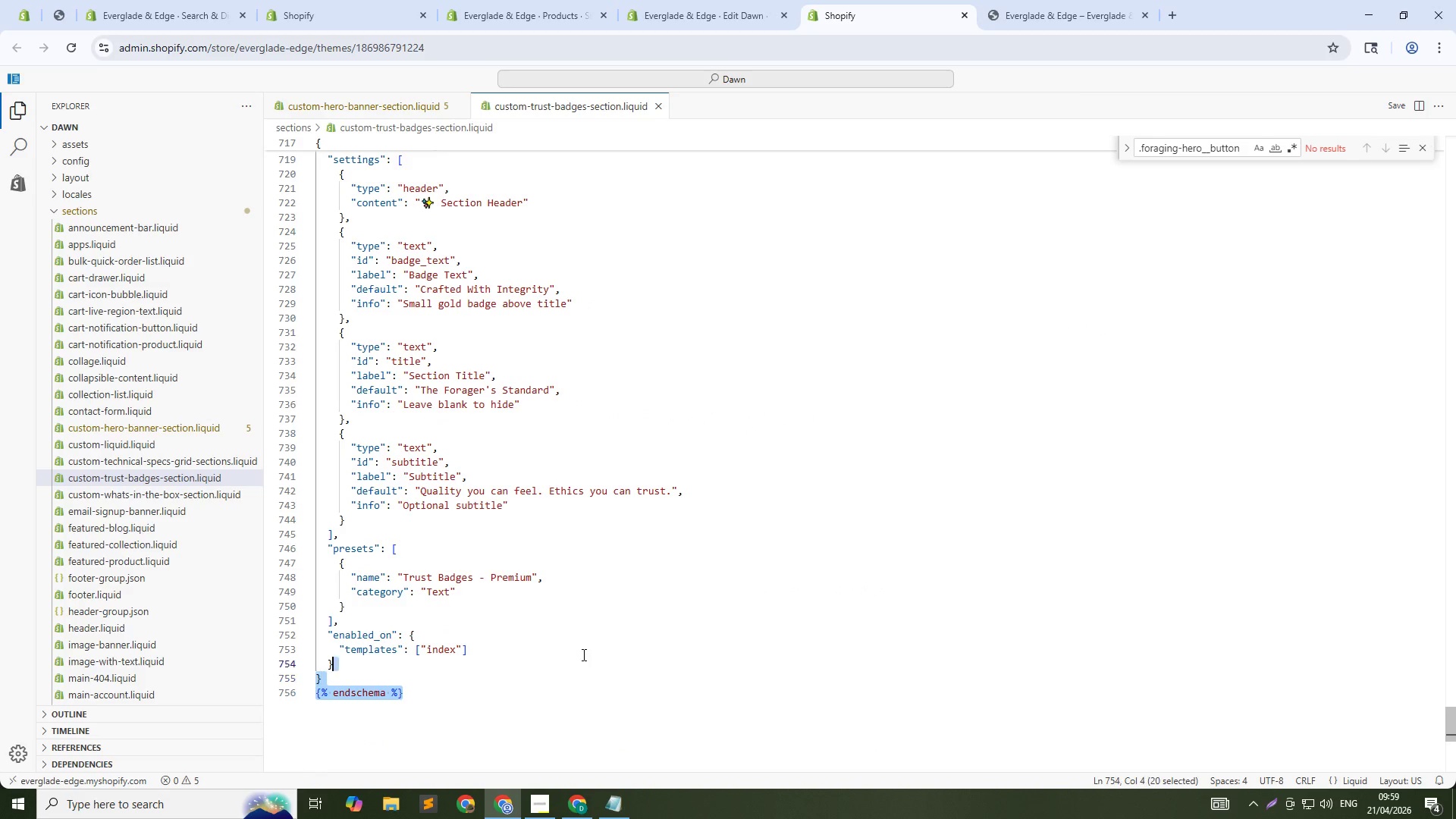 
hold_key(key=ArrowUp, duration=1.5)
 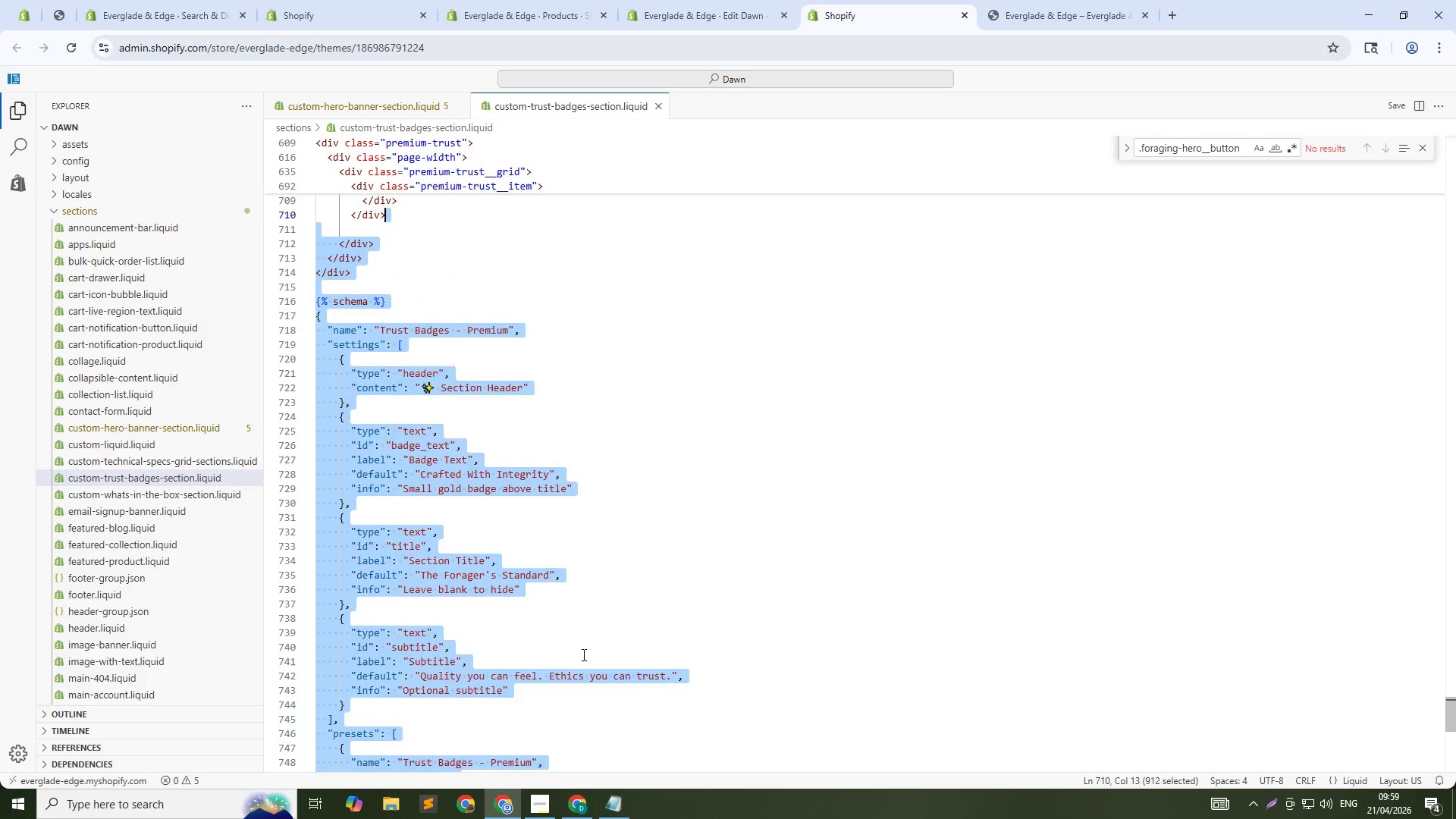 
hold_key(key=ArrowUp, duration=1.51)
 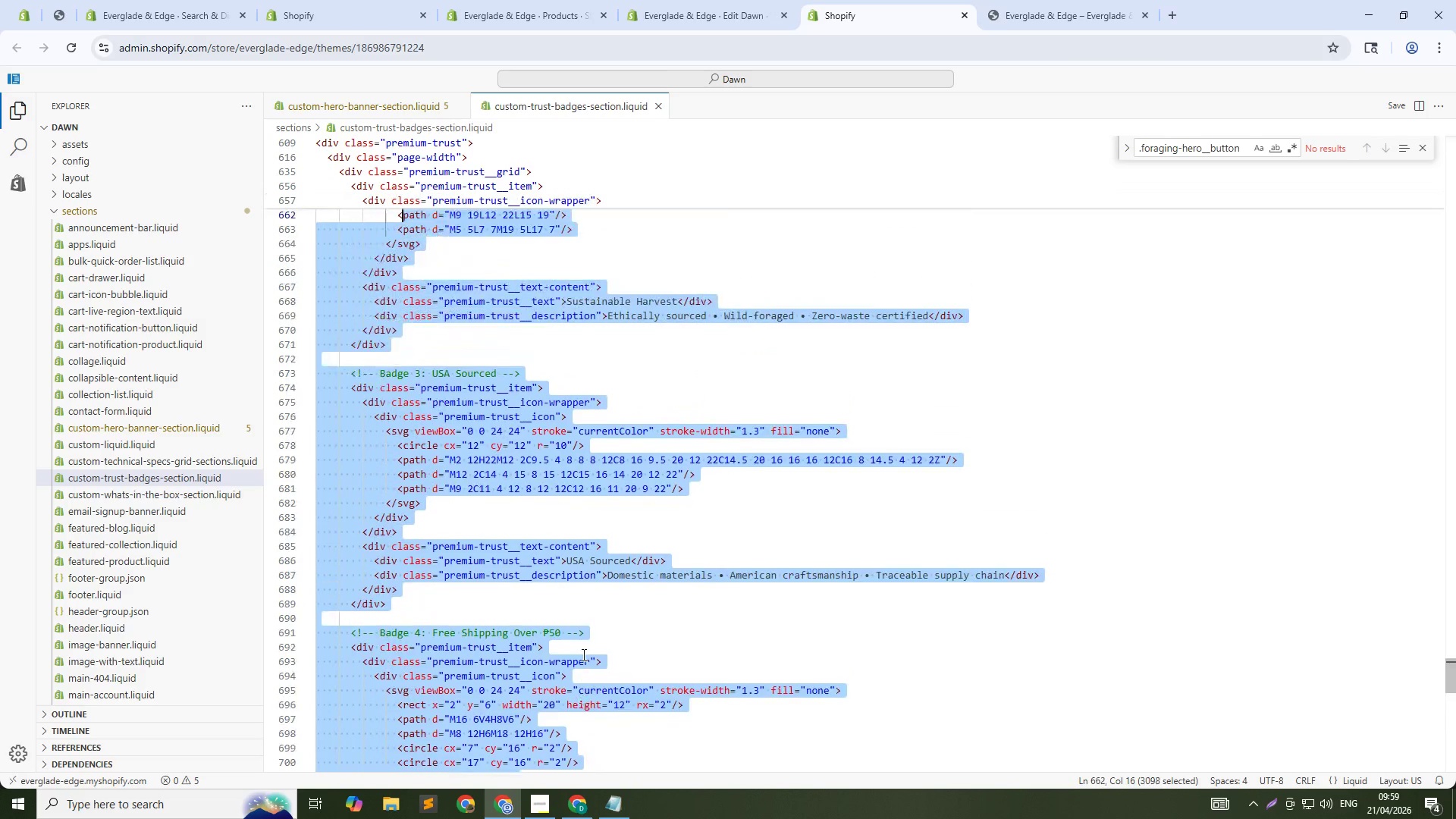 
hold_key(key=ArrowUp, duration=1.52)
 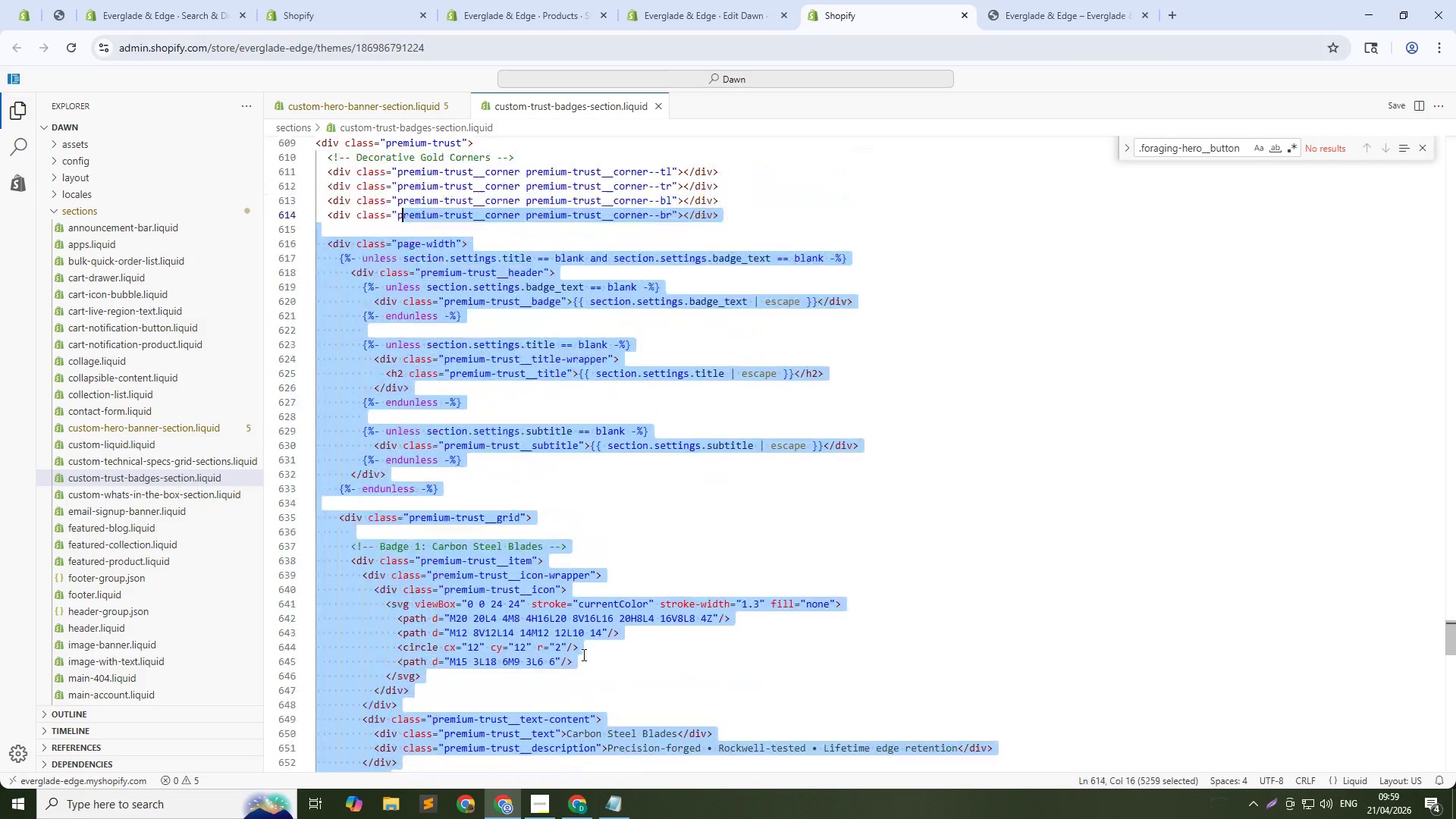 
hold_key(key=ArrowUp, duration=1.52)
 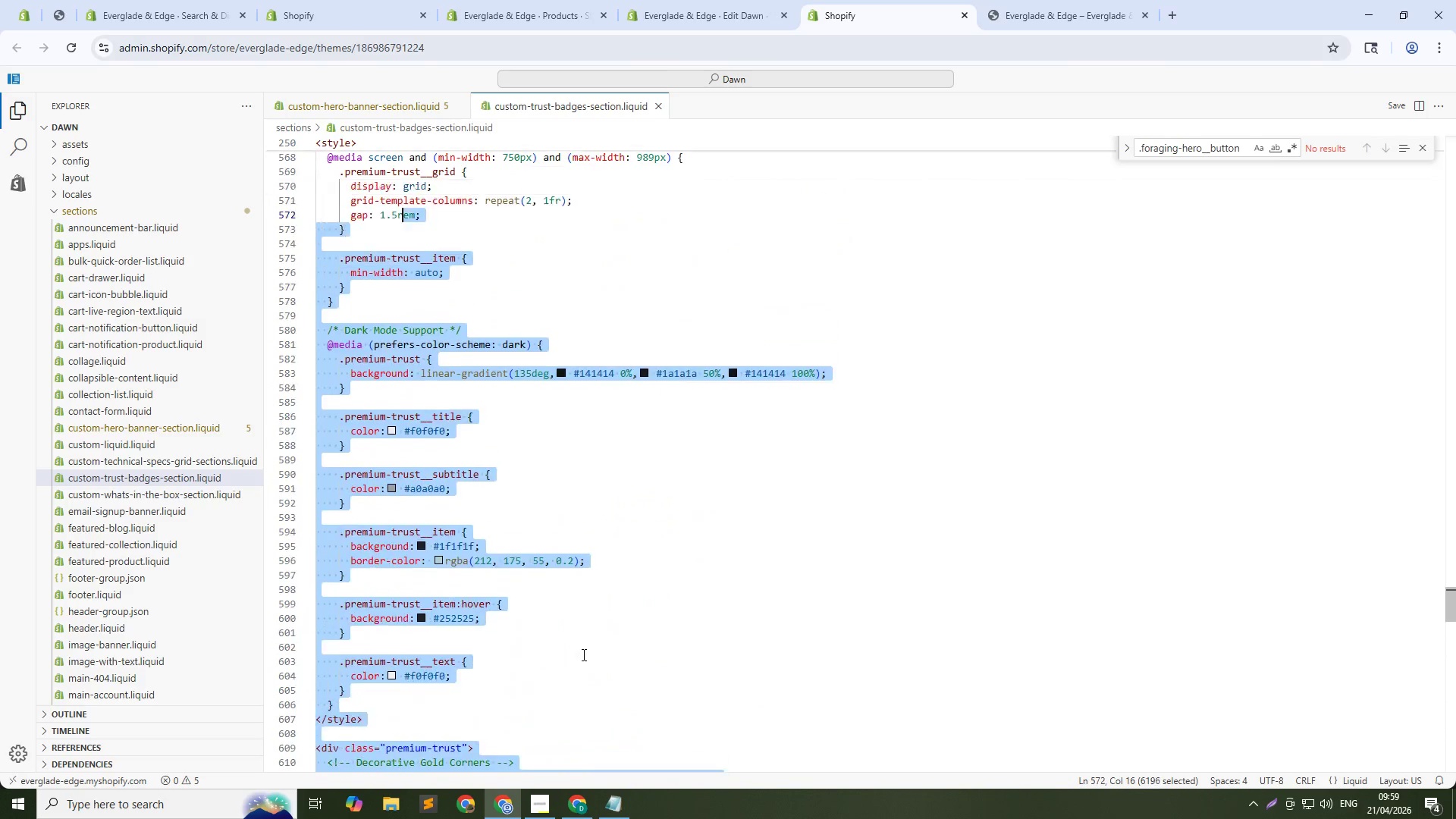 
hold_key(key=ArrowUp, duration=1.5)
 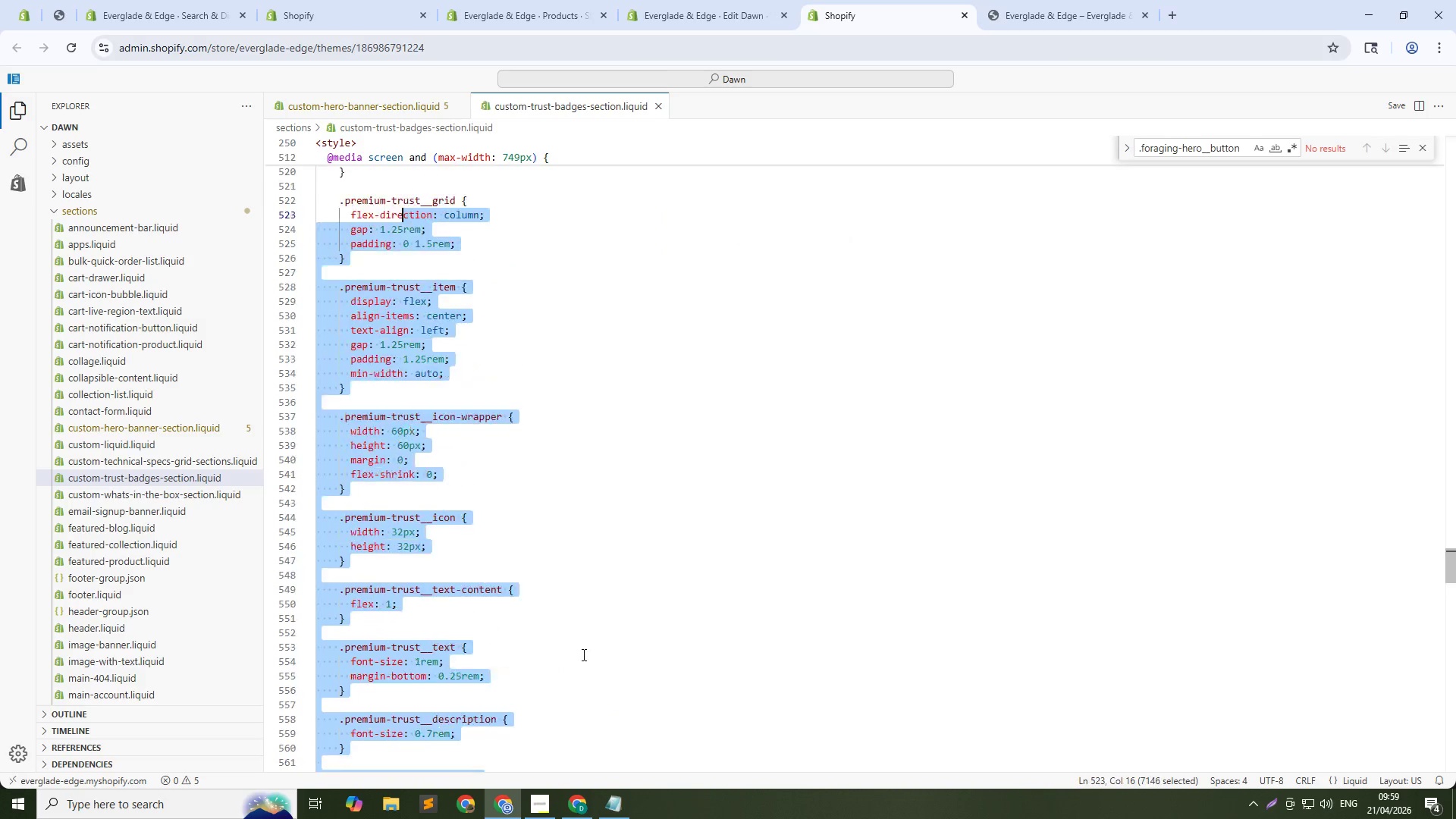 
hold_key(key=ArrowUp, duration=1.51)
 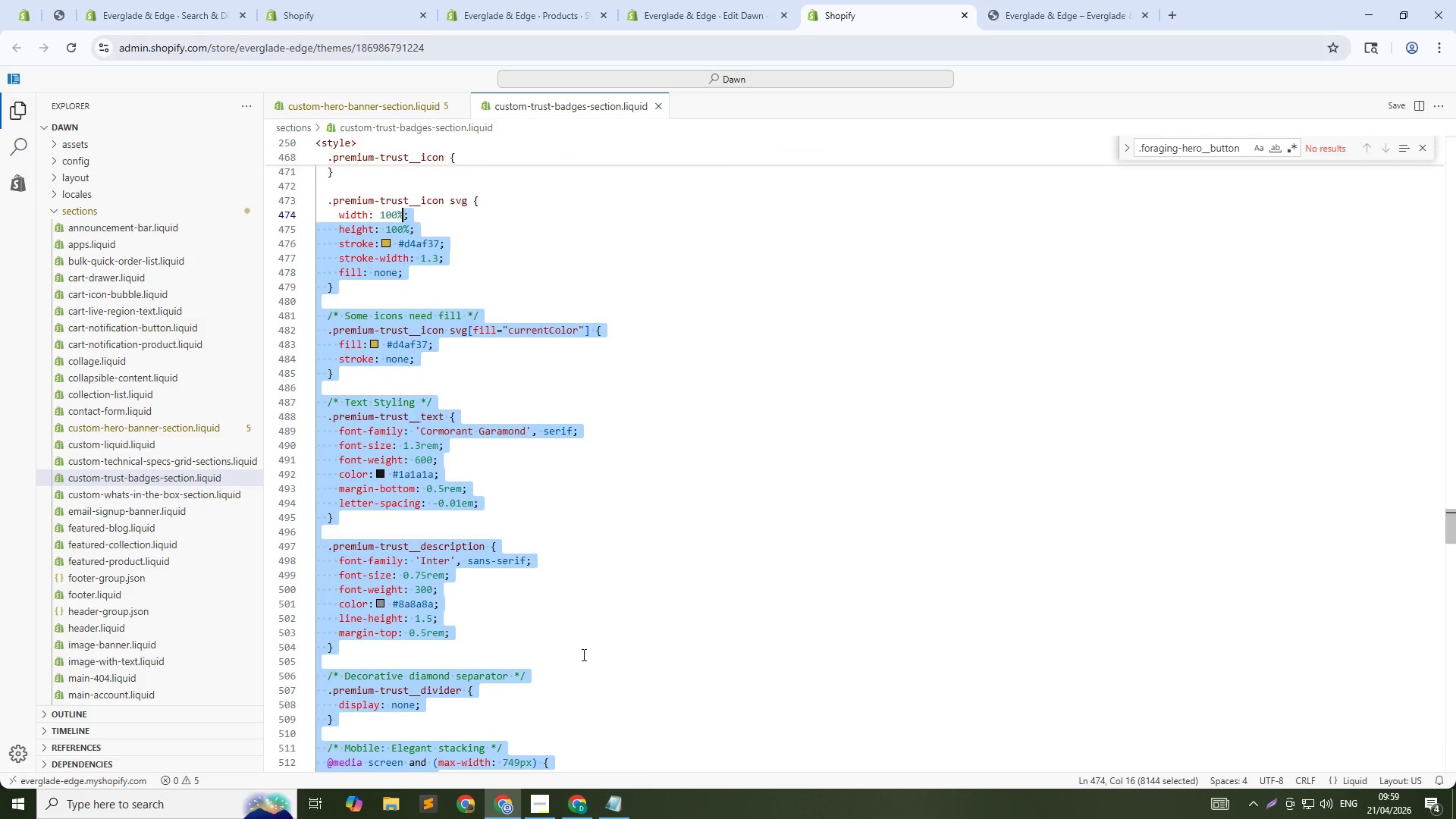 
hold_key(key=ArrowUp, duration=1.52)
 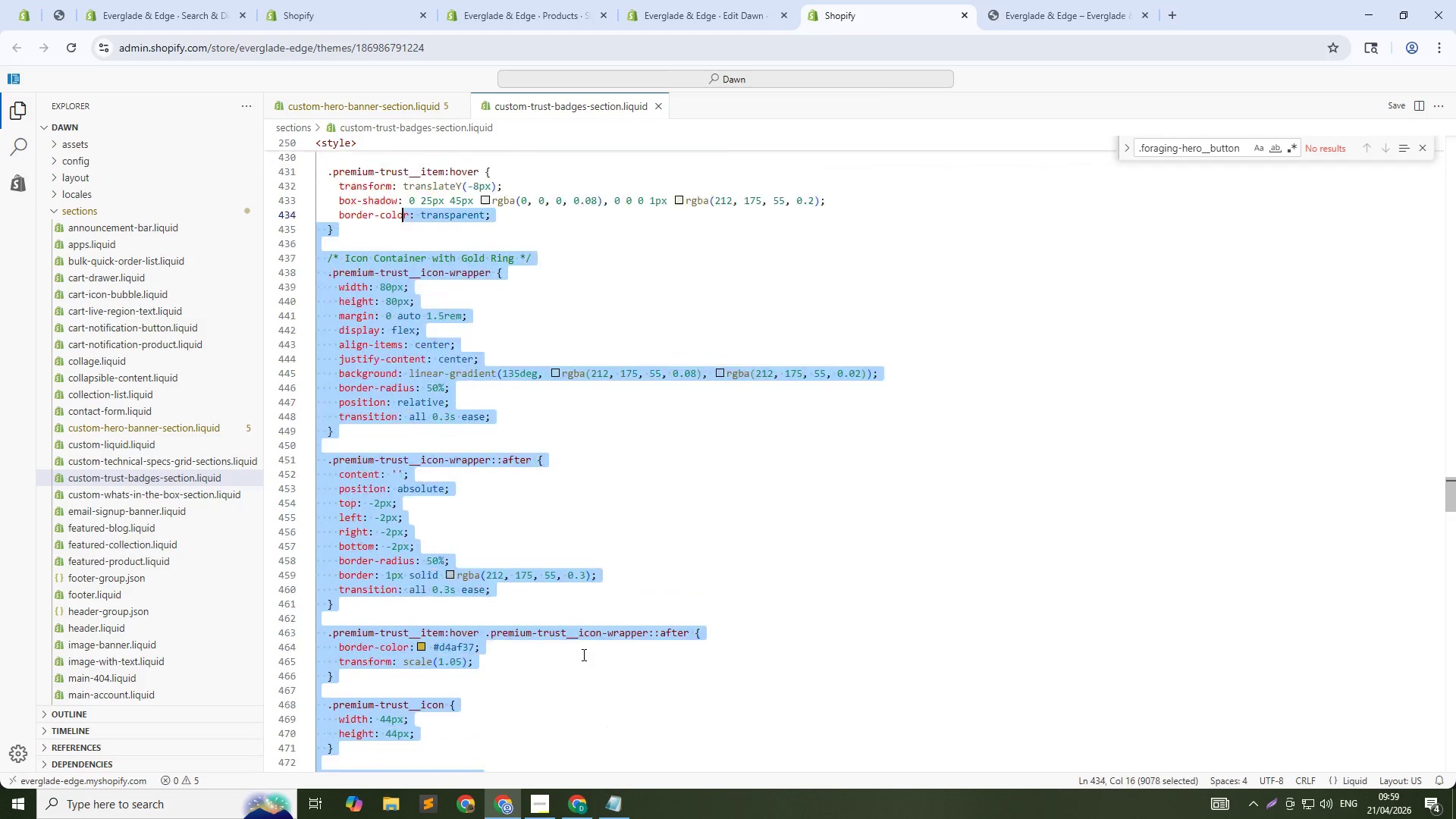 
hold_key(key=ArrowUp, duration=1.51)
 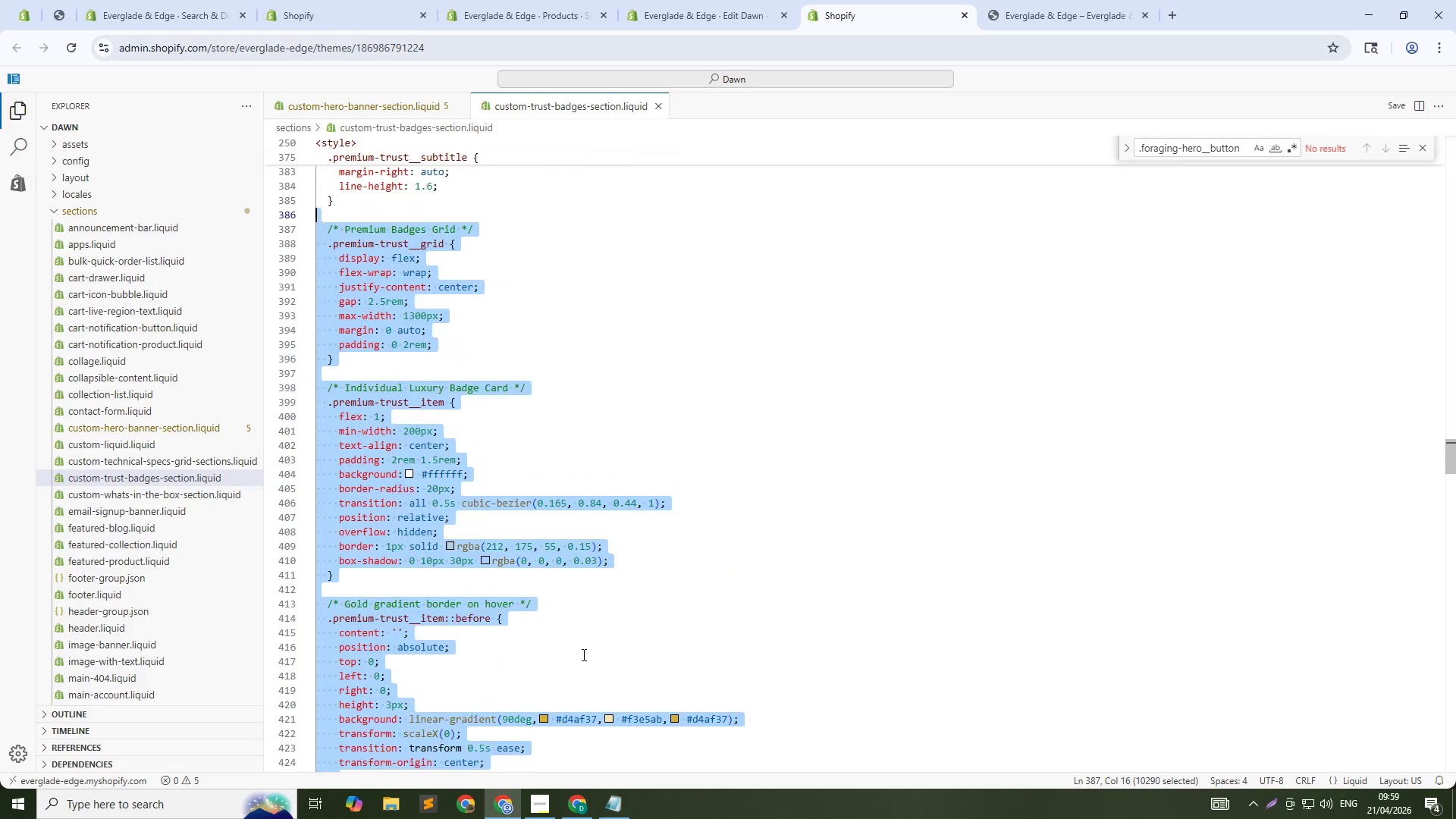 
hold_key(key=ArrowUp, duration=1.52)
 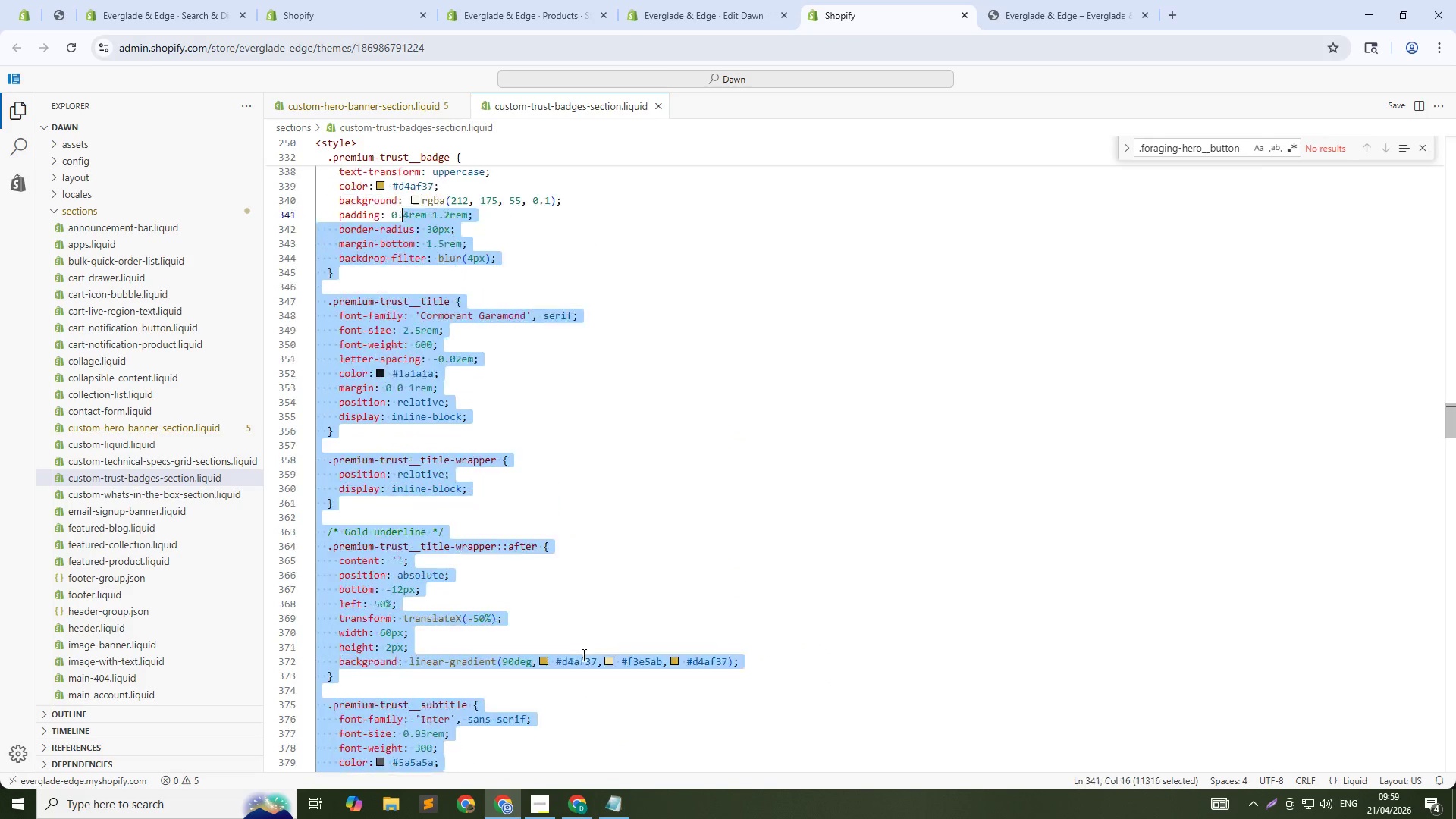 
hold_key(key=ArrowUp, duration=1.52)
 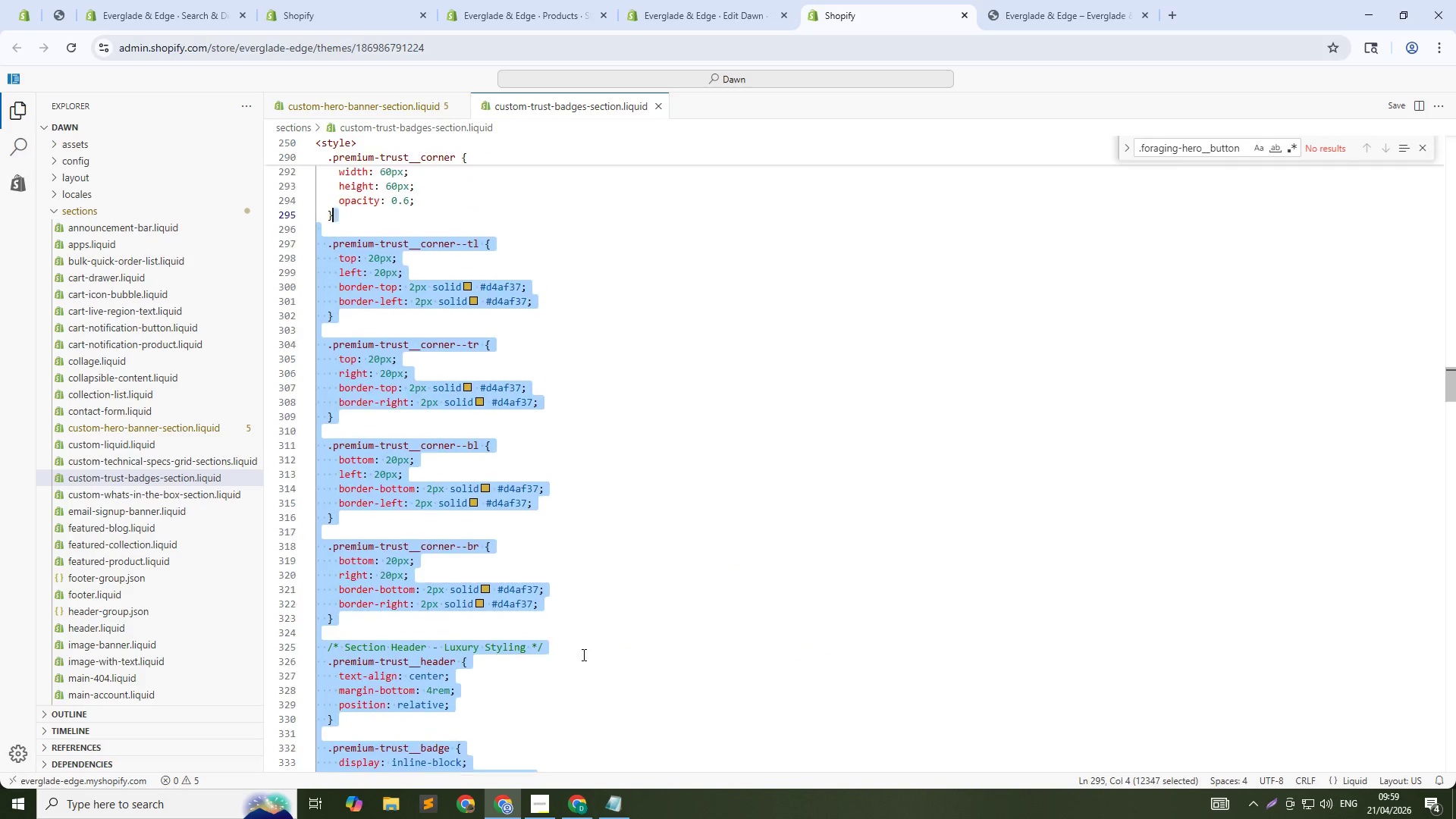 
hold_key(key=ArrowUp, duration=1.51)
 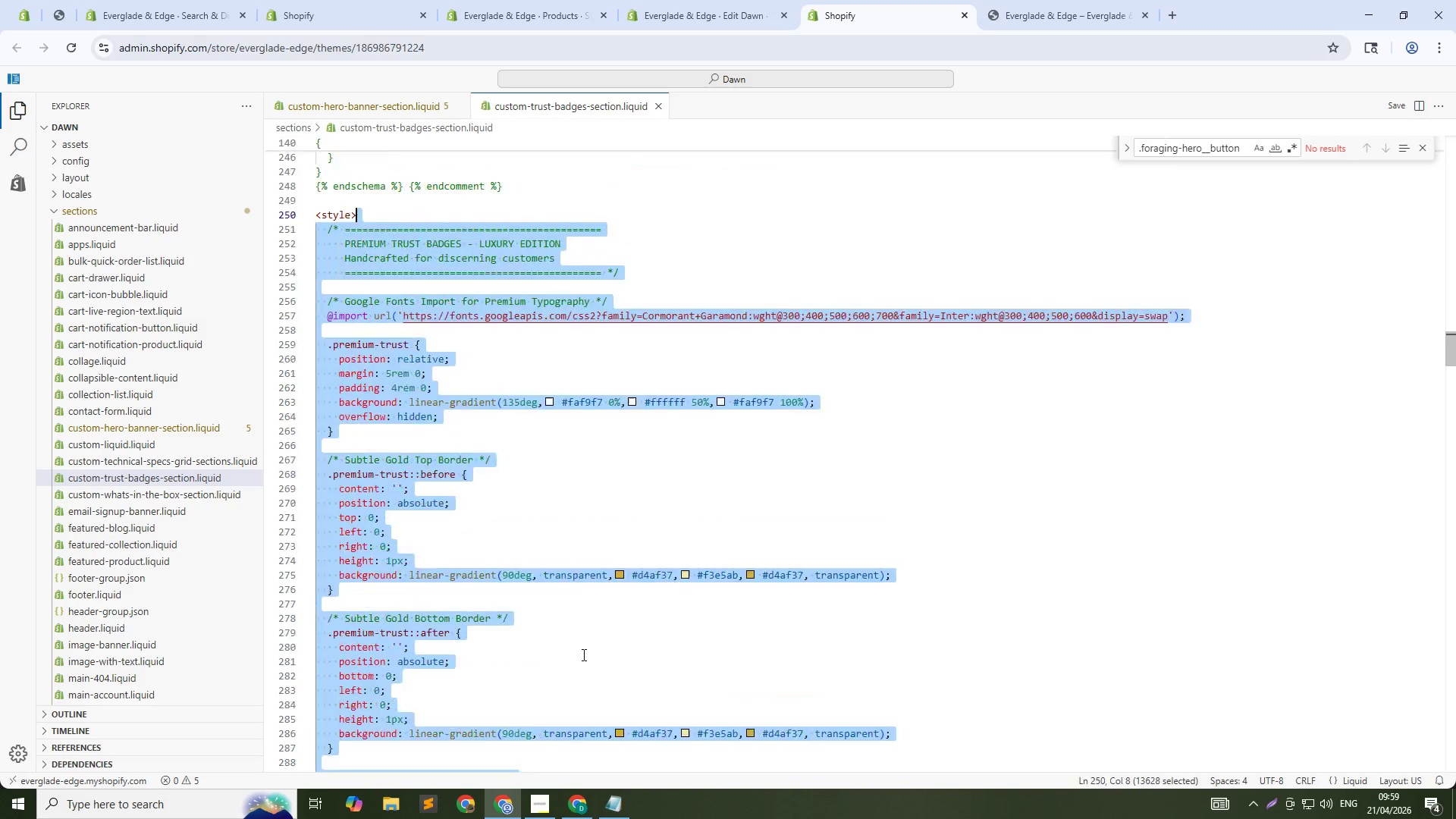 
hold_key(key=ArrowUp, duration=0.84)
 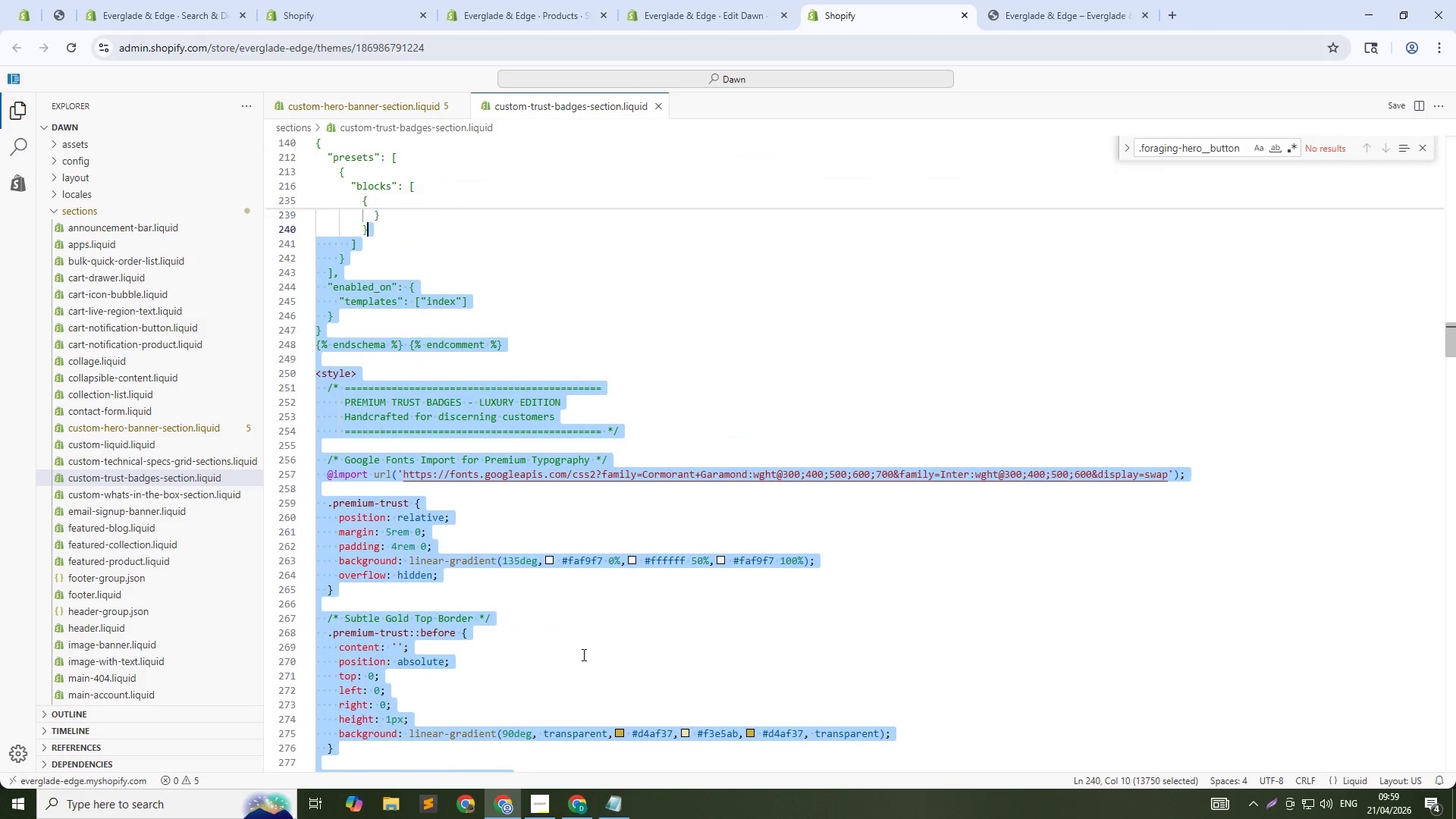 
hold_key(key=ArrowDown, duration=0.92)
 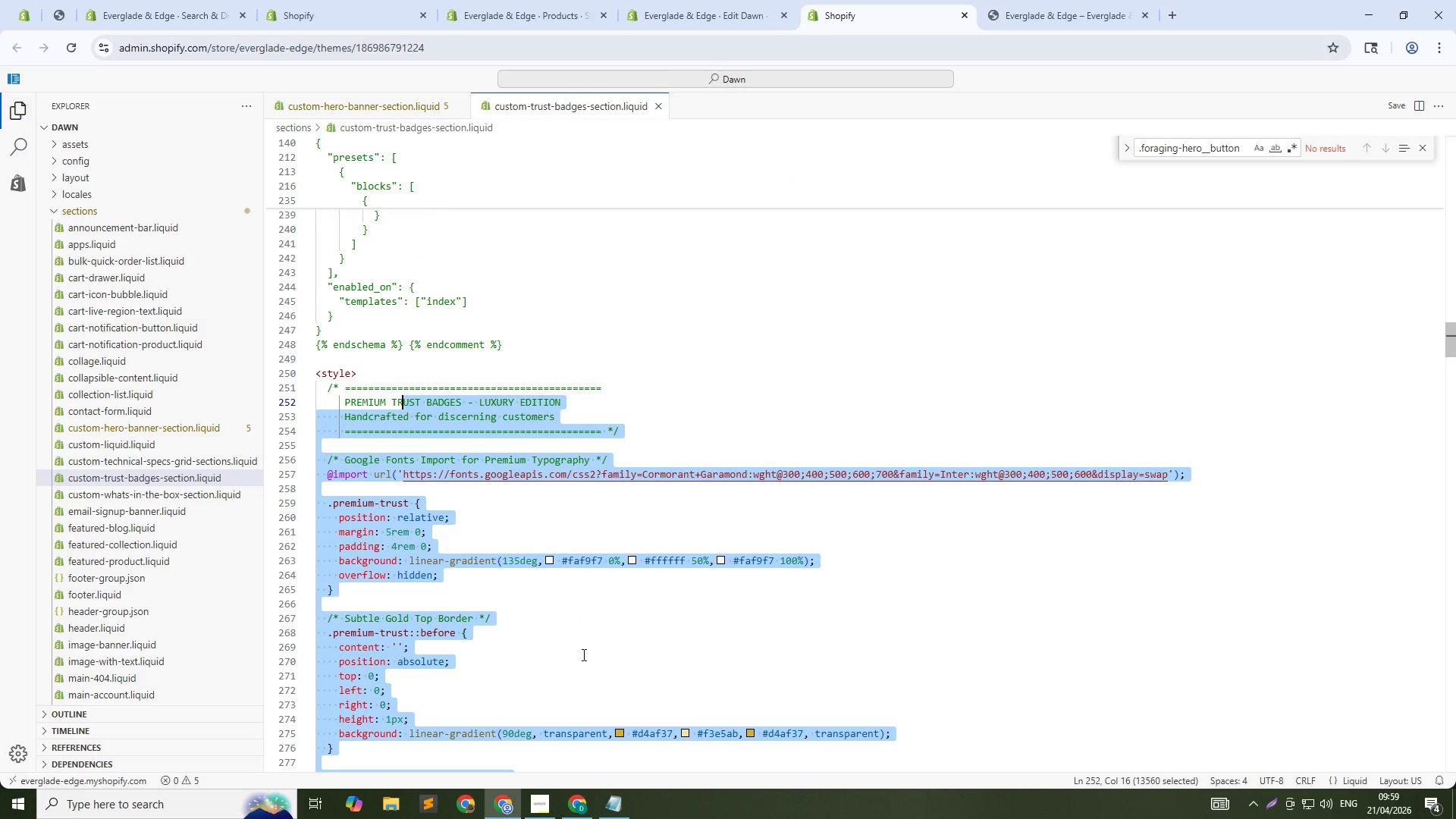 
key(Control+Shift+ArrowUp)
 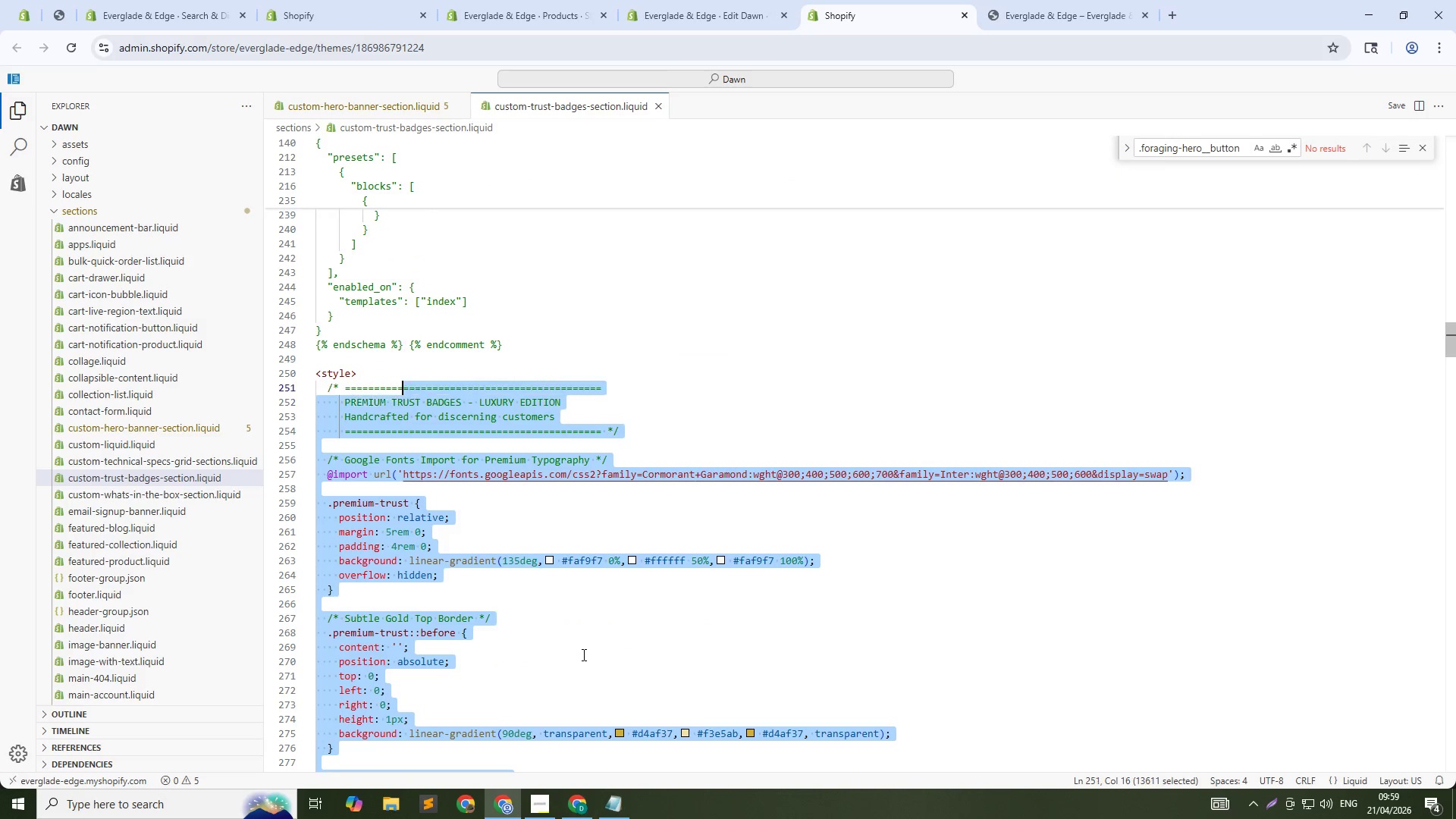 
key(Control+Shift+ArrowUp)
 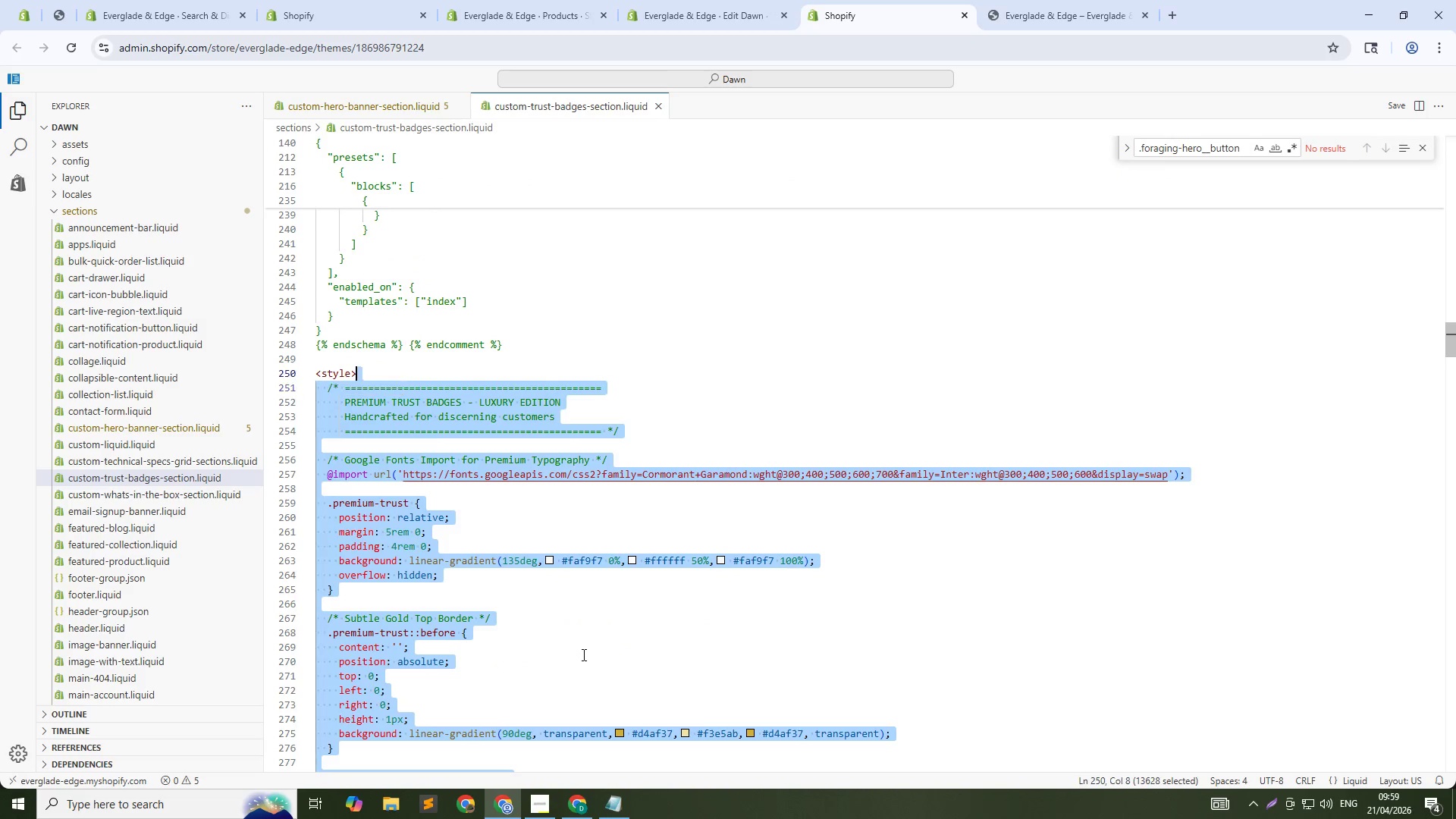 
key(Control+Shift+ArrowUp)
 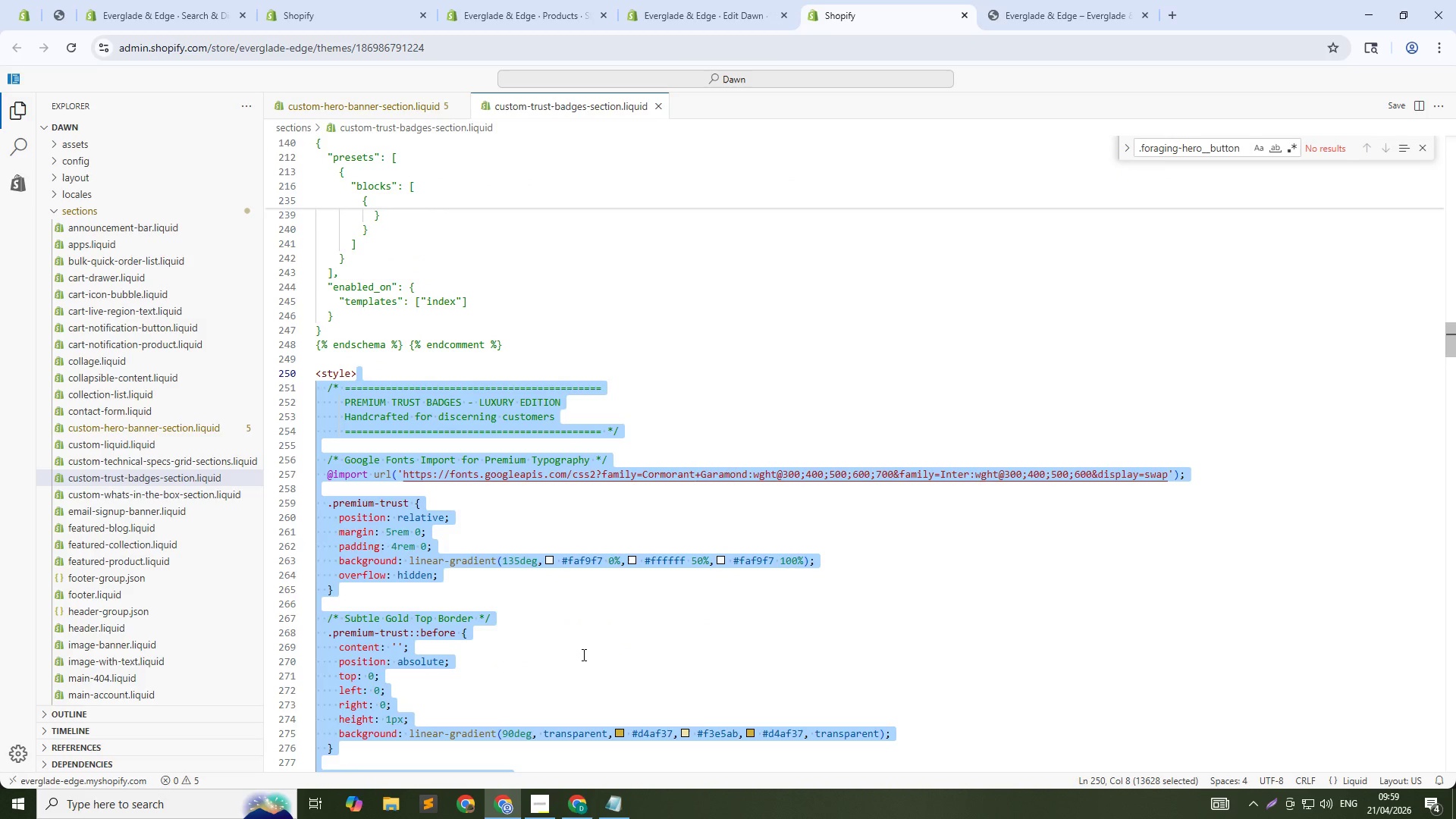 
key(Control+Slash)
 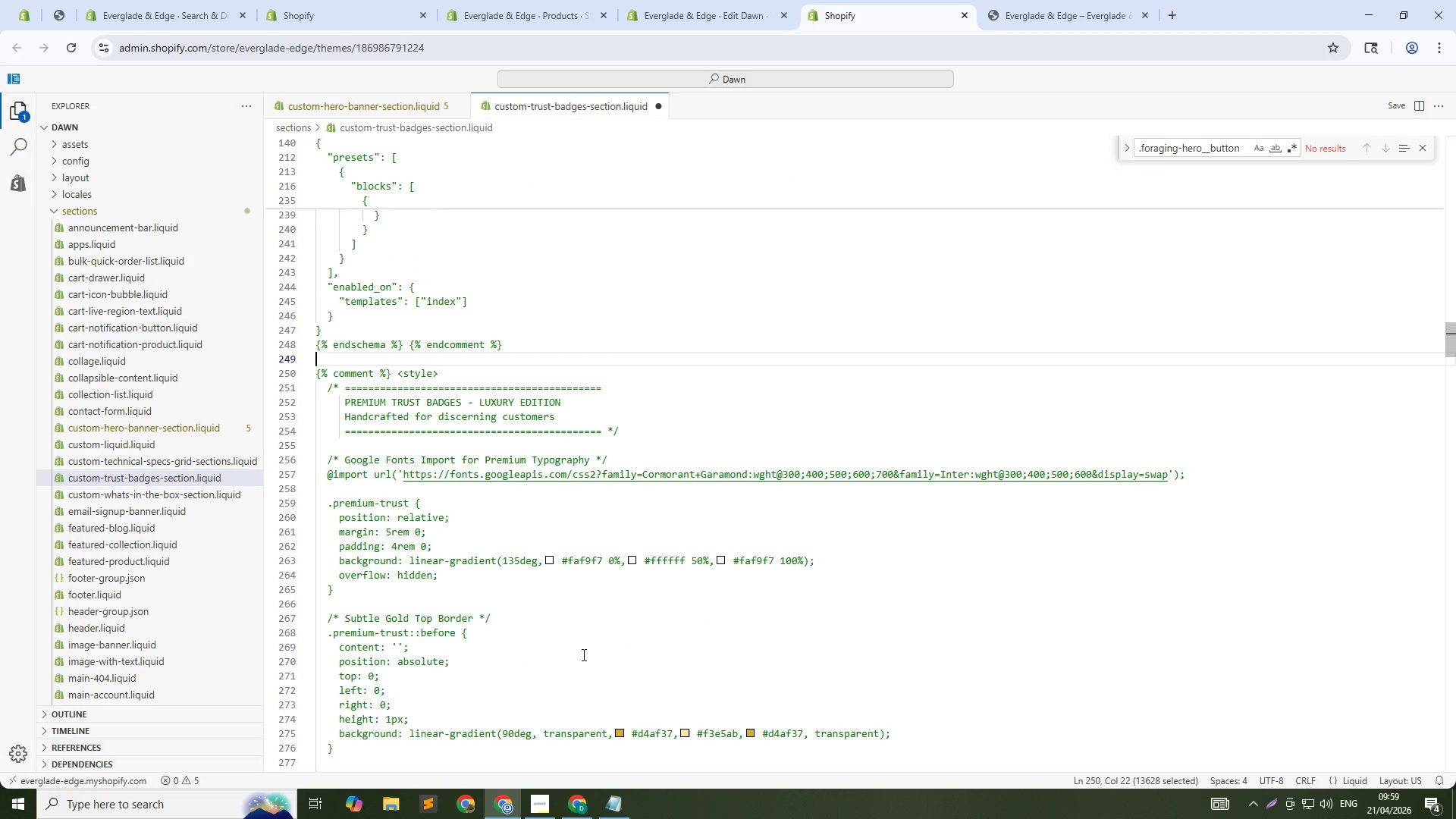 
key(ArrowUp)
 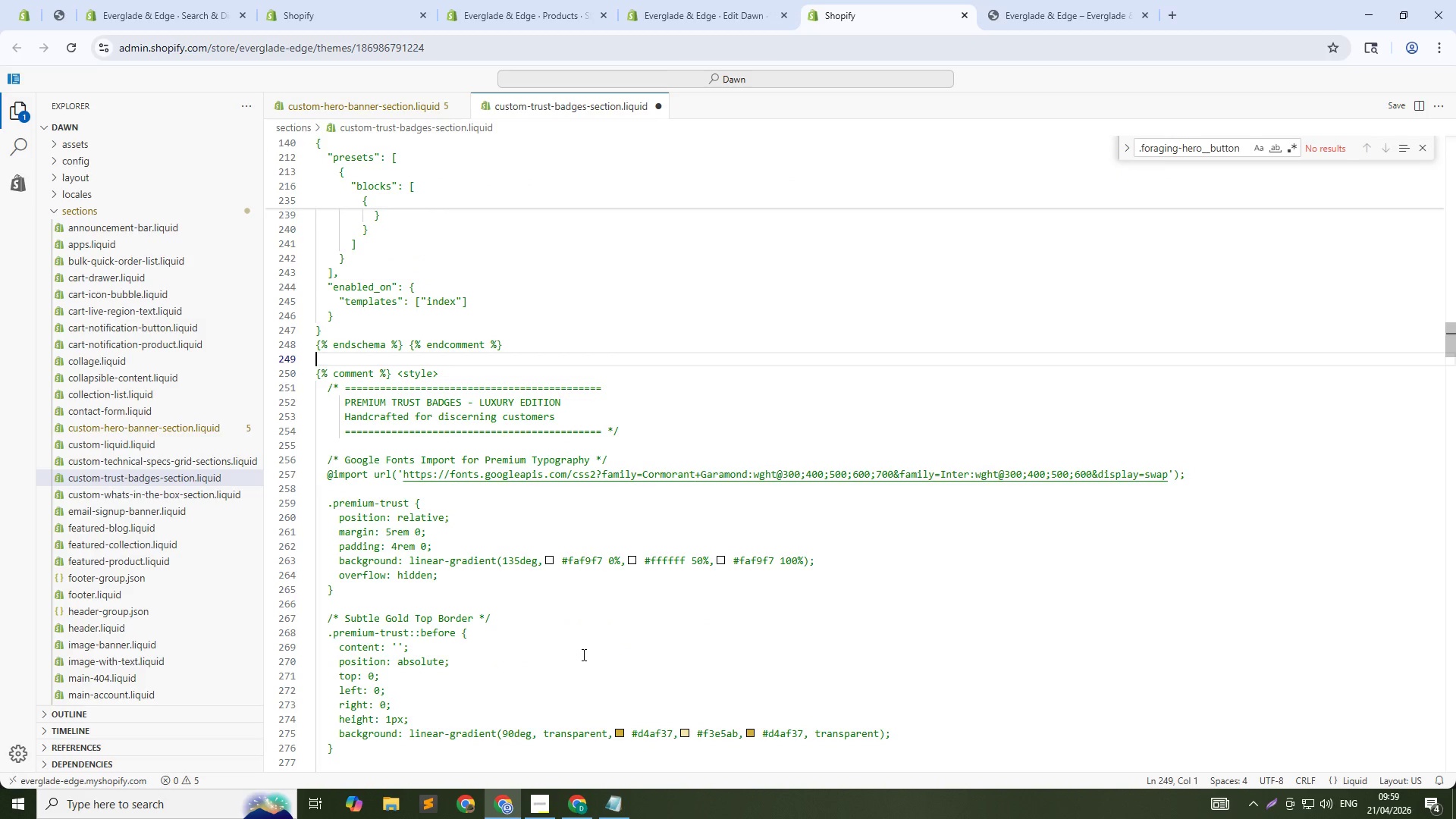 
key(Control+V)
 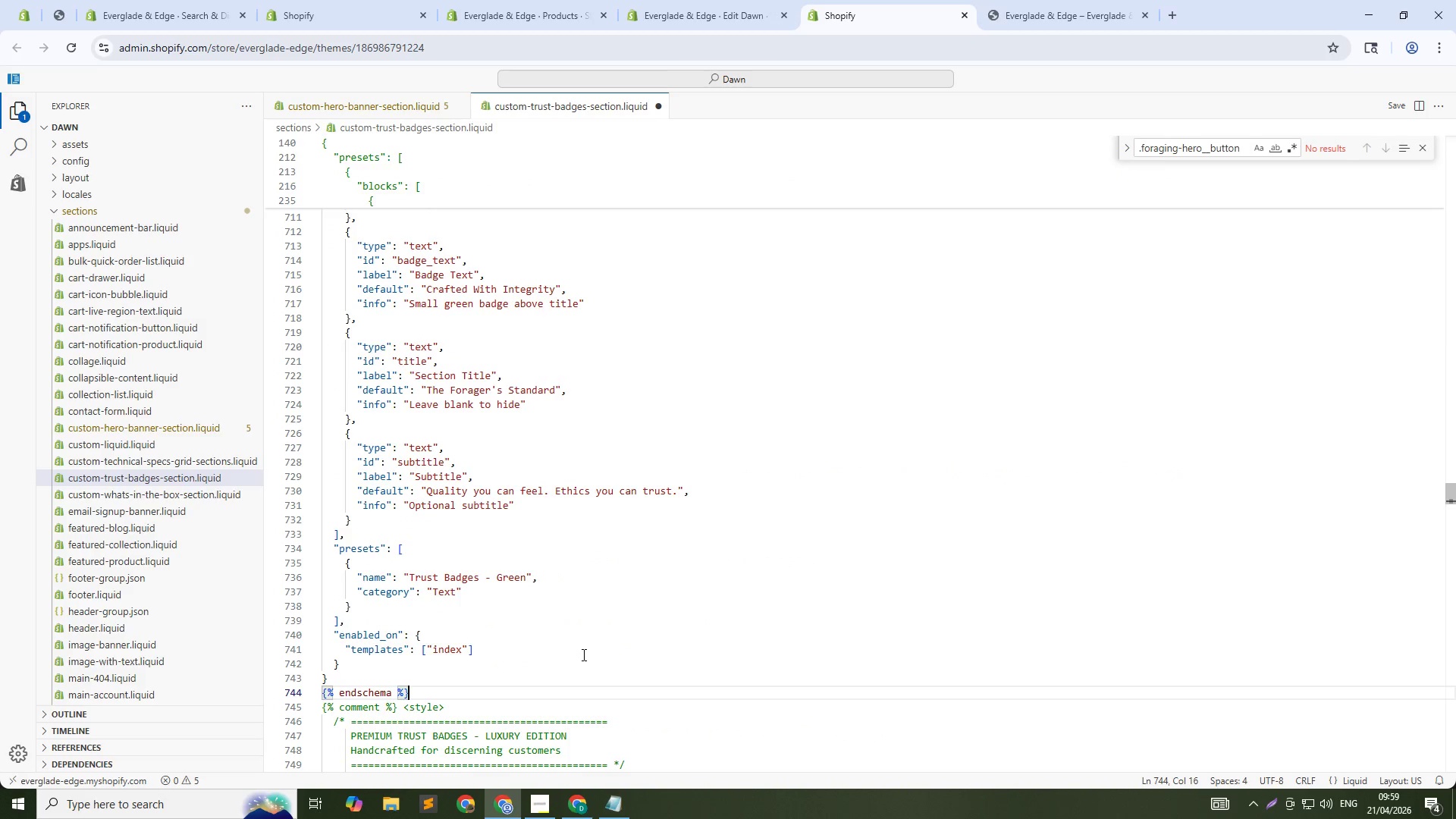 
key(Control+S)
 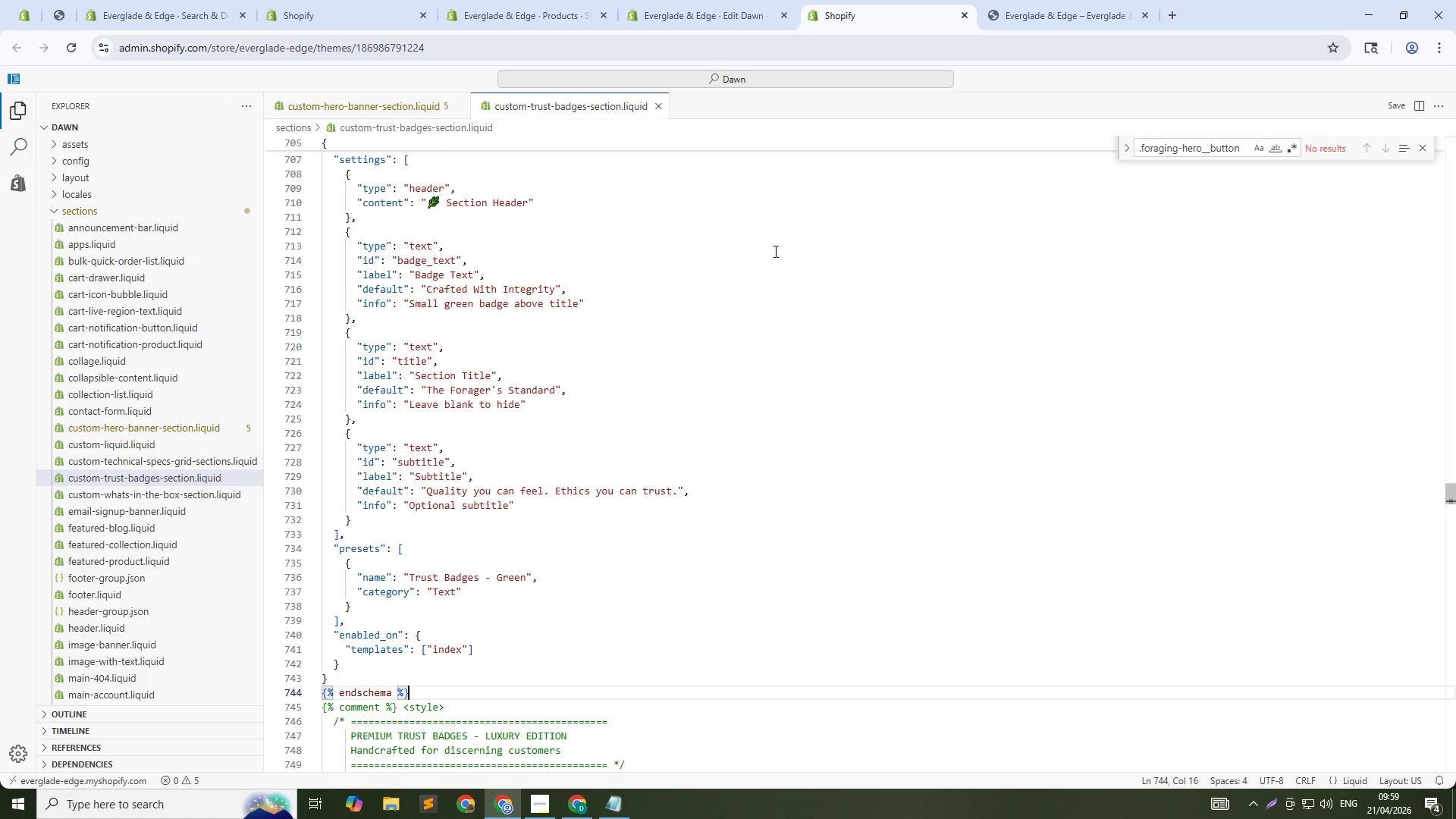 
left_click([726, 0])
 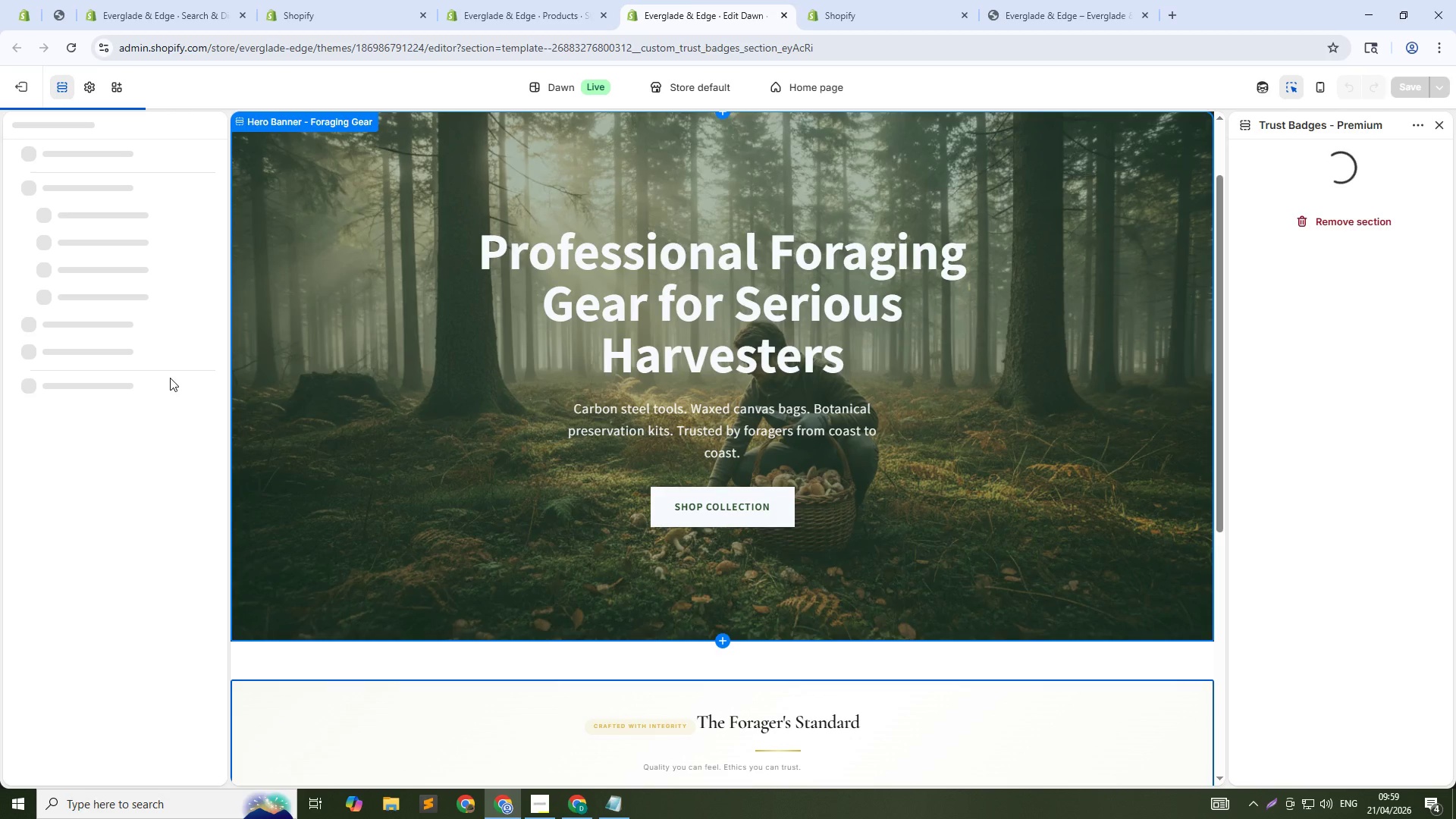 
left_click([818, 0])
 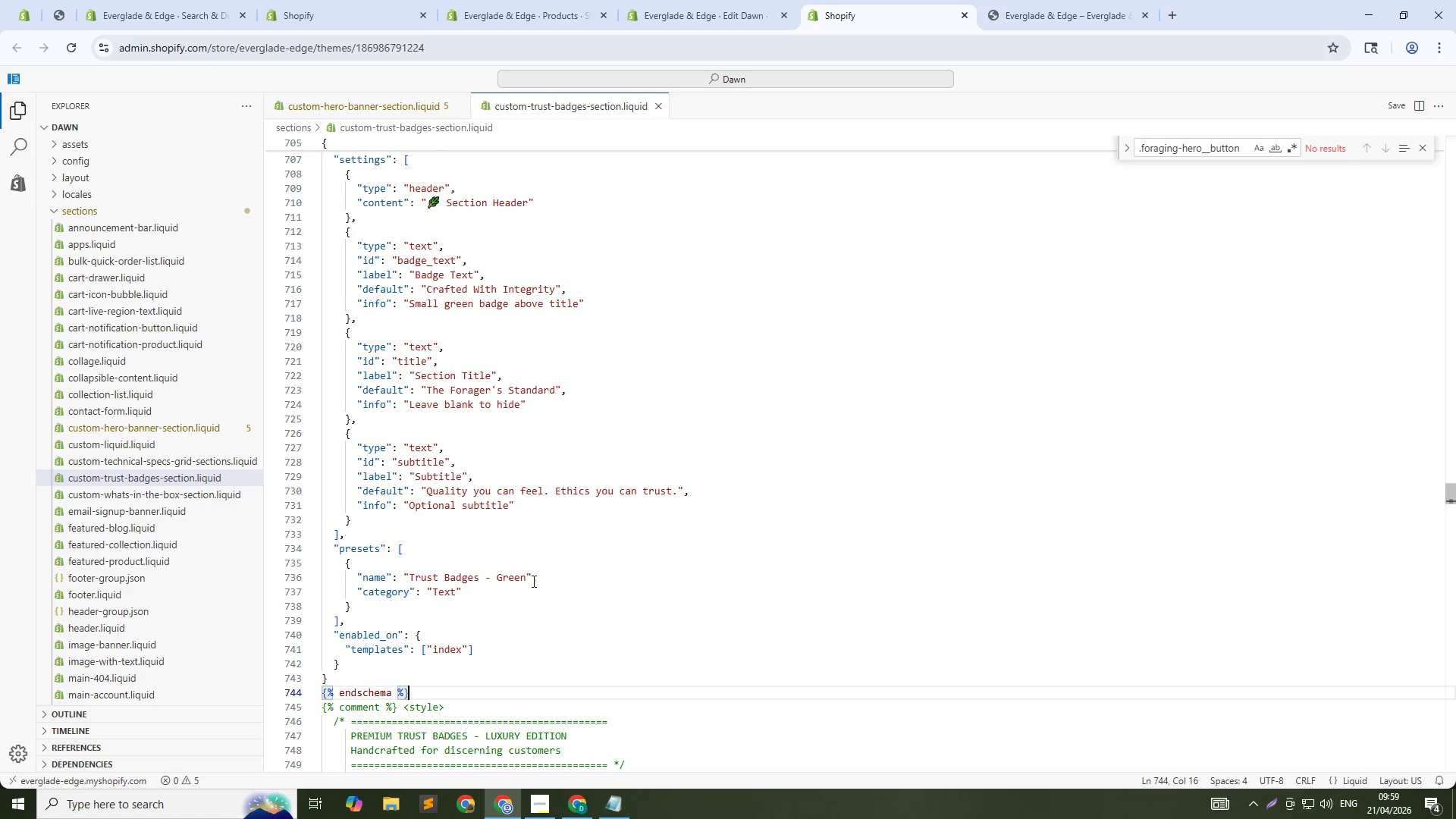 
left_click([524, 581])
 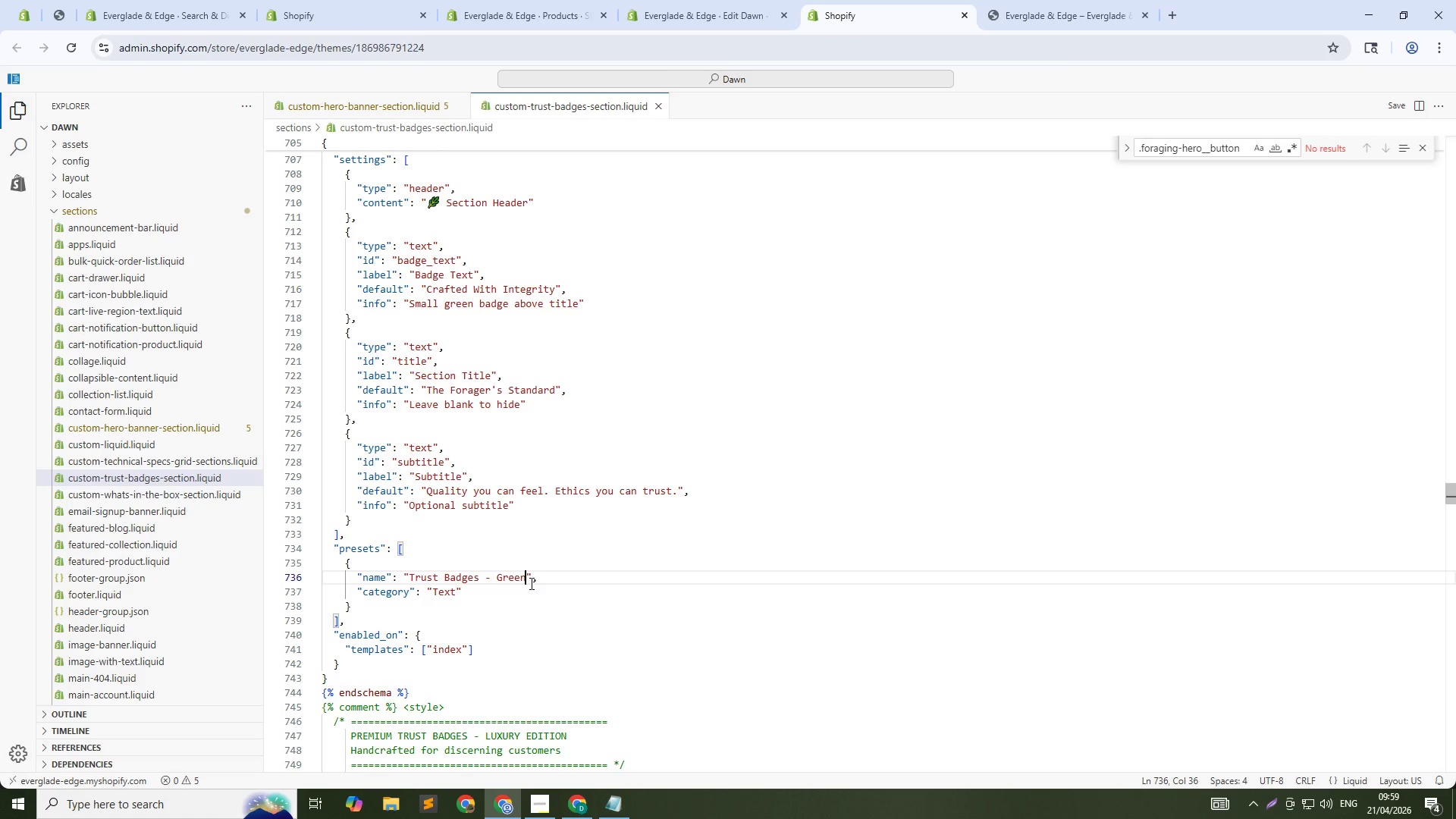 
key(Control+Shift+ArrowLeft)
 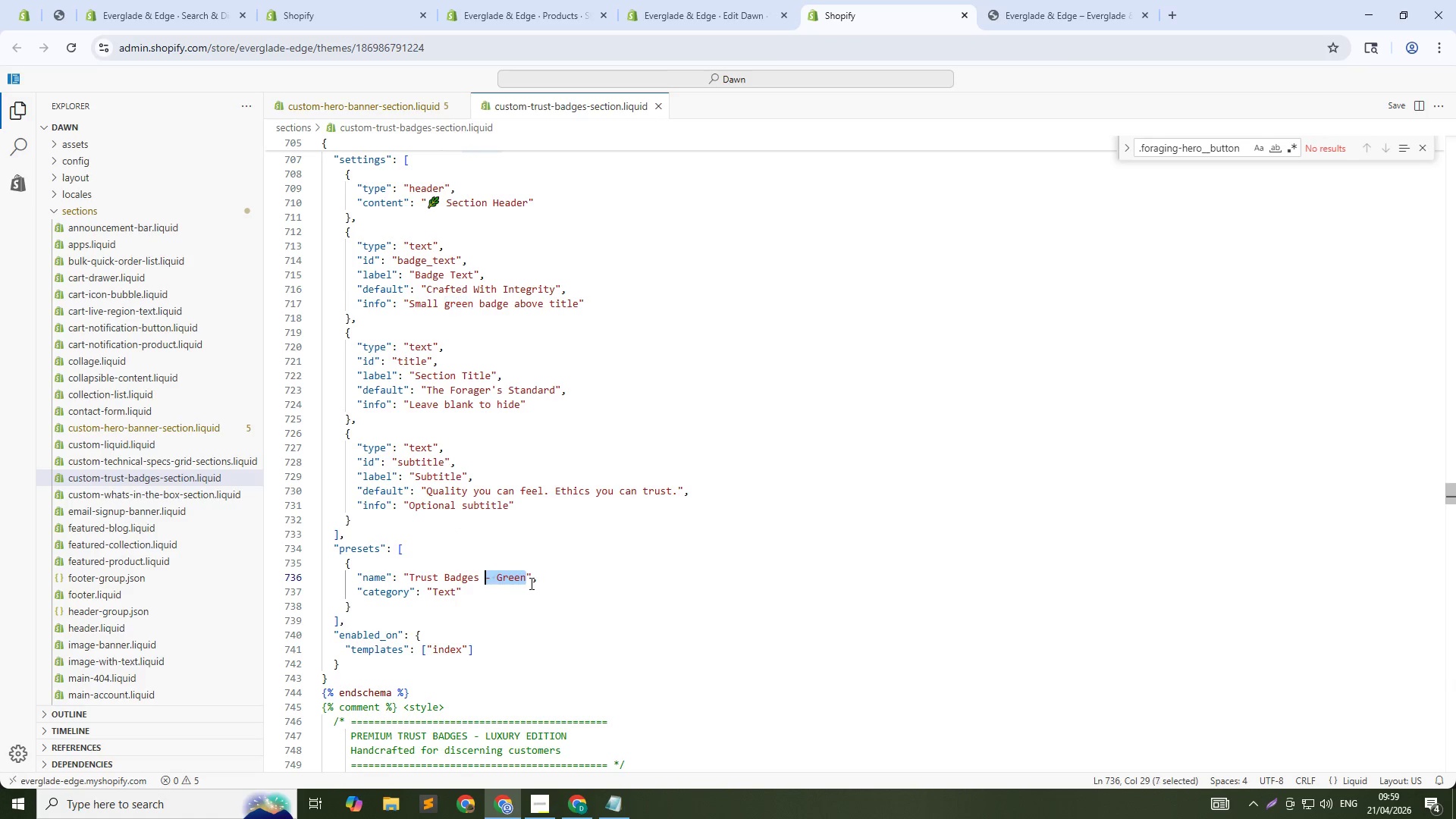 
key(Control+Shift+ArrowLeft)
 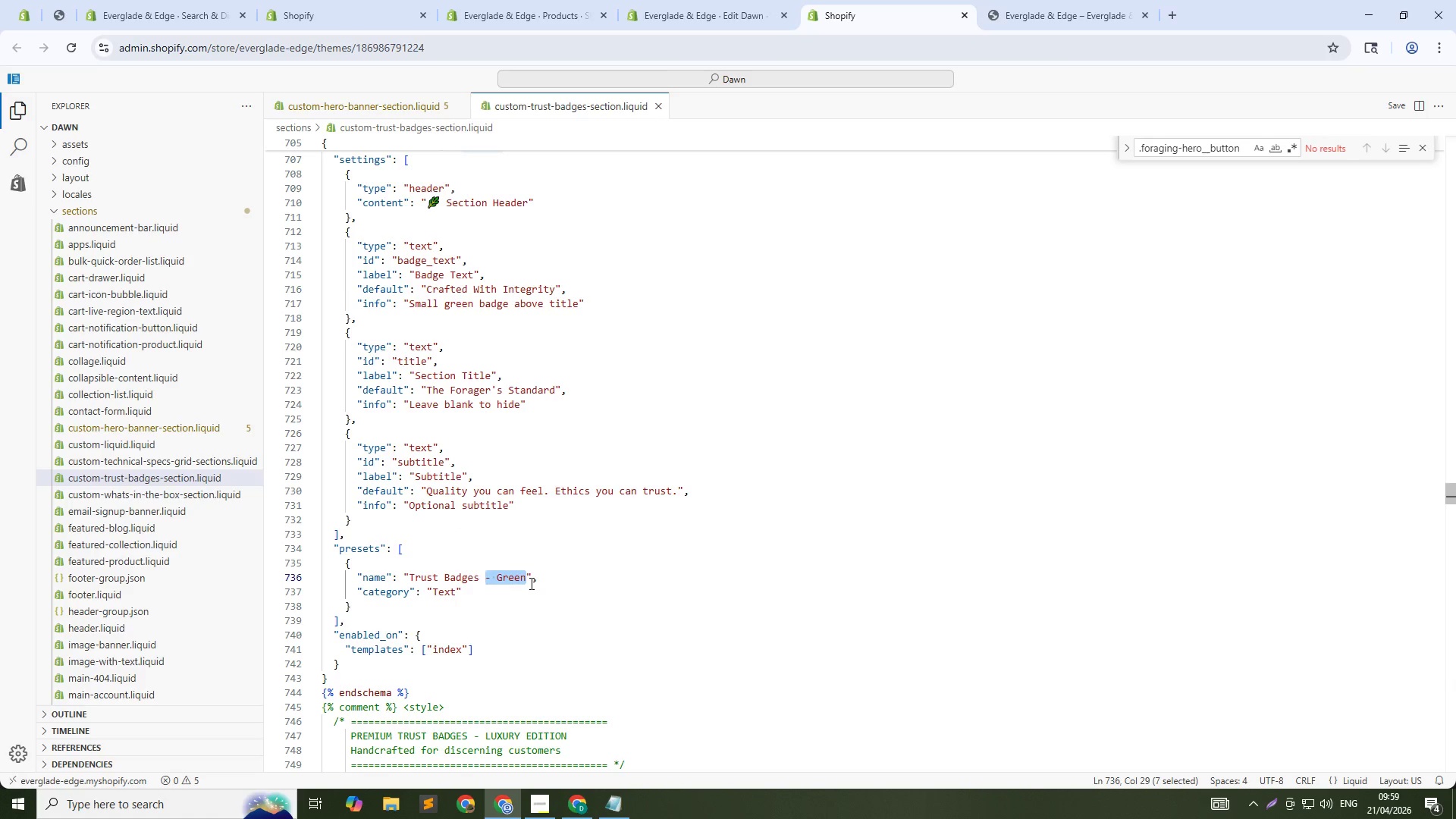 
key(Shift+ArrowLeft)
 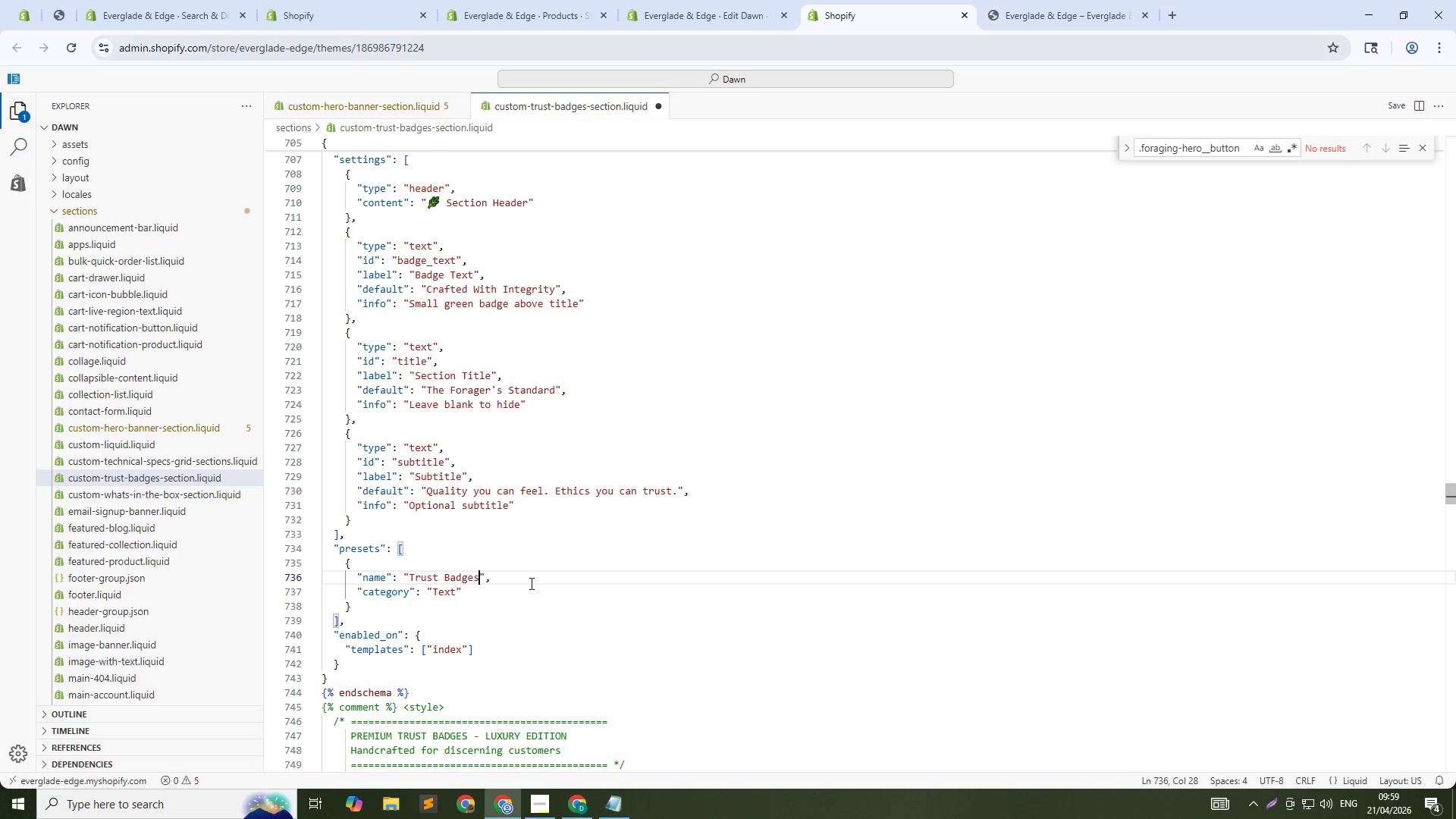 
key(Backspace)
 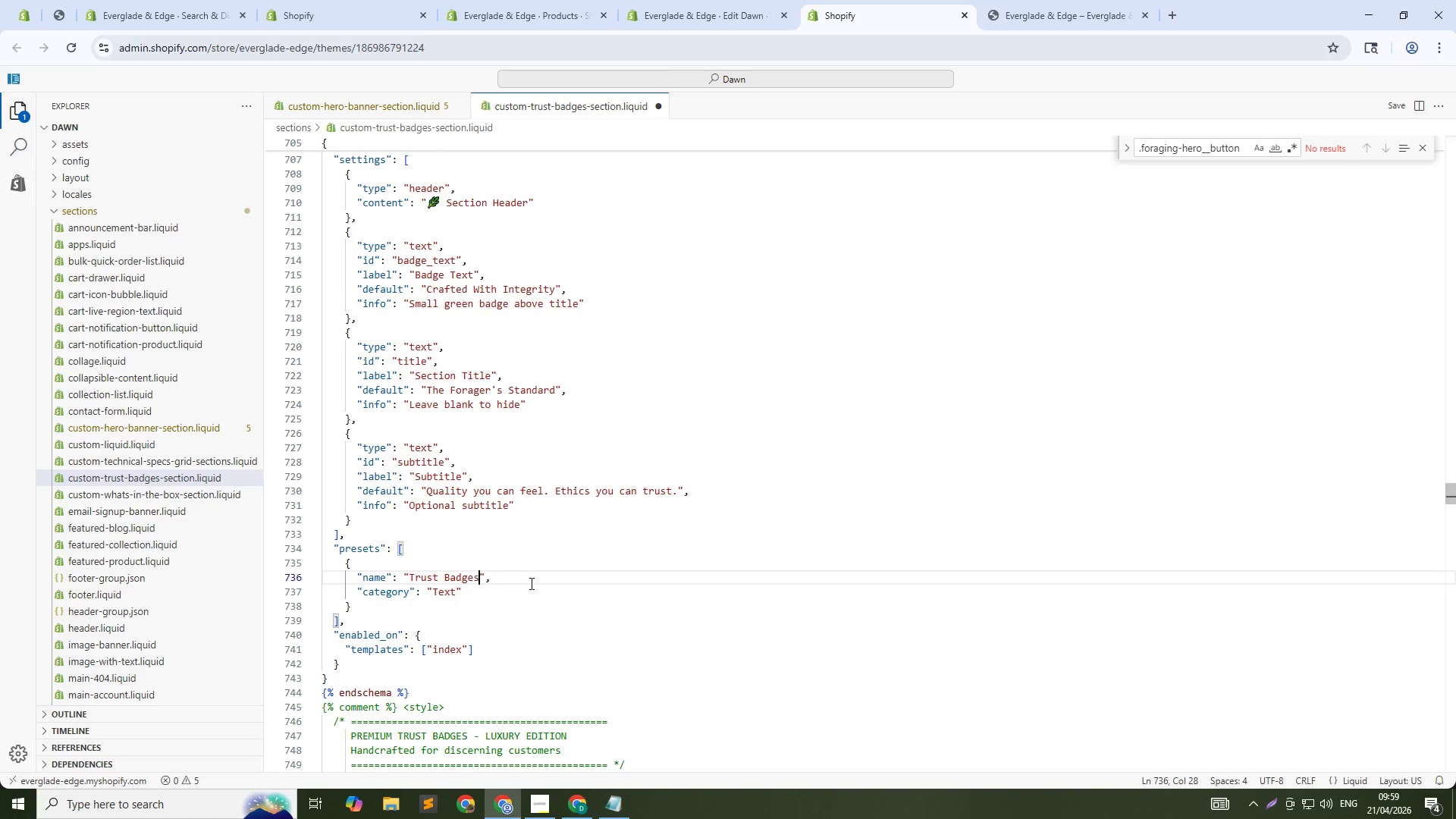 
key(Control+S)
 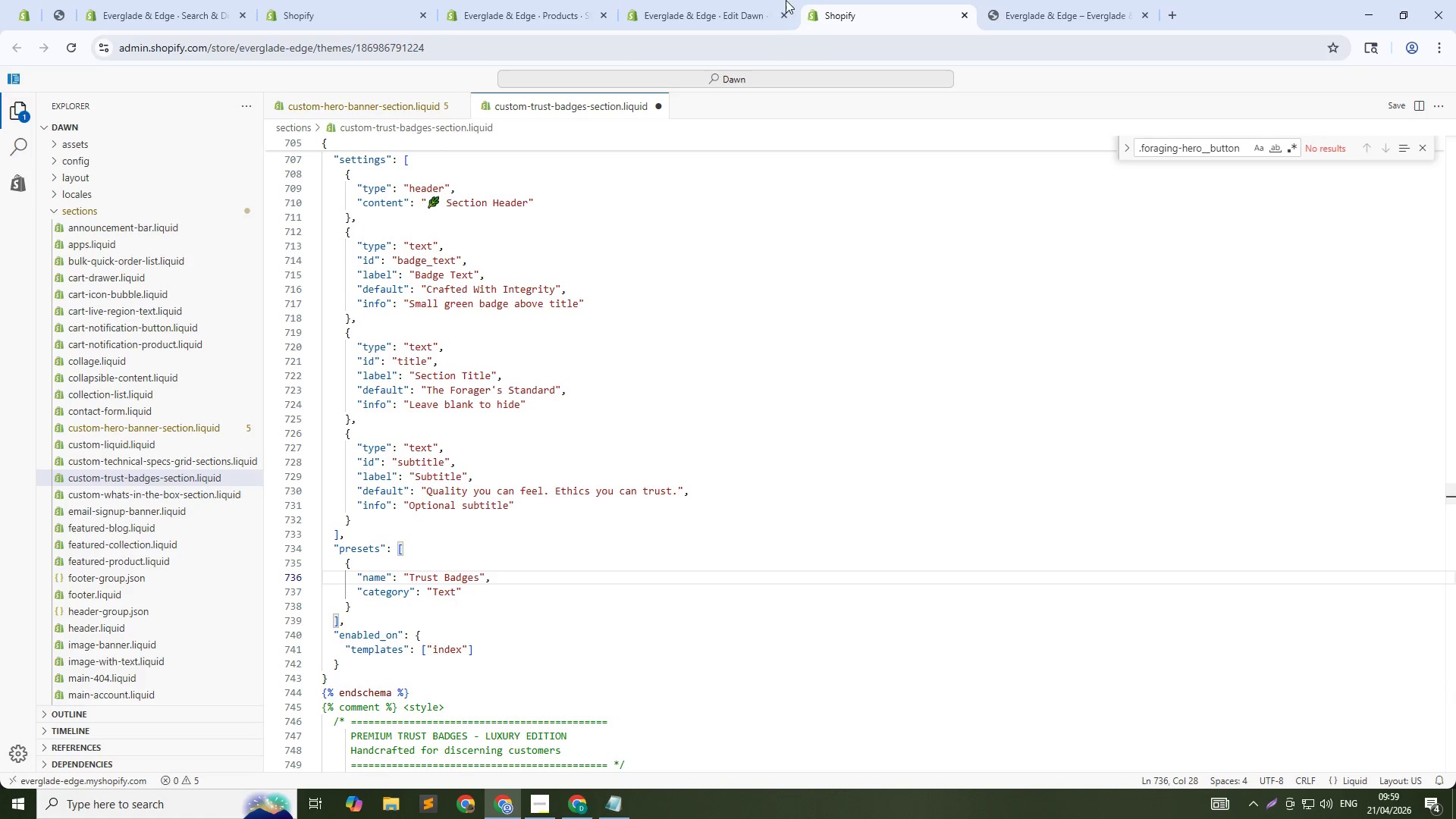 
left_click([741, 0])
 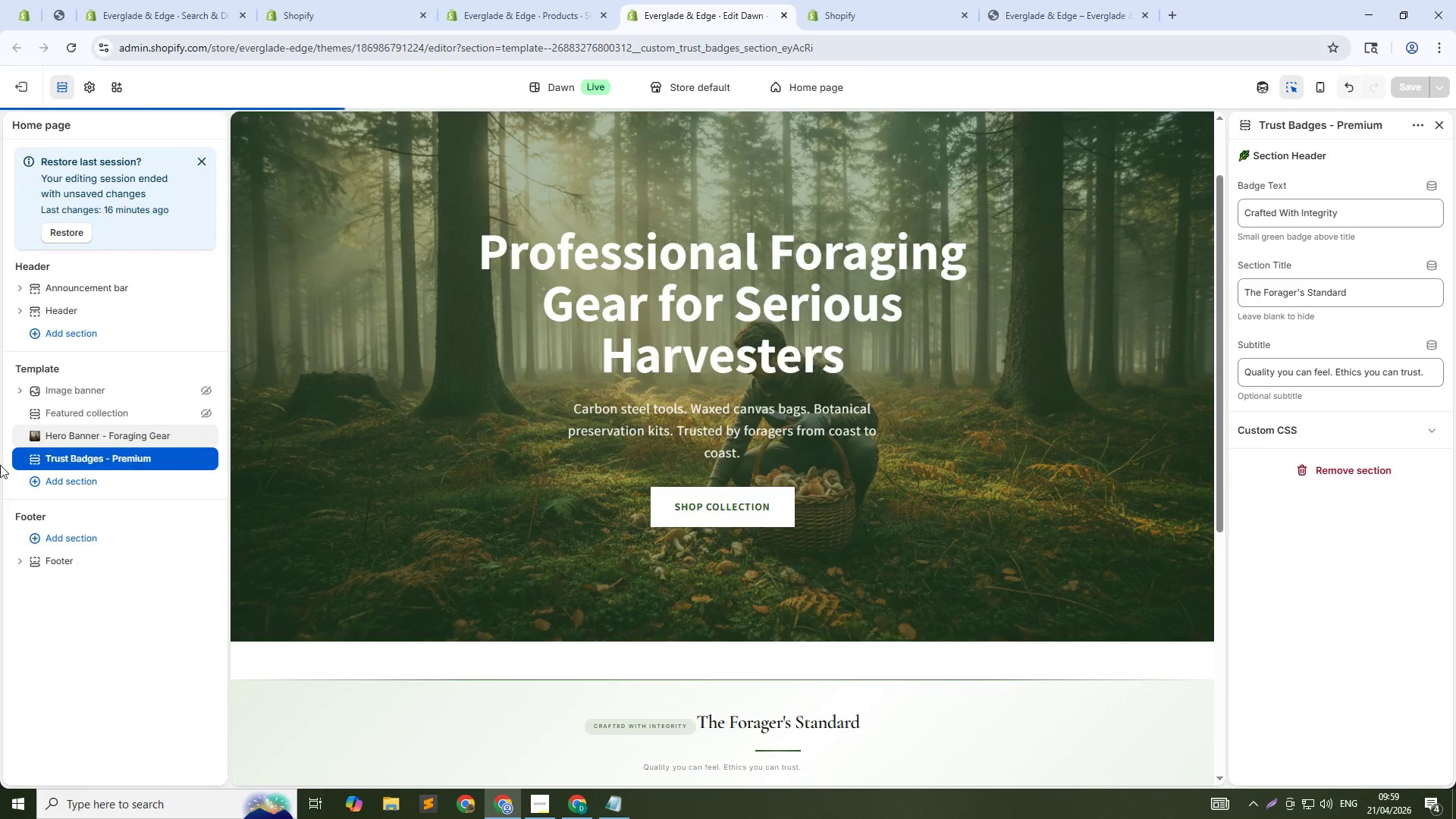 
mouse_move([181, 459])
 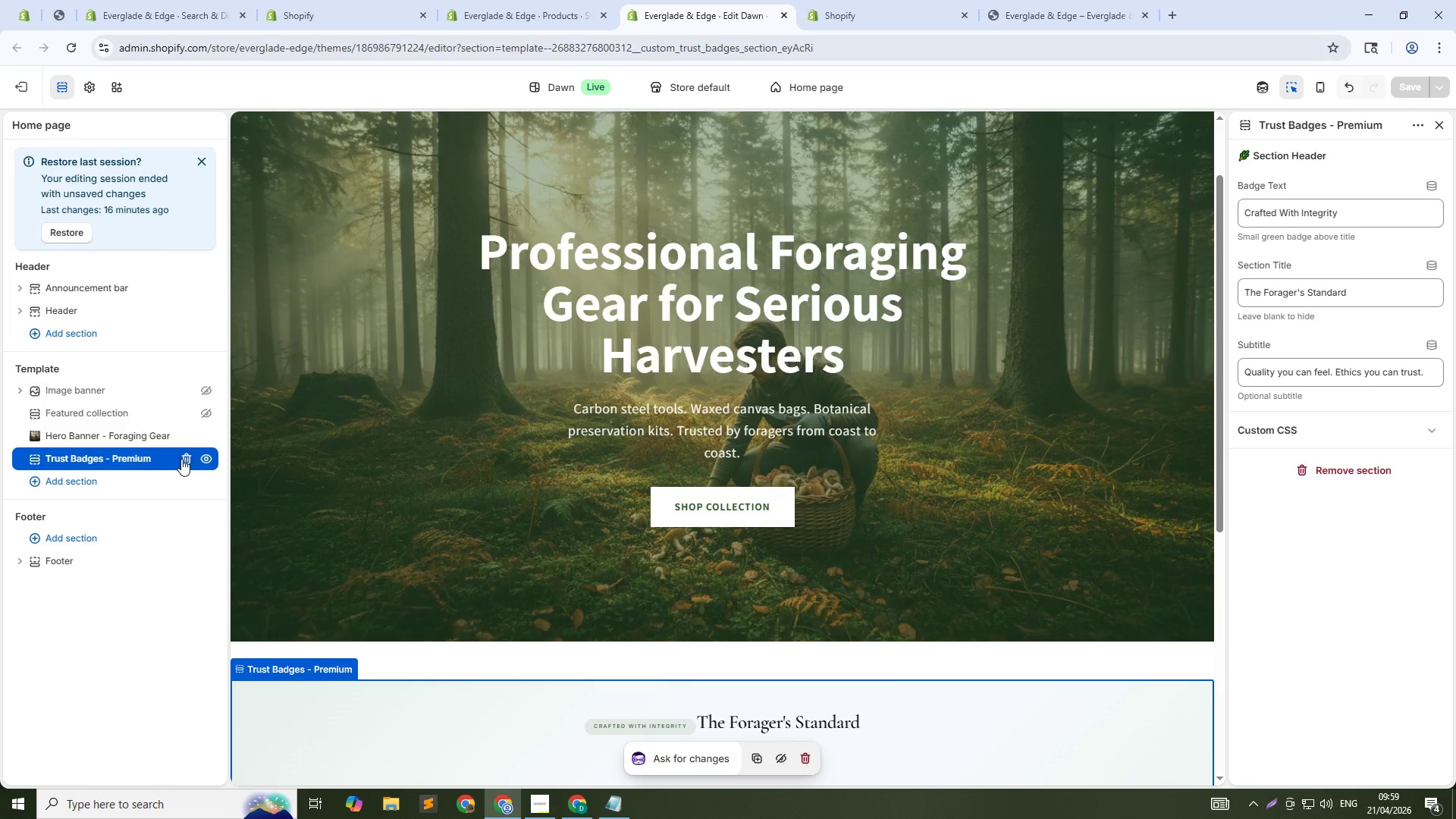 
left_click([181, 459])
 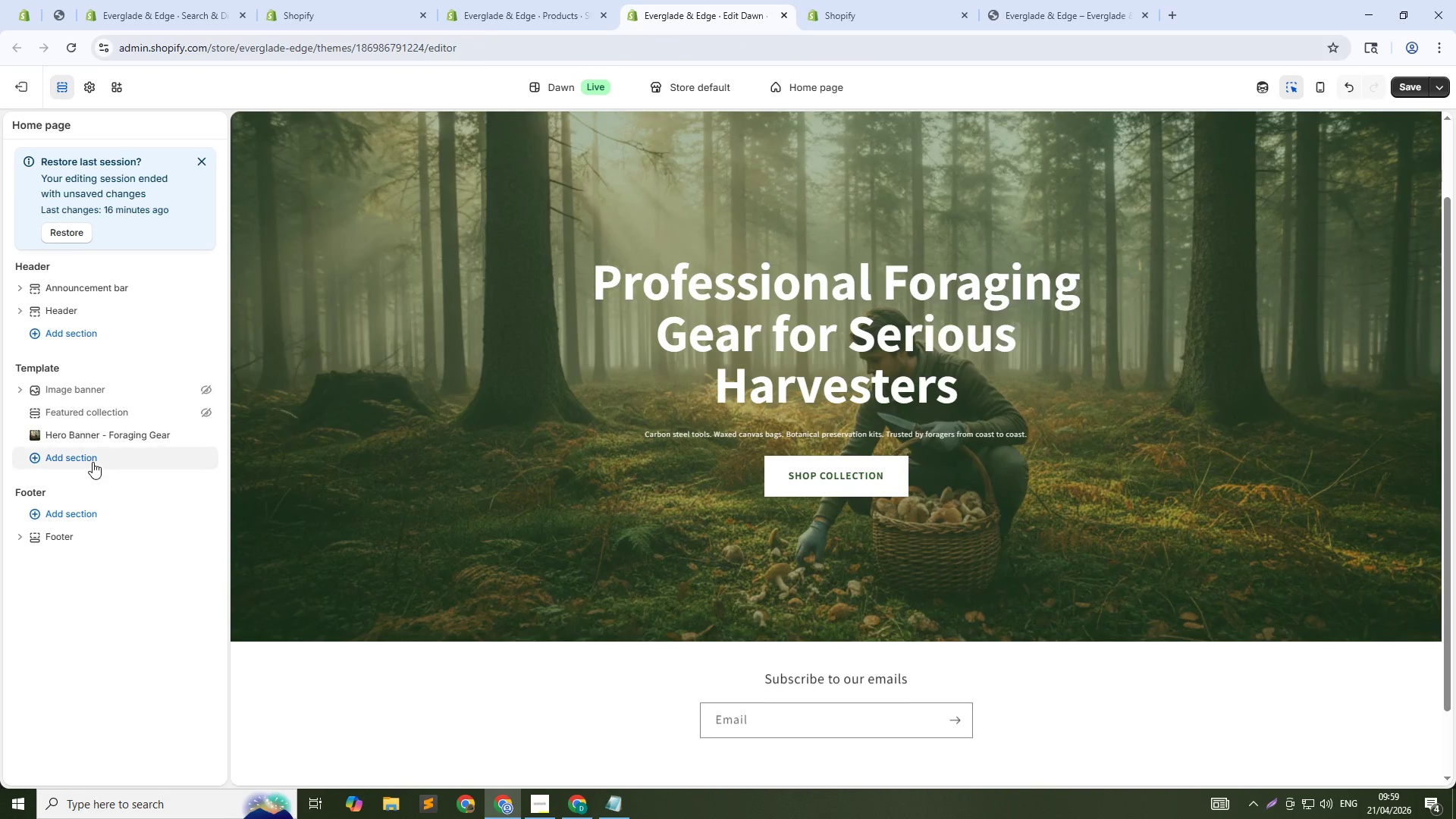 
left_click([93, 462])
 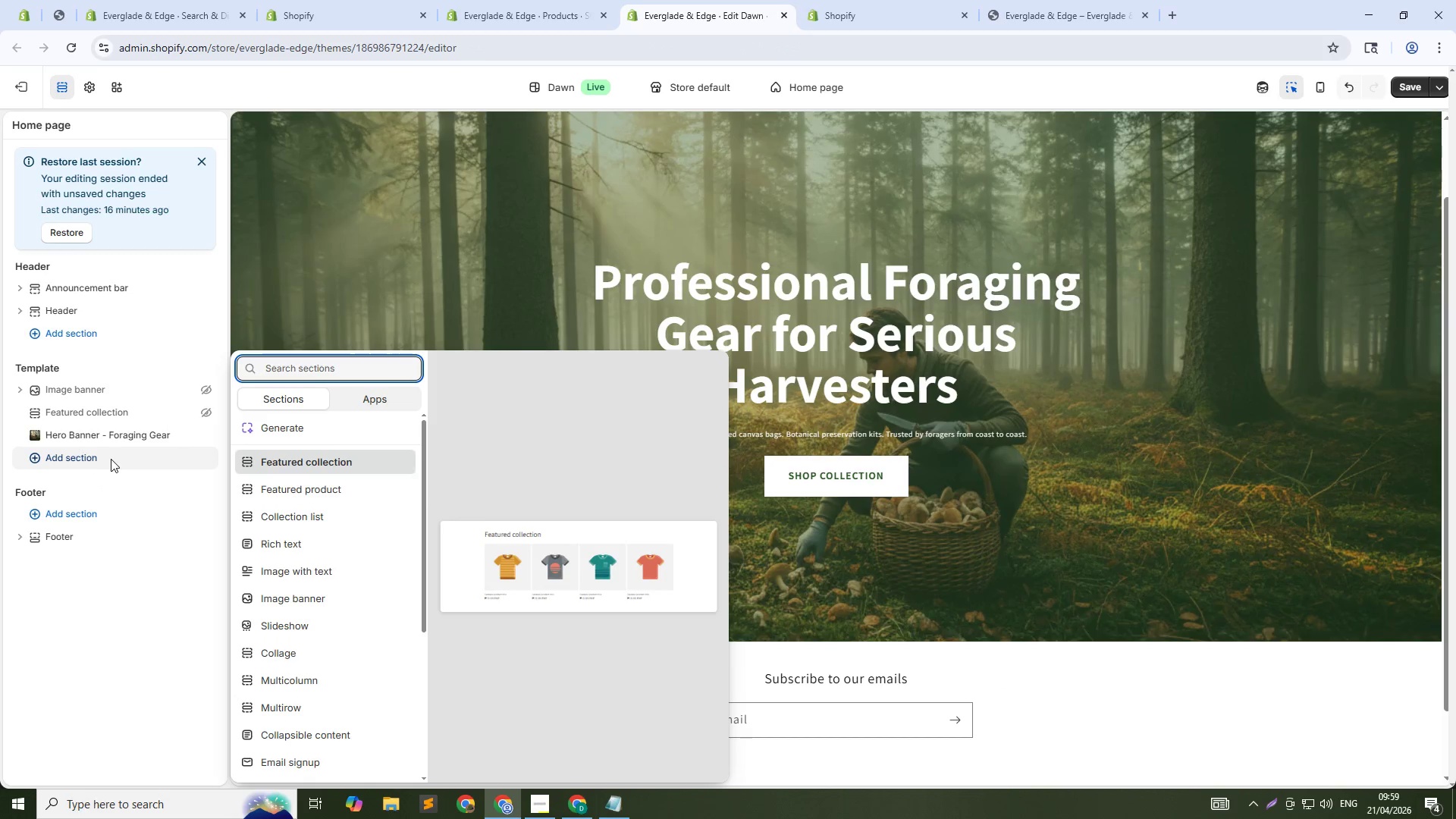 
type(tru)
 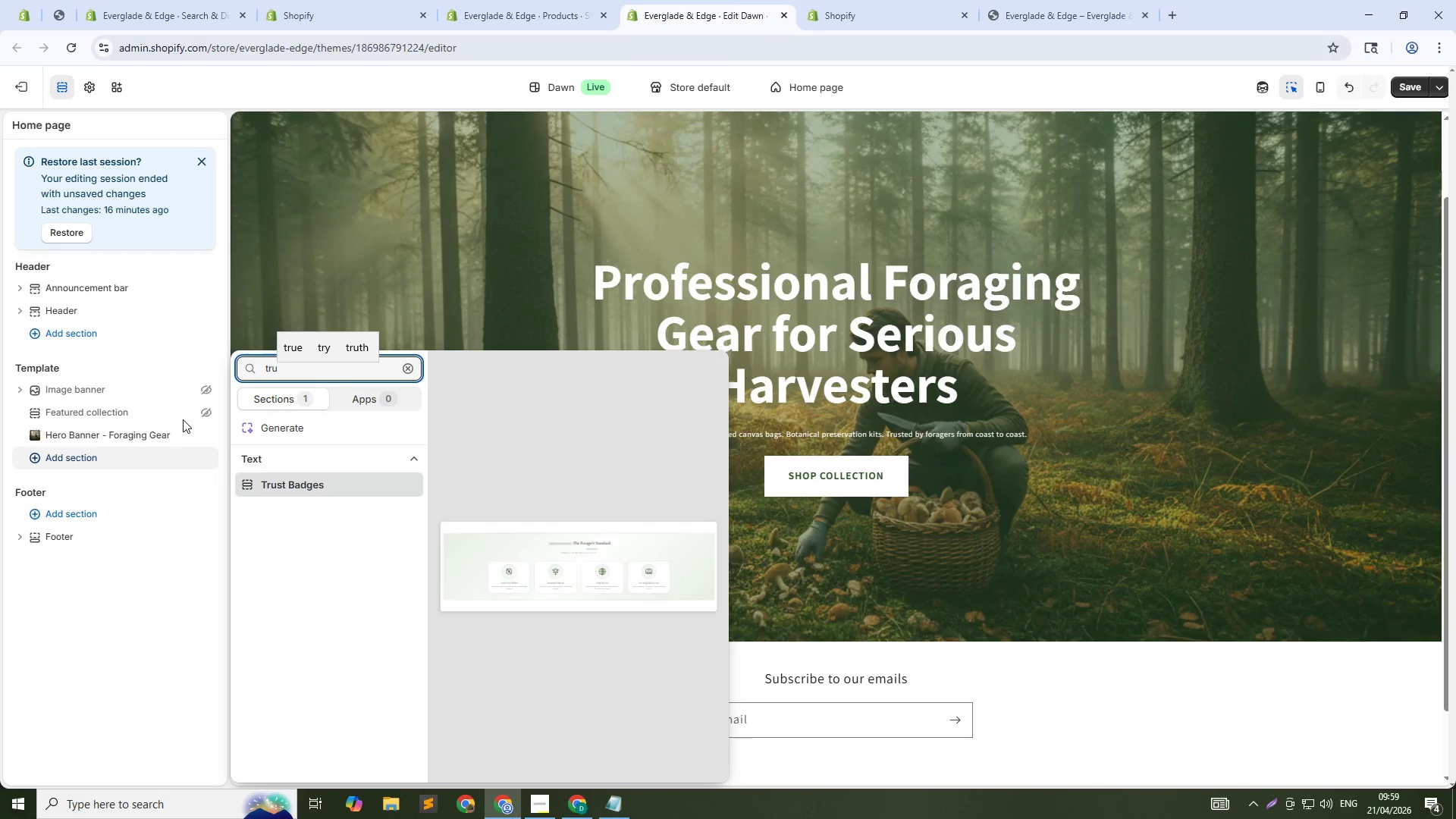 
left_click([269, 481])
 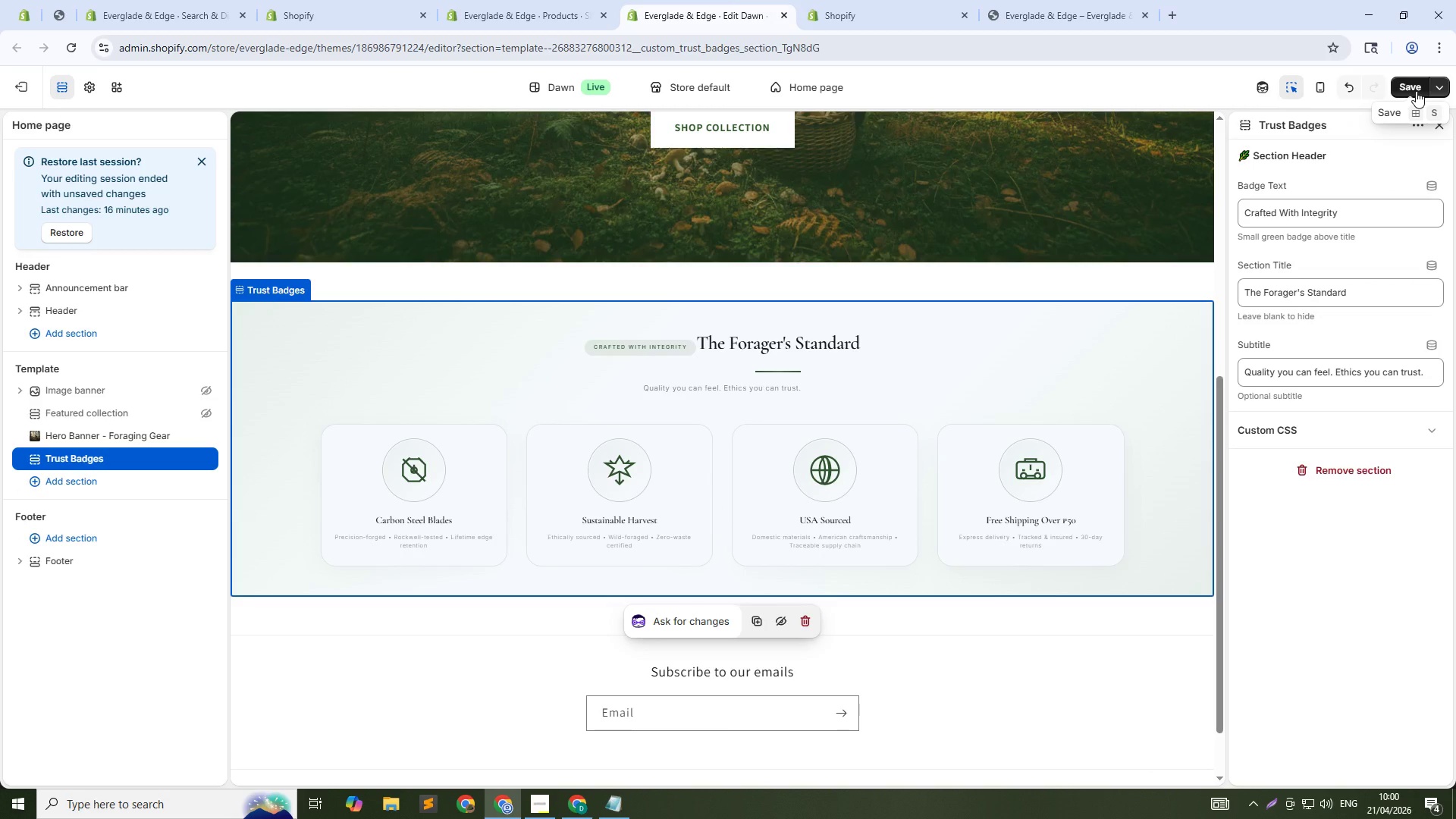 
left_click([1416, 91])
 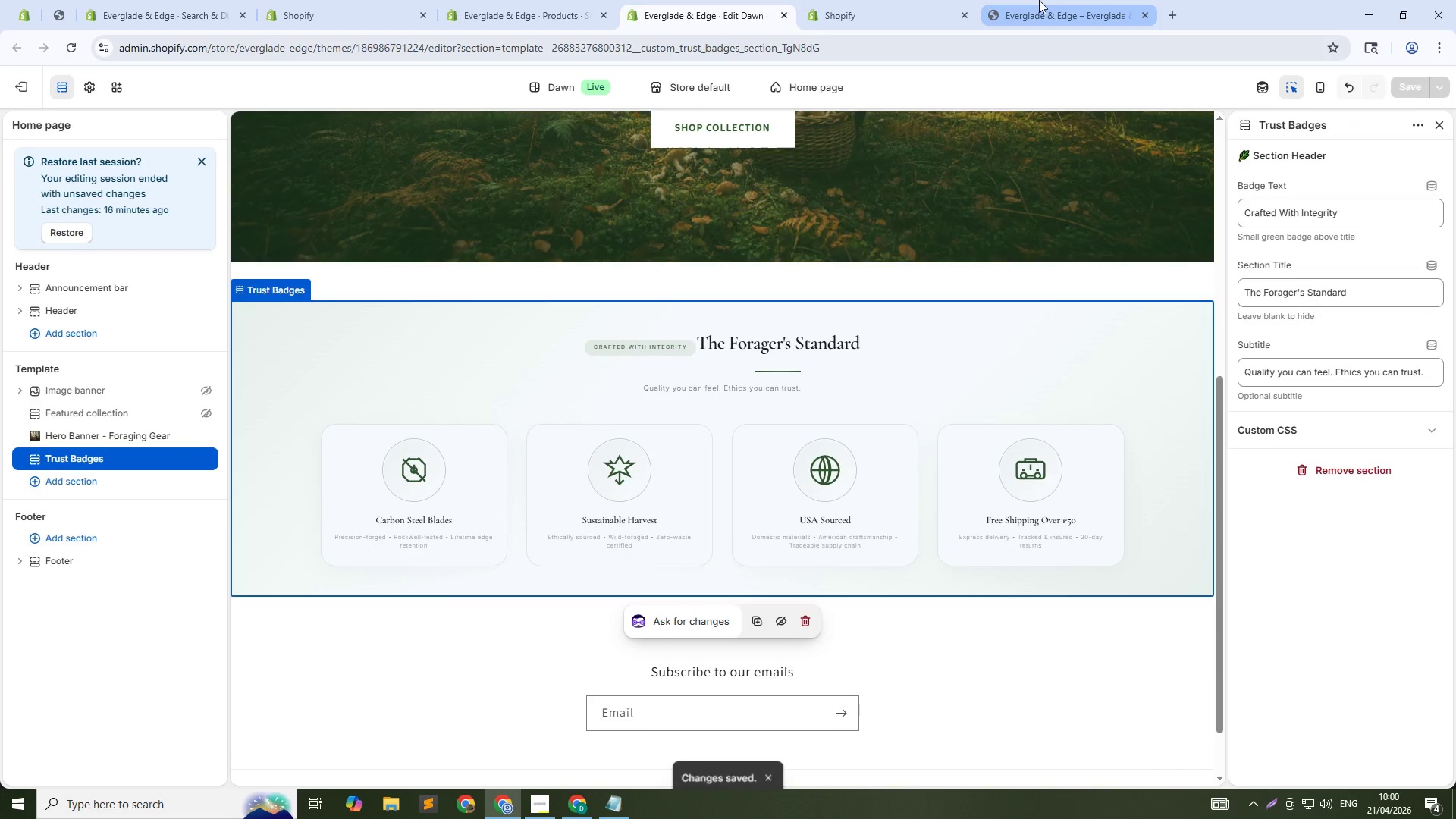 
left_click([1039, 0])
 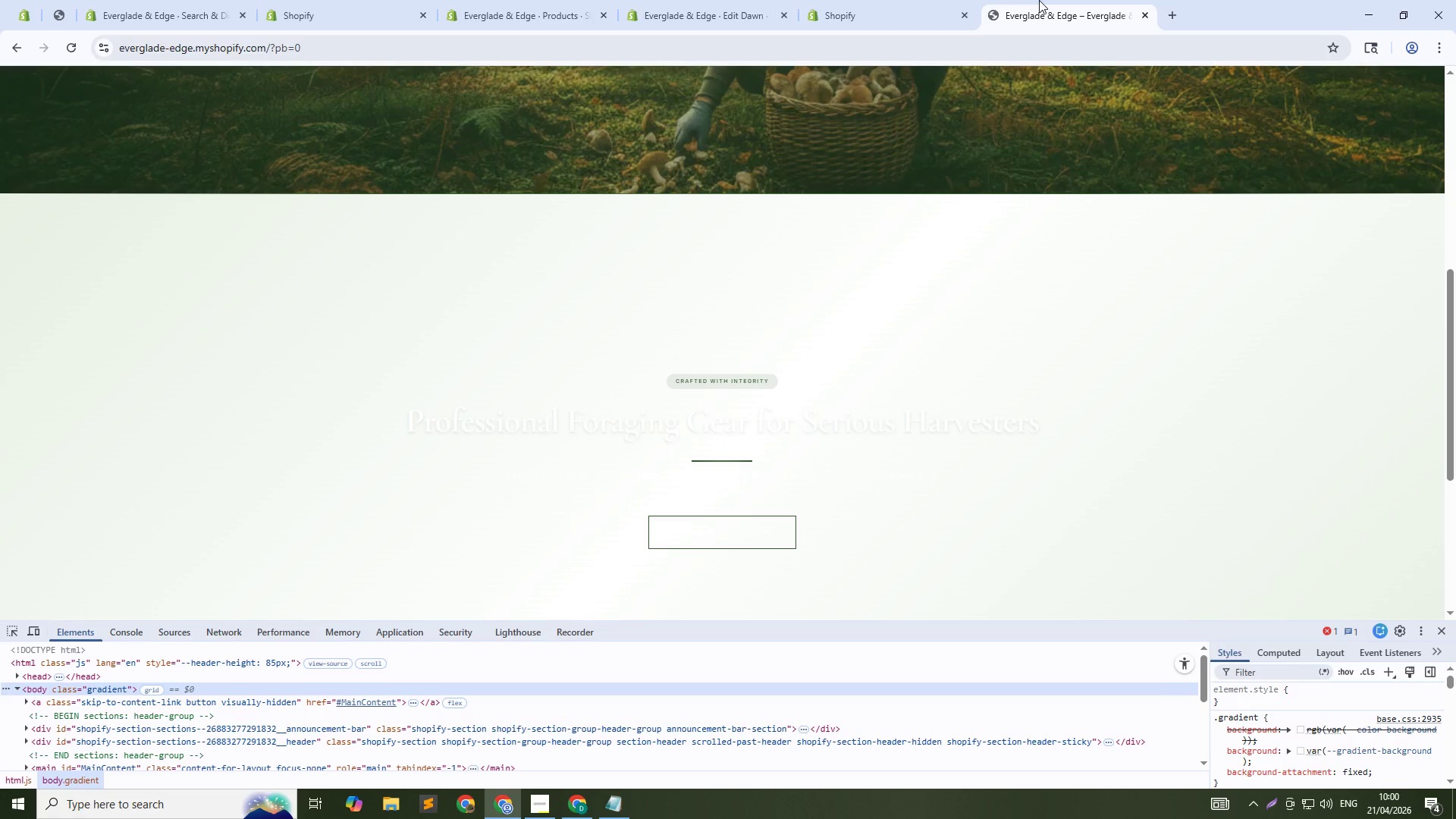 
key(F5)
 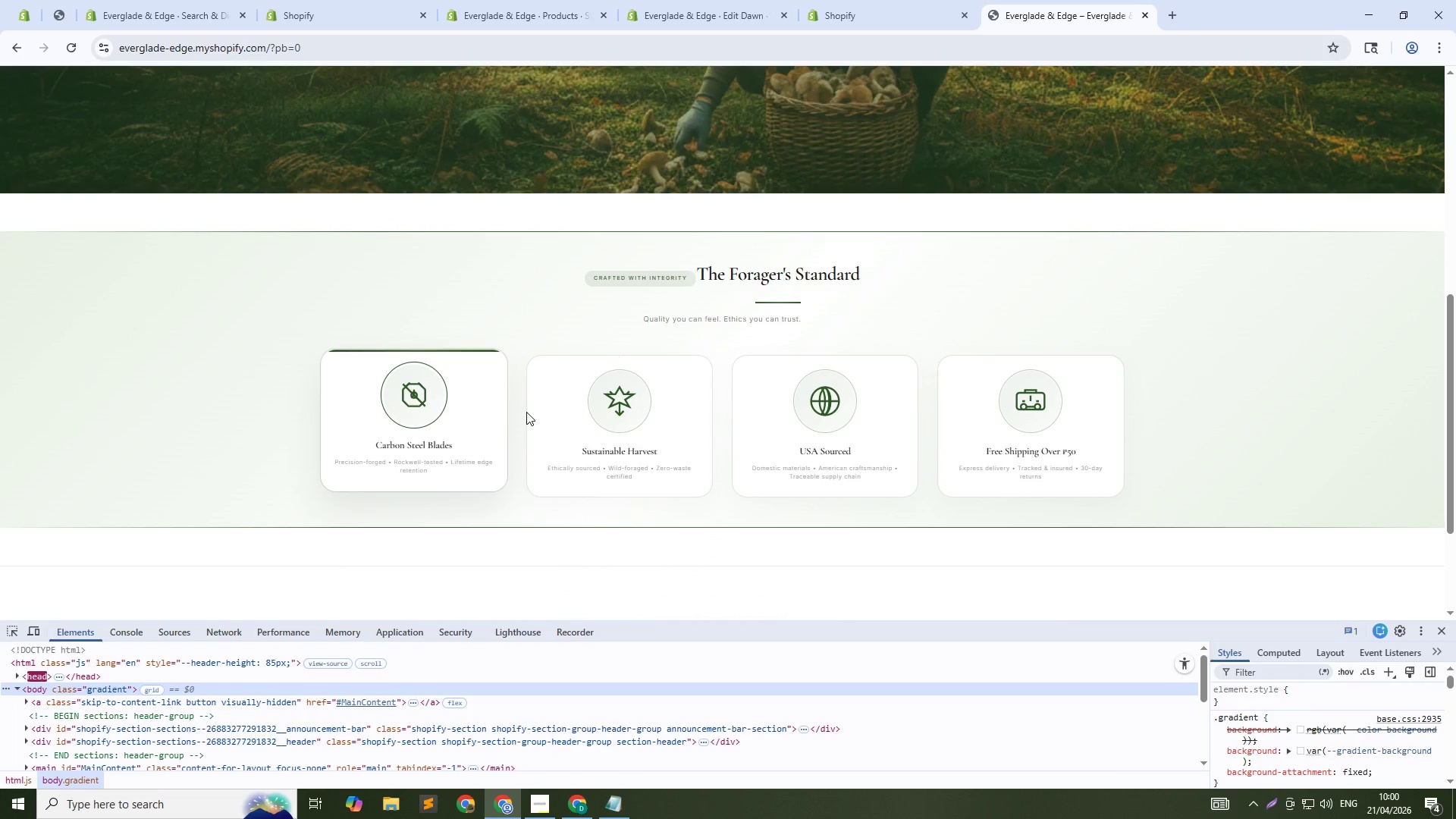 
wait(5.84)
 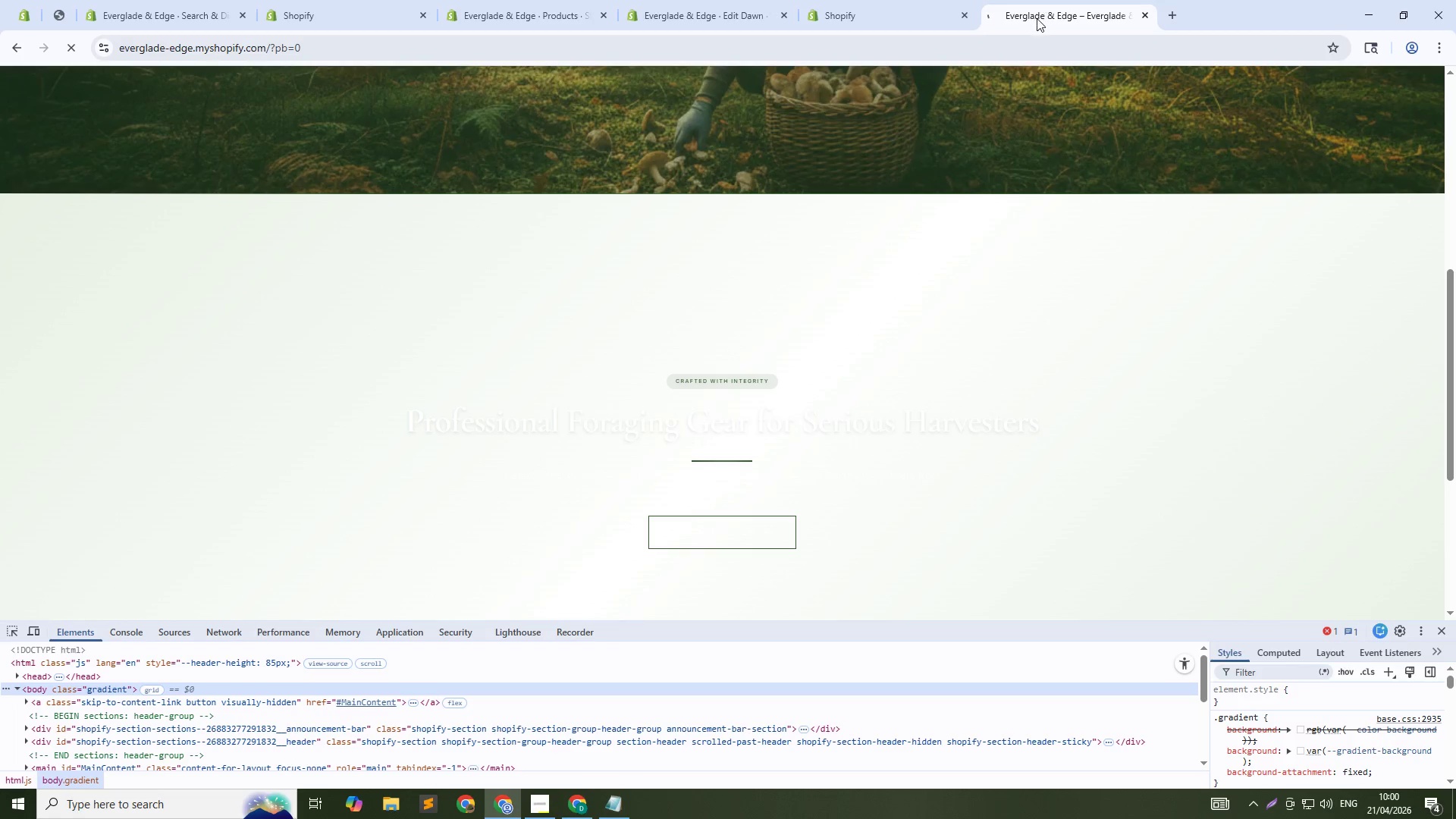 
scroll: coordinate [1095, 416], scroll_direction: down, amount: 3.0
 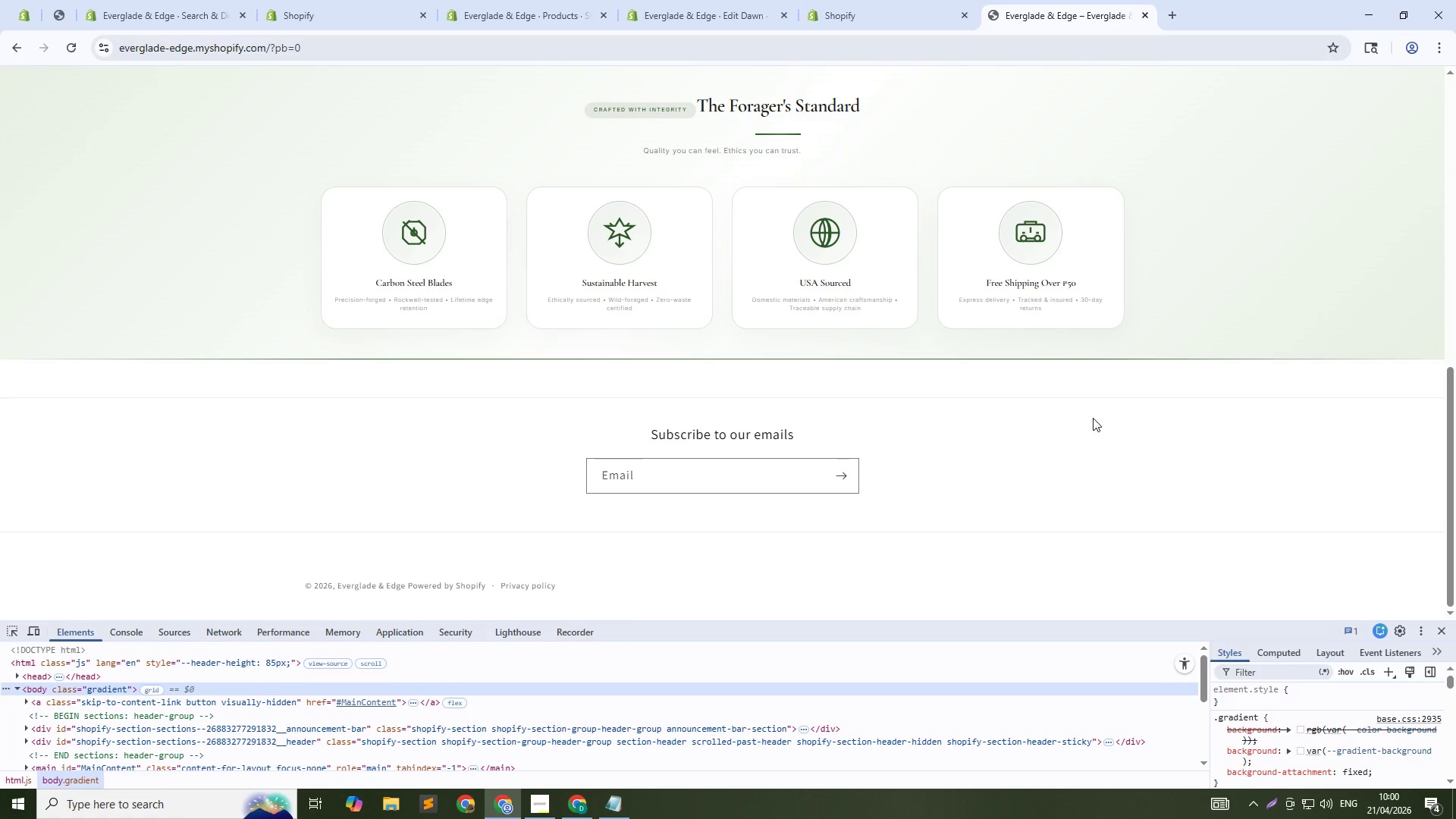 
wait(34.3)
 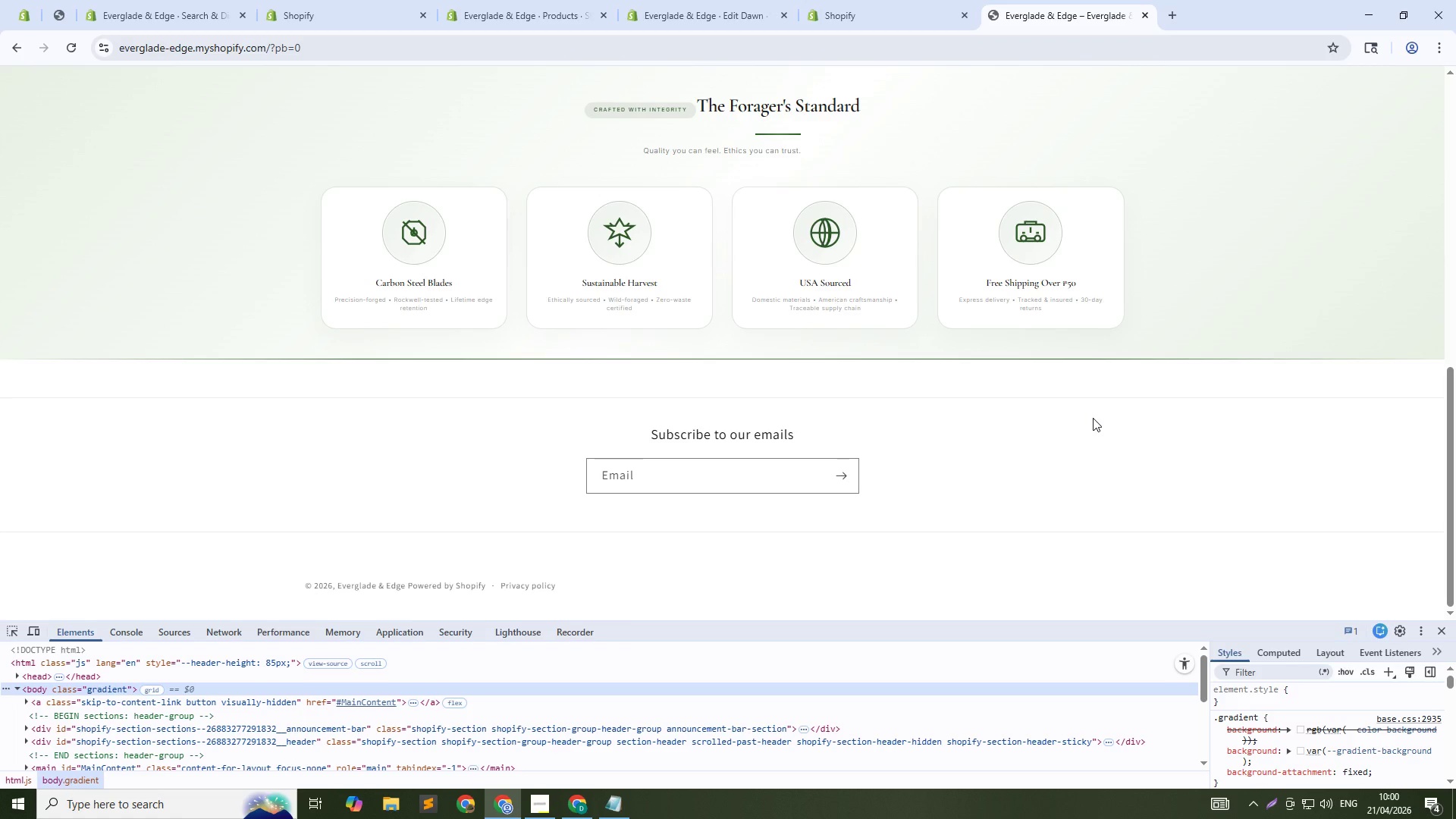 
key(Control+ControlLeft)
 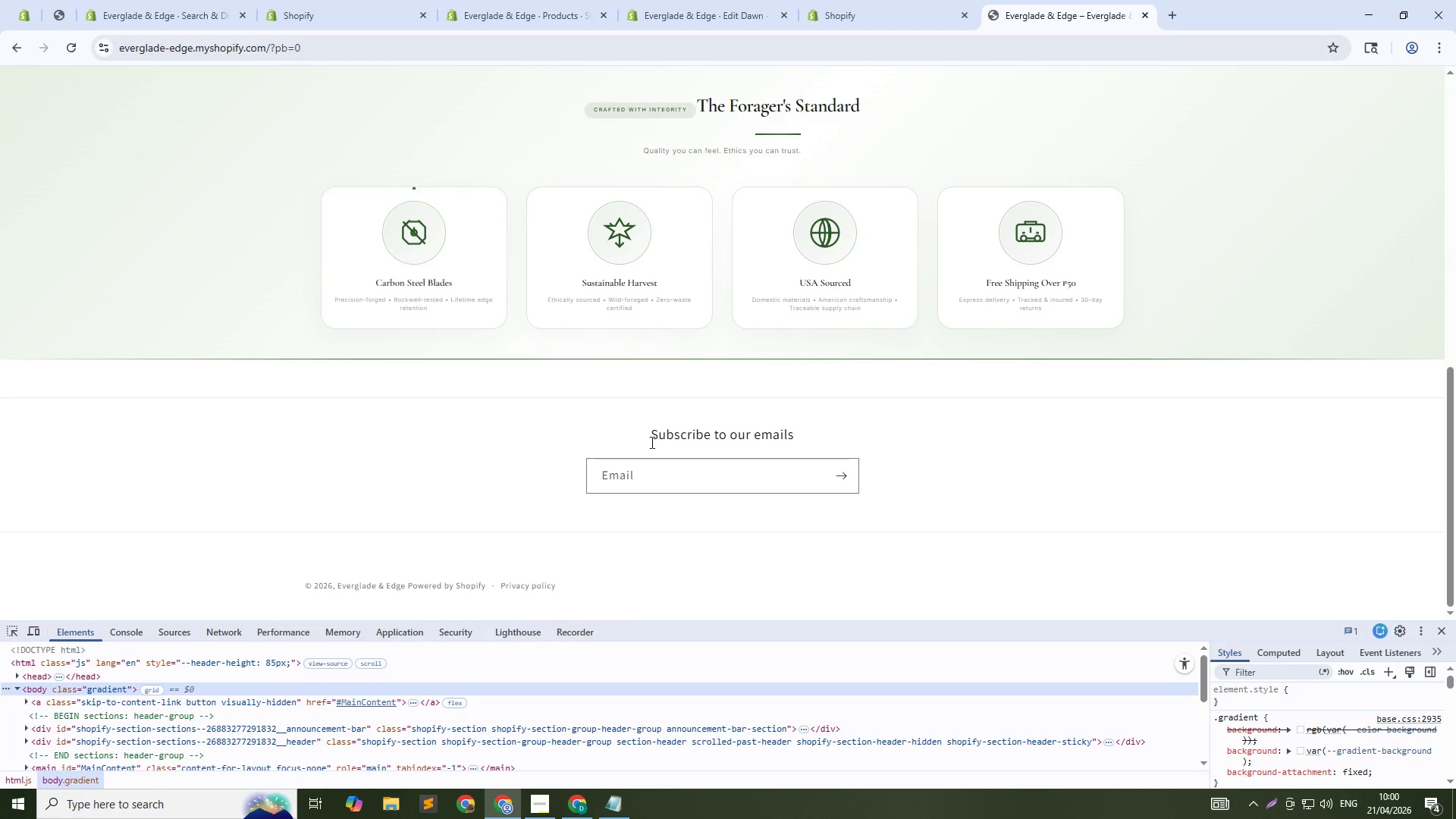 
key(Control+Shift+ShiftLeft)
 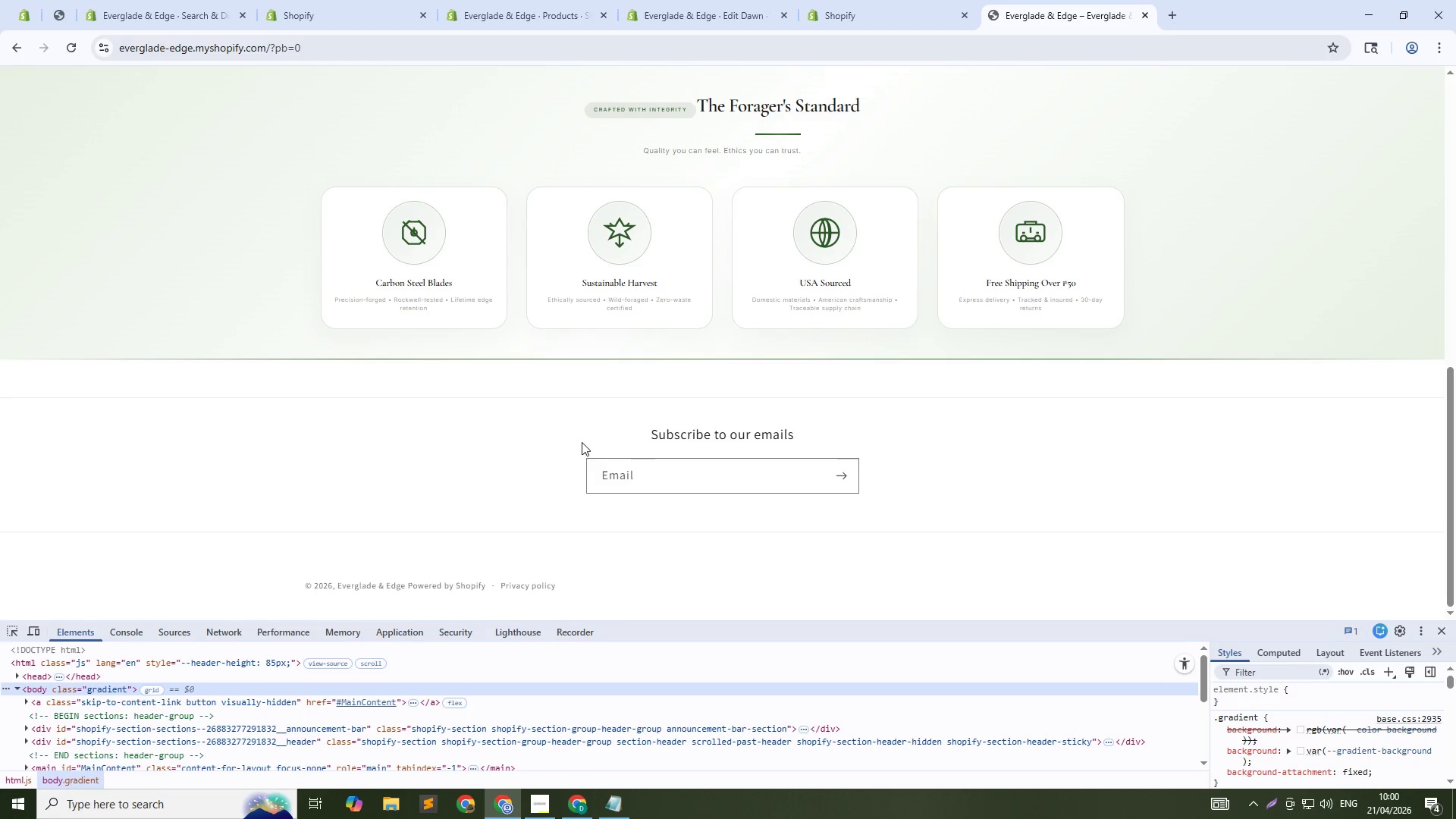 
key(Control+Shift+C)
 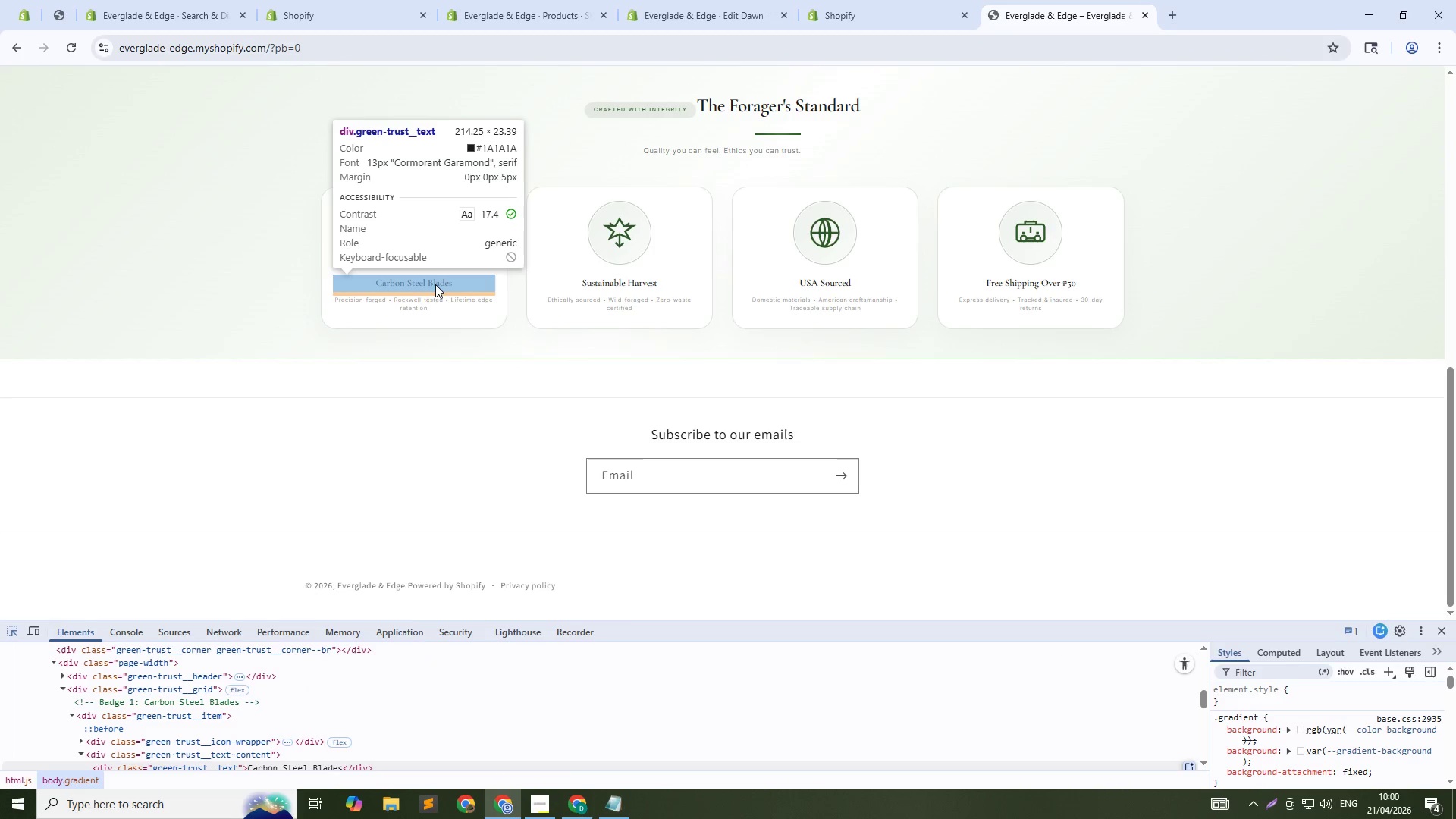 
left_click([435, 284])
 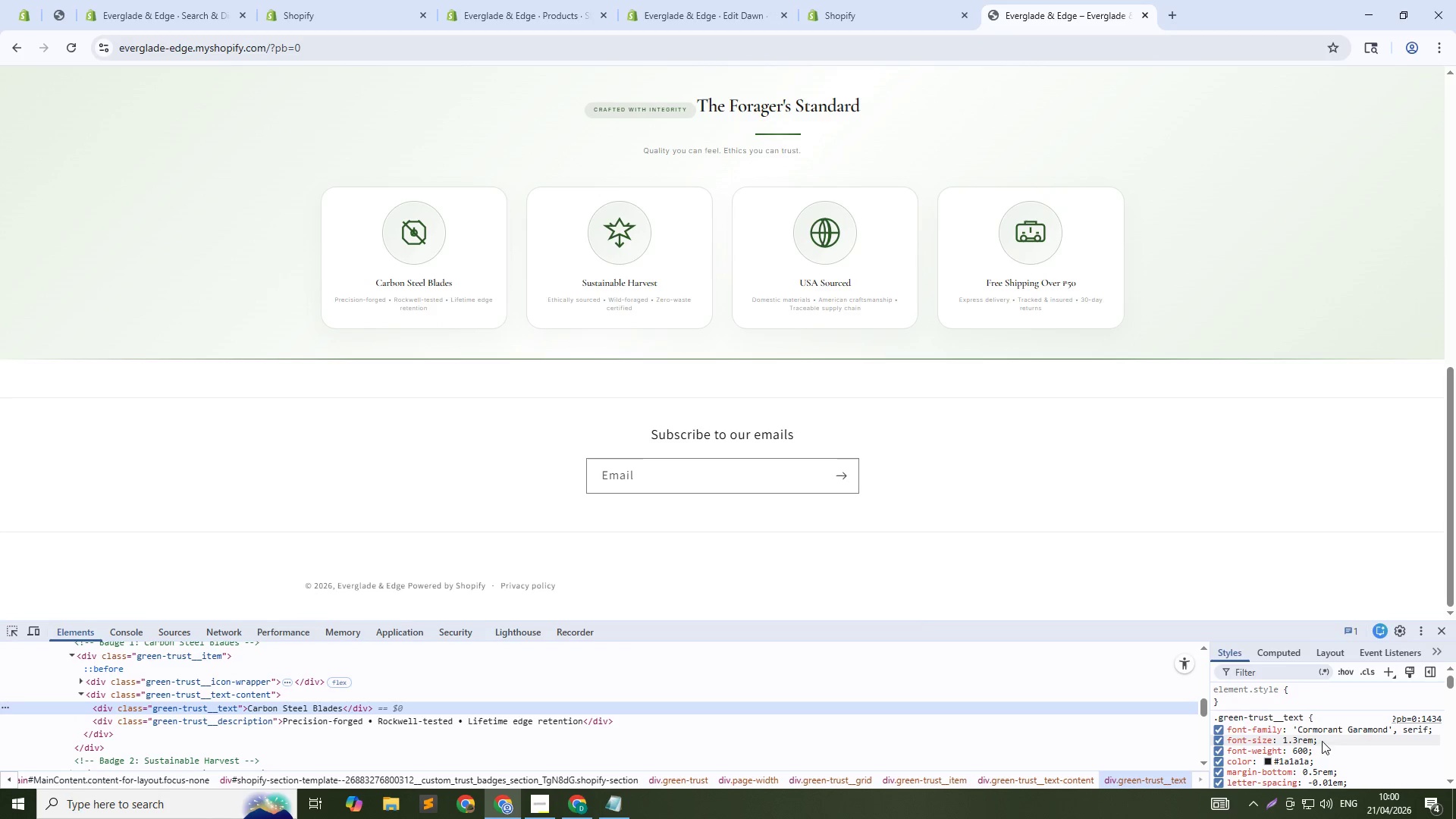 
left_click([1301, 741])
 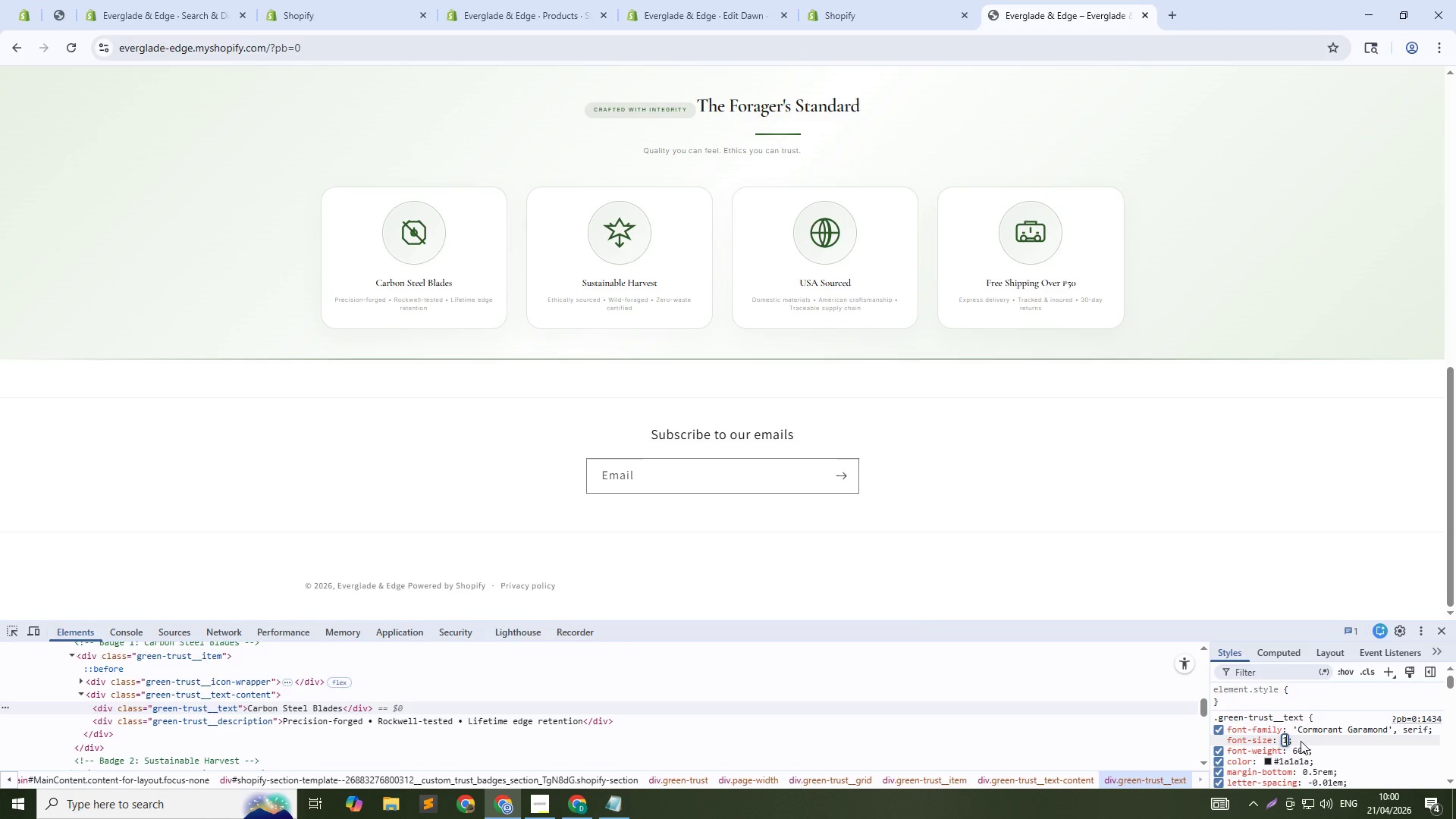 
type(16px)
 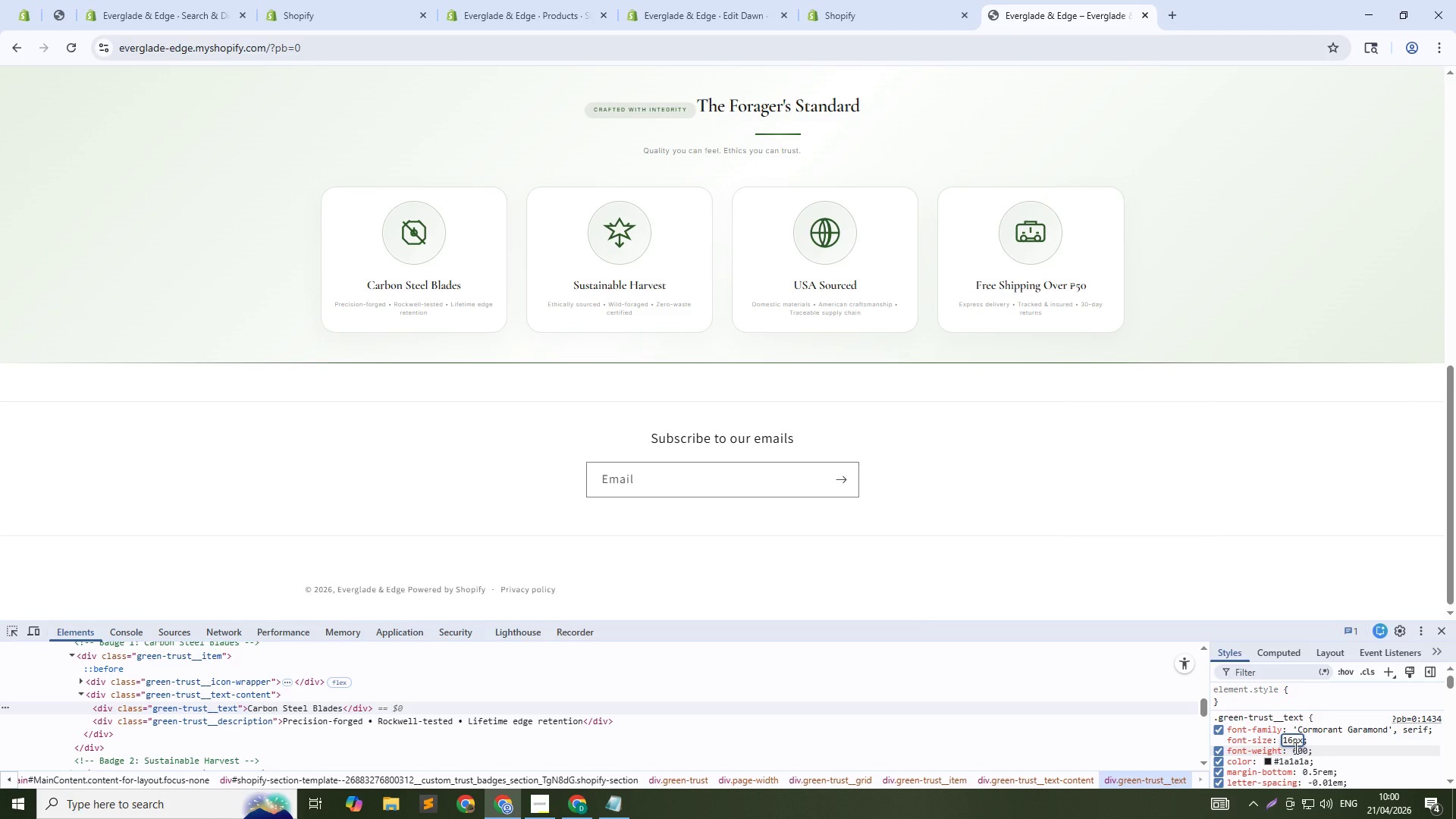 
wait(5.11)
 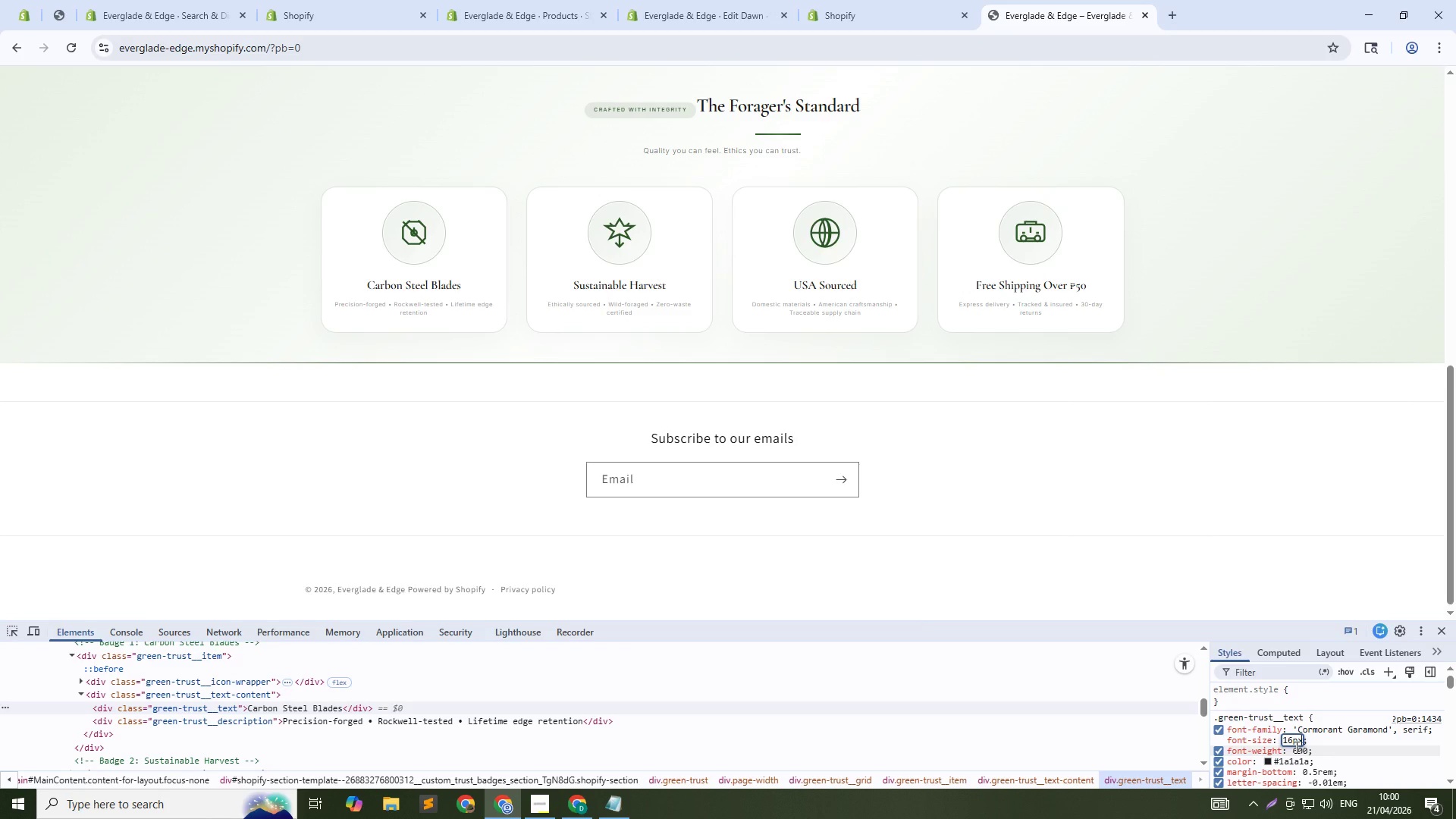 
key(ArrowUp)
 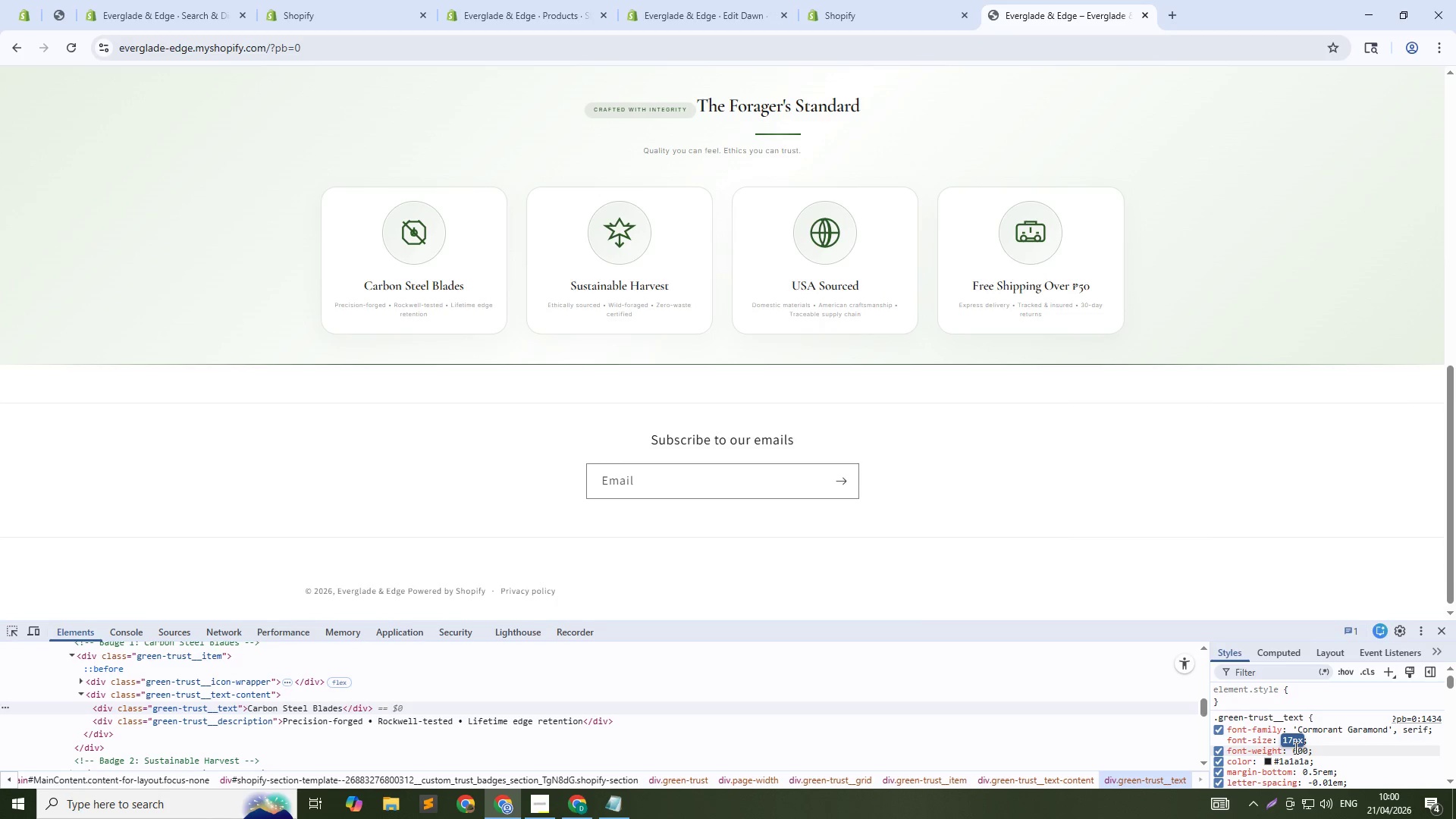 
key(ArrowUp)
 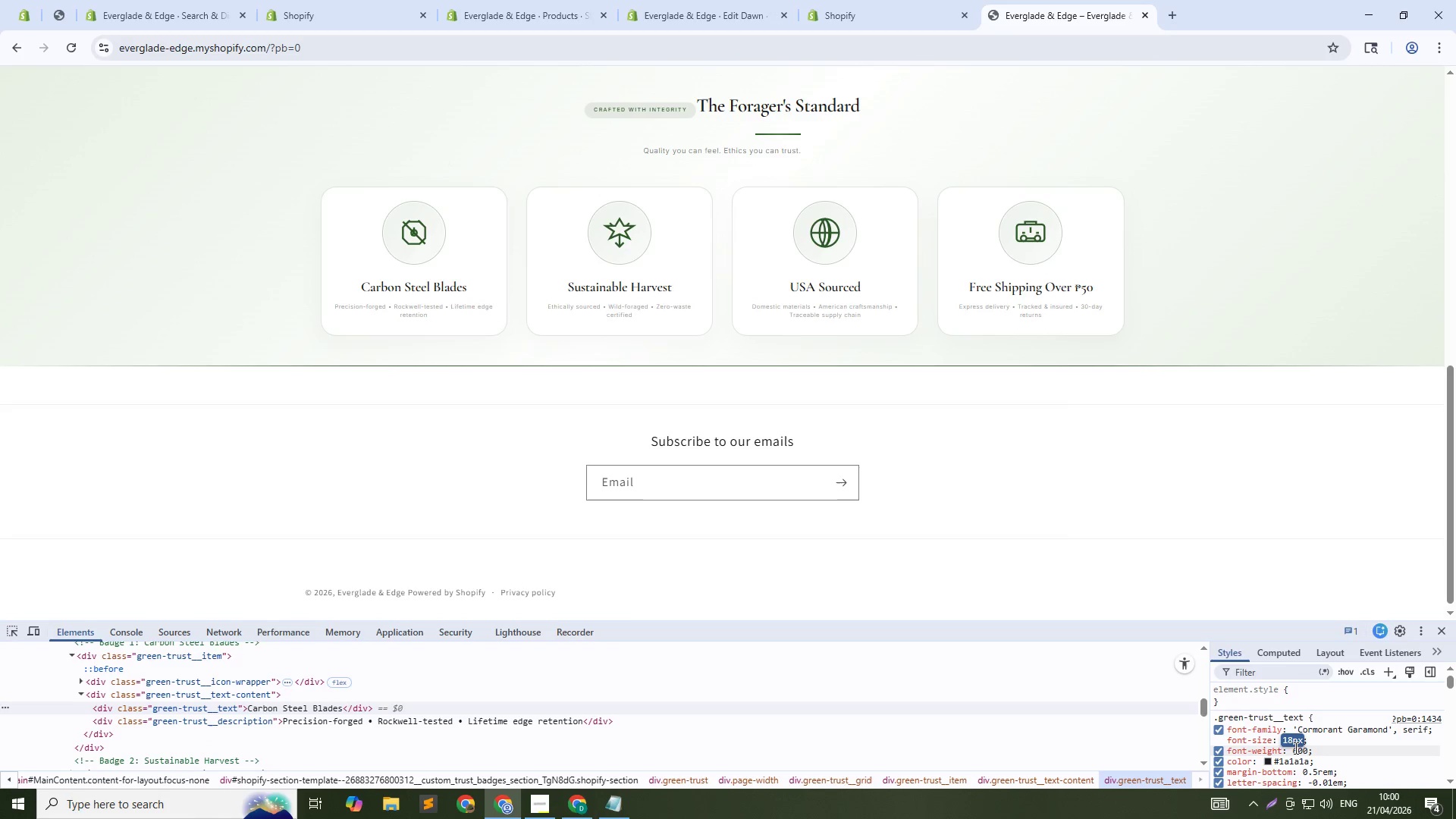 
key(ArrowUp)
 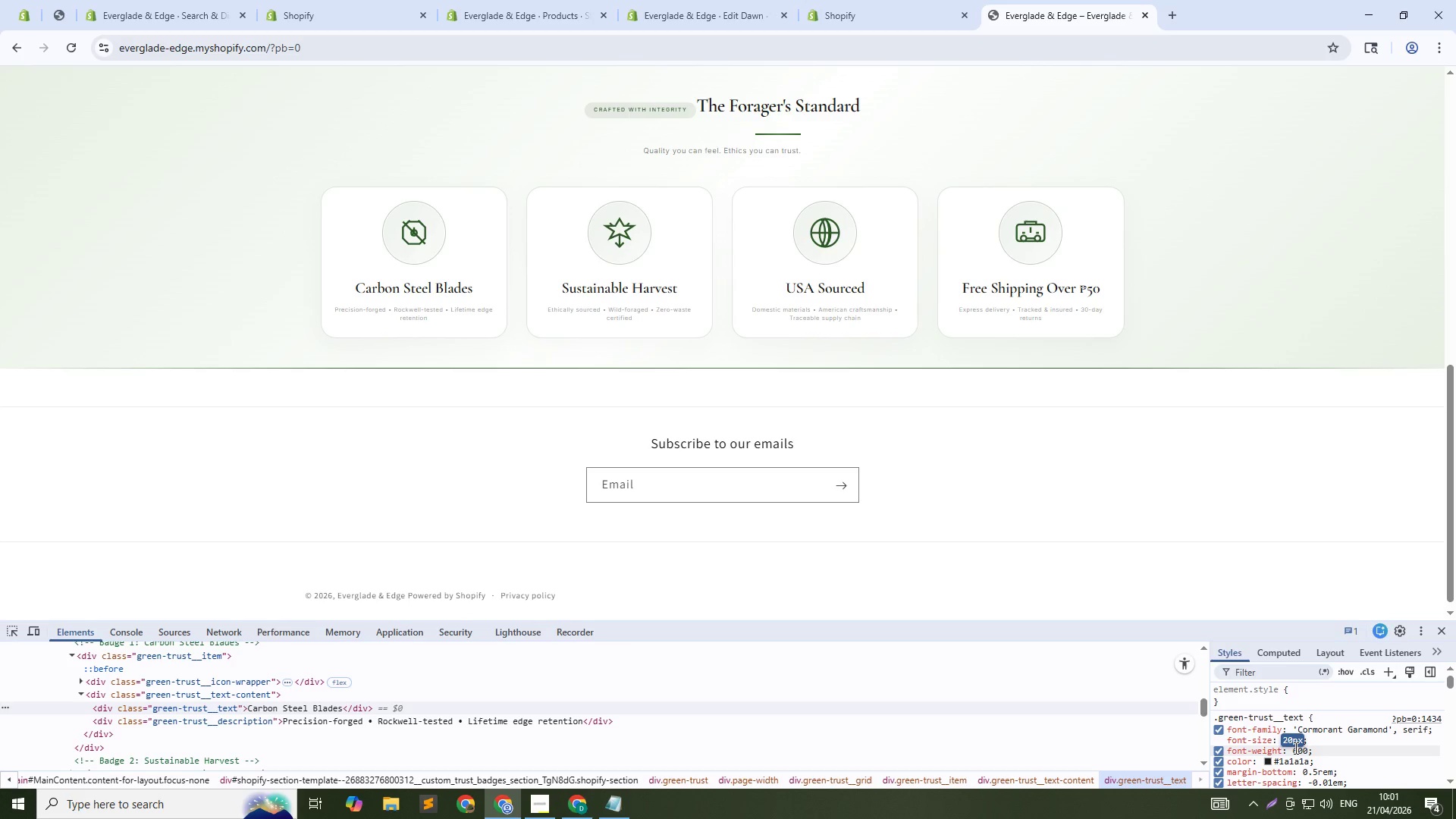 
key(ArrowUp)
 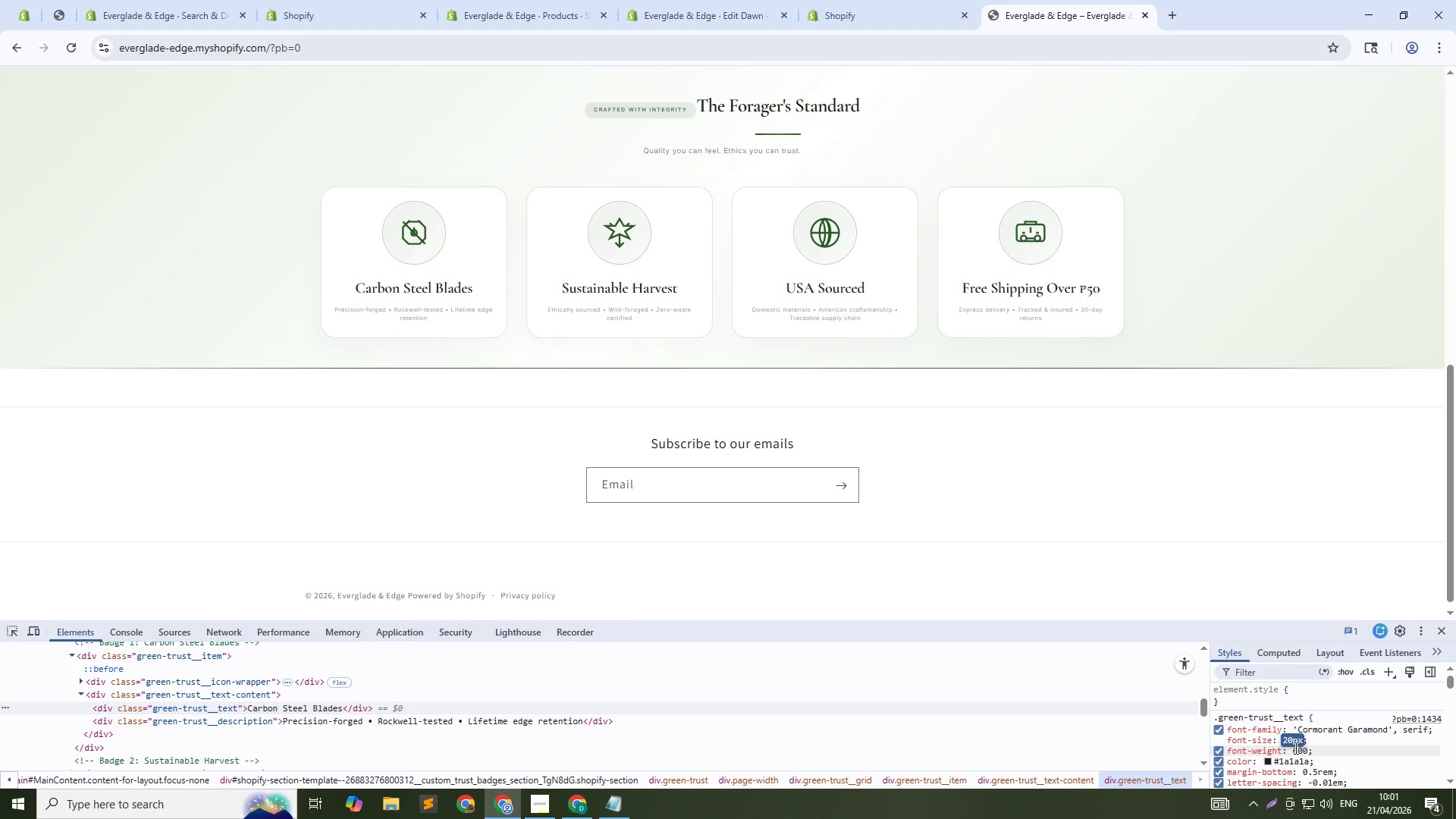 
key(ArrowUp)
 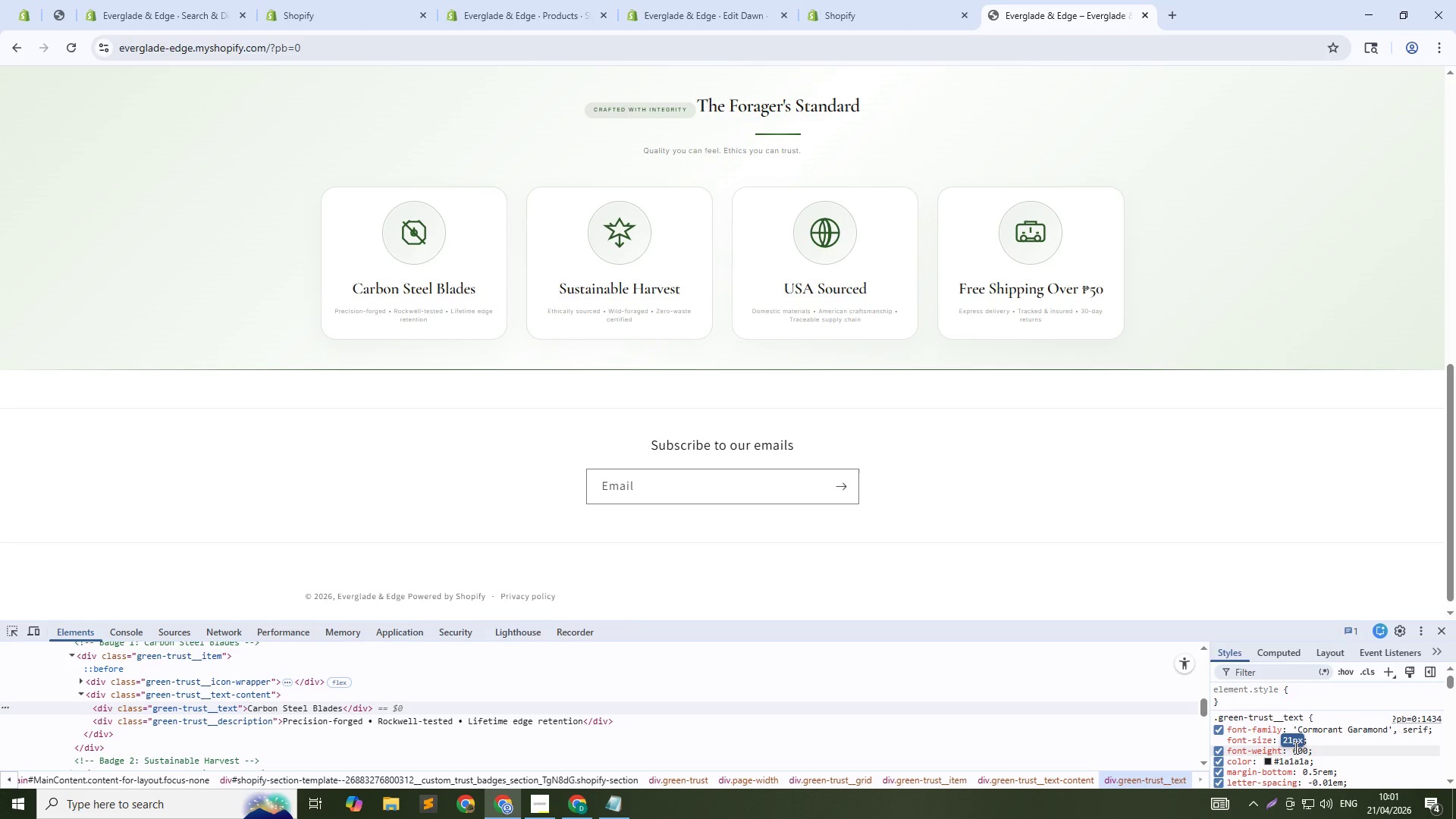 
key(ArrowUp)
 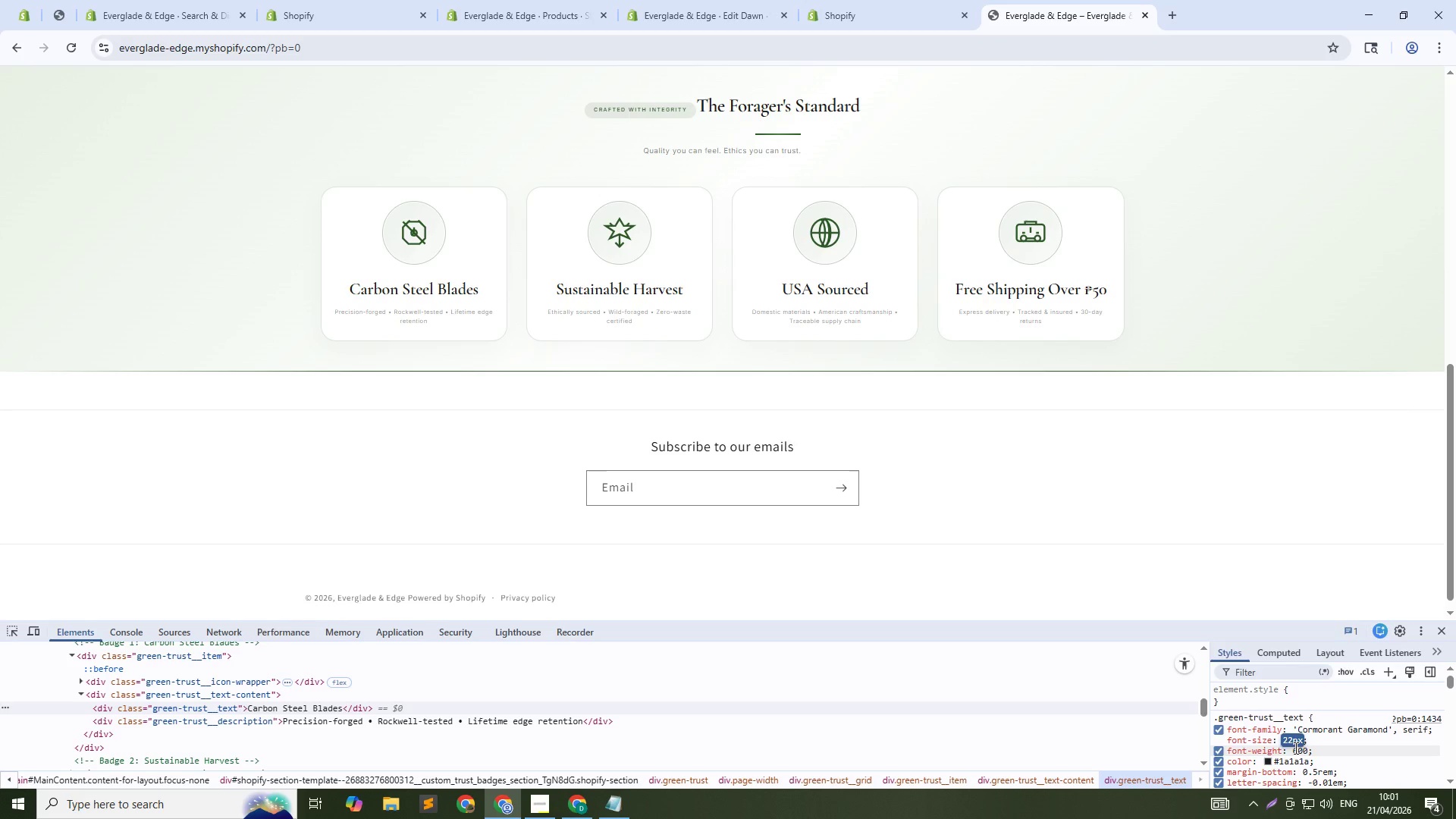 
key(NumpadEnter)
 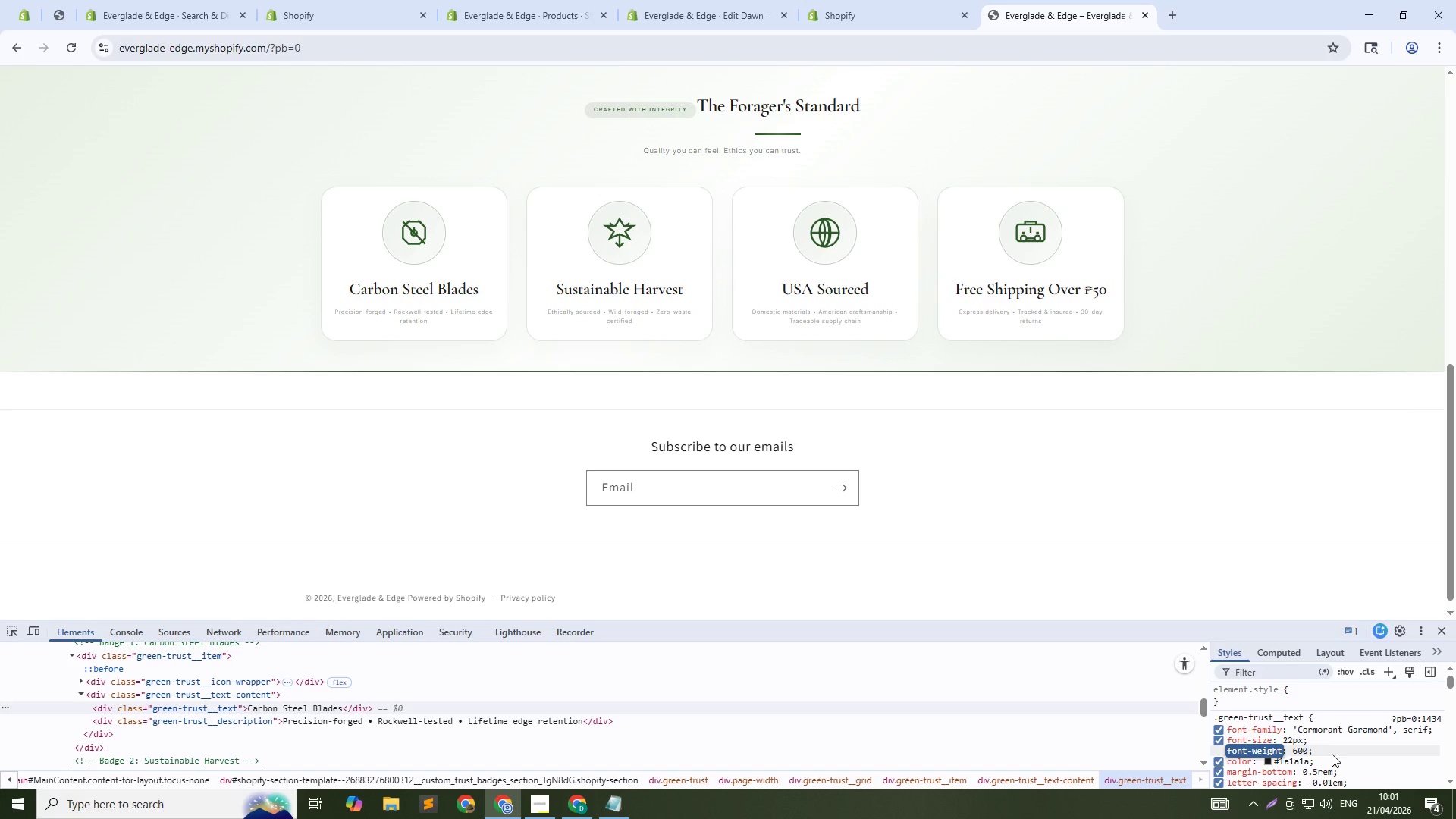 
left_click([1345, 754])
 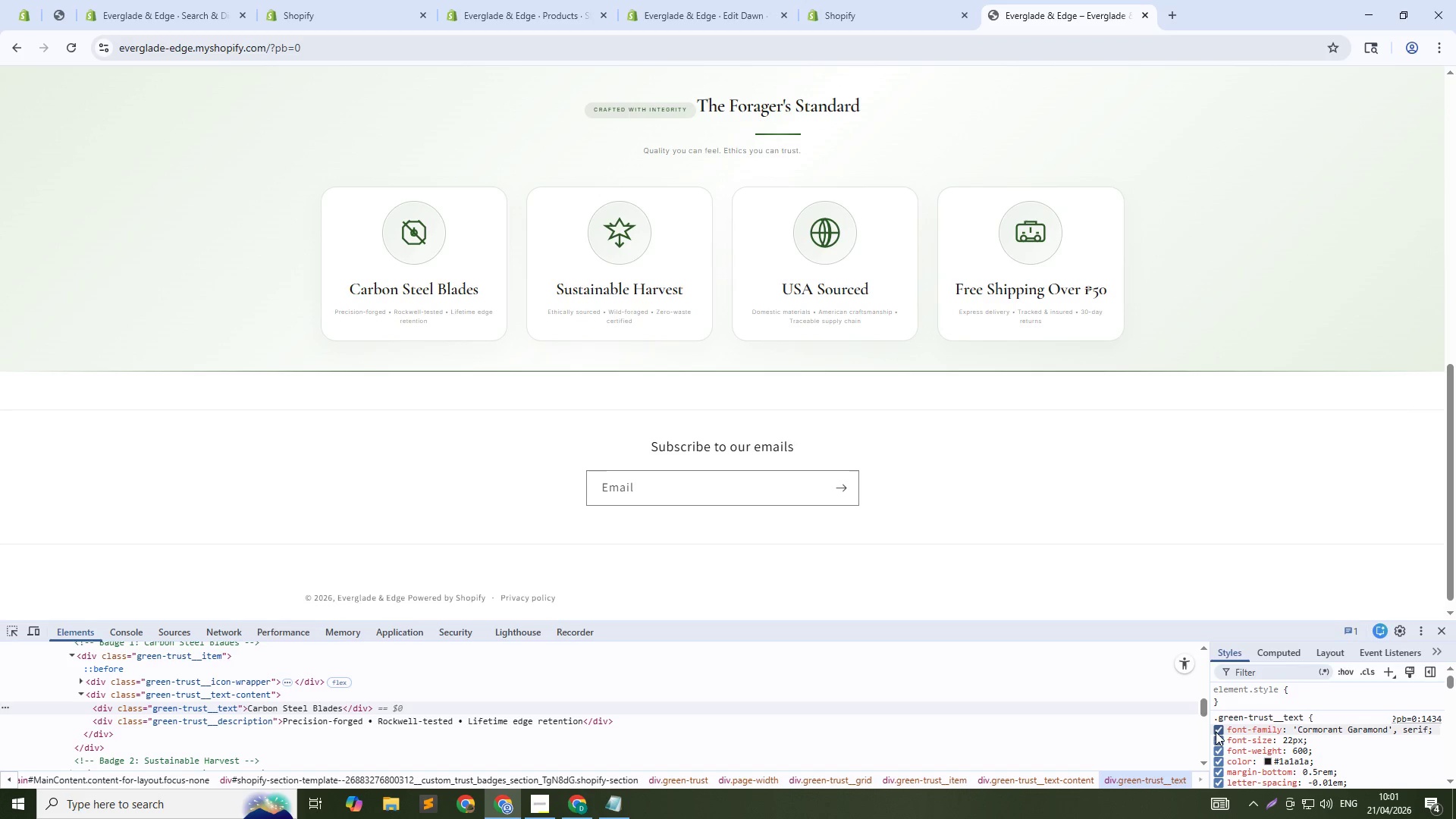 
left_click([1216, 732])
 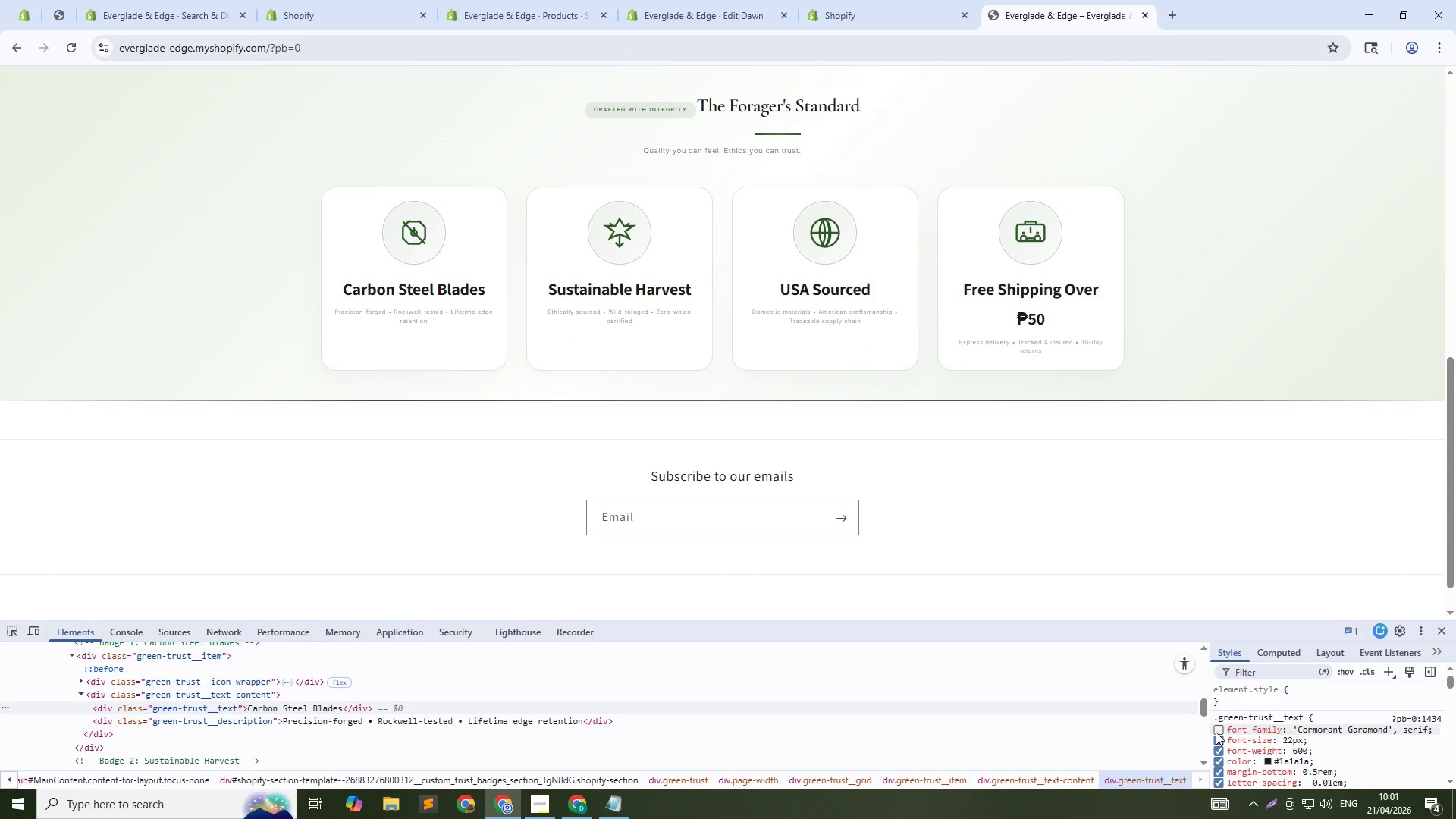 
left_click([1216, 732])
 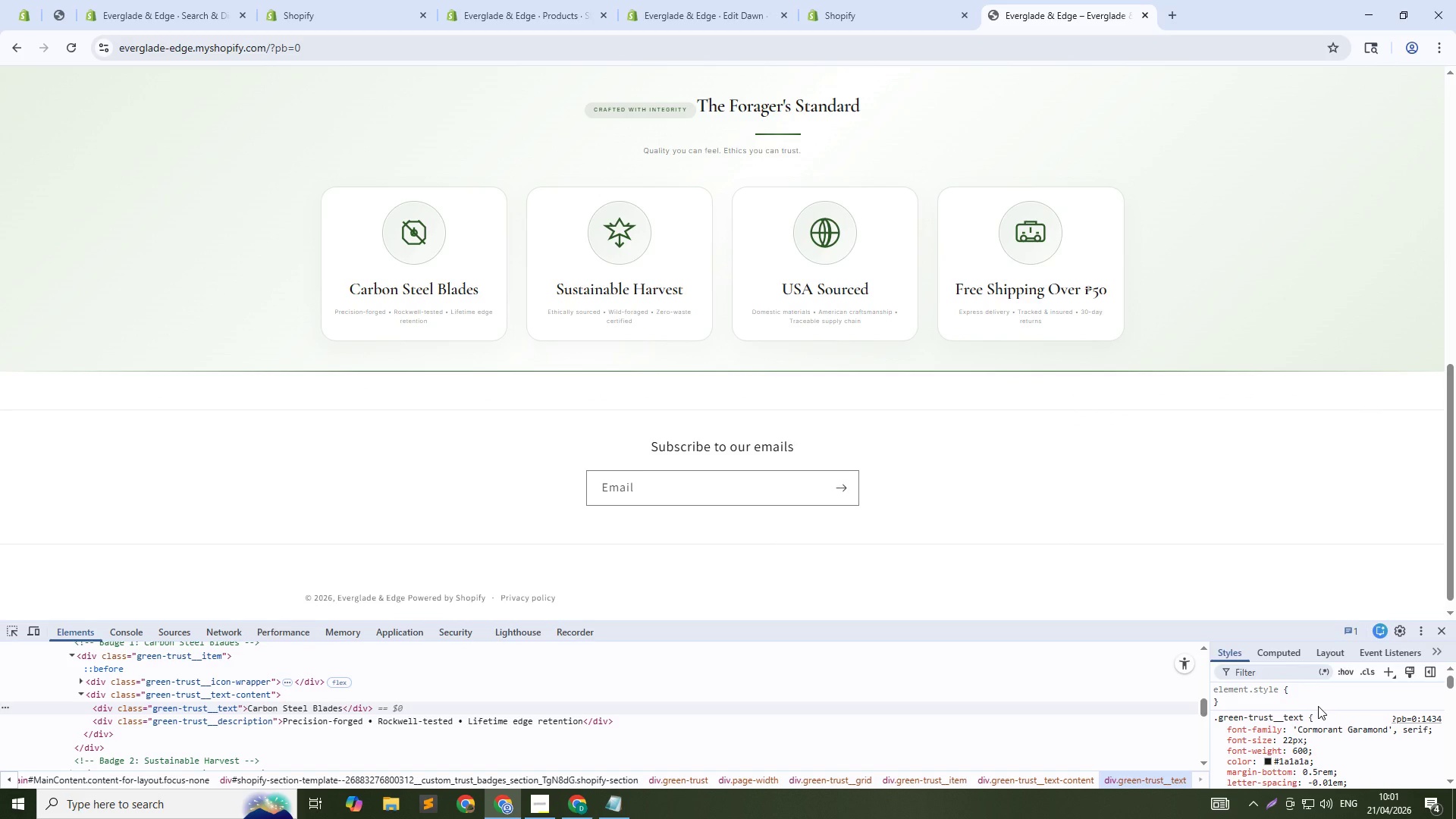 
wait(7.36)
 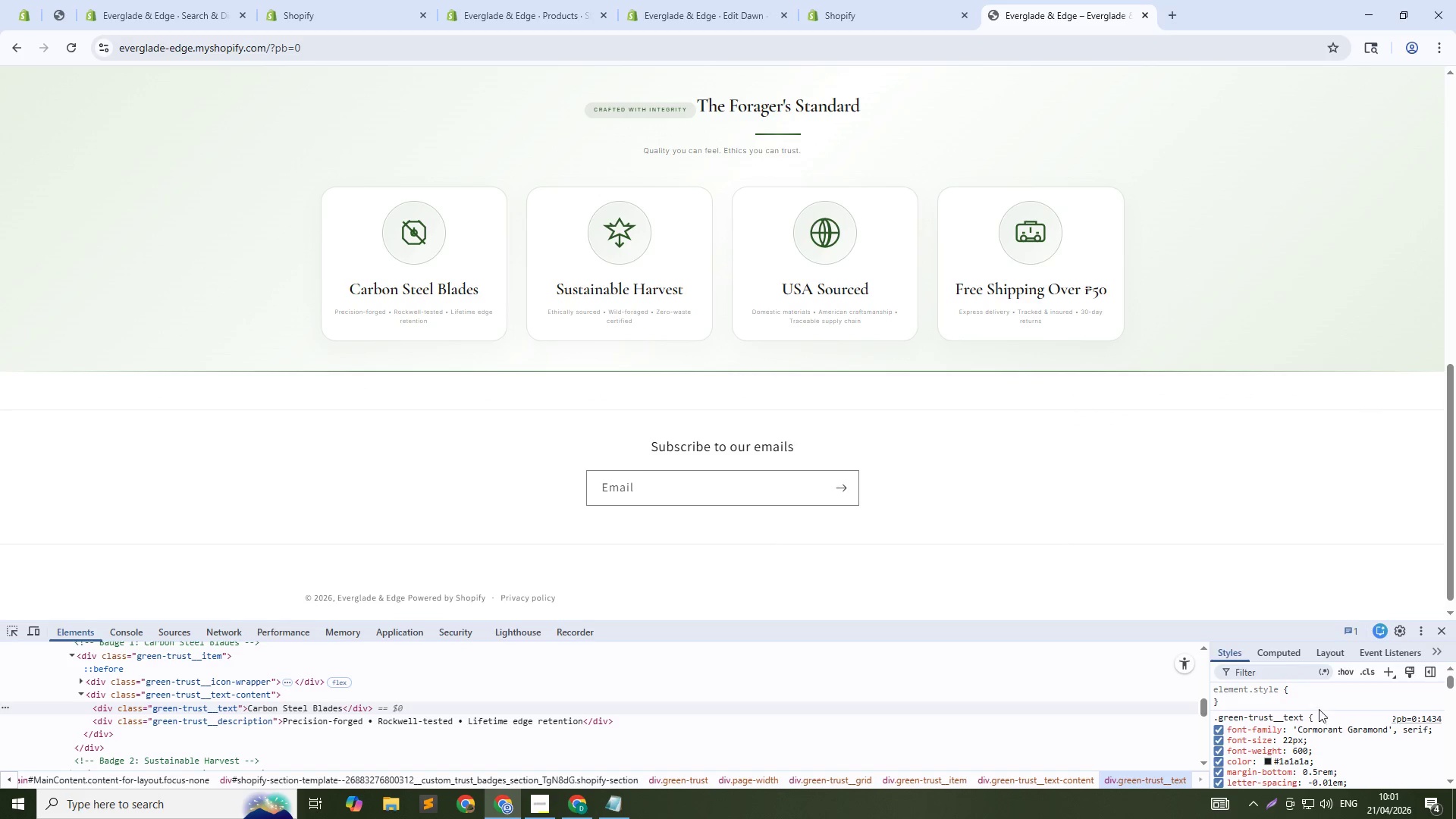 
left_click([1282, 717])
 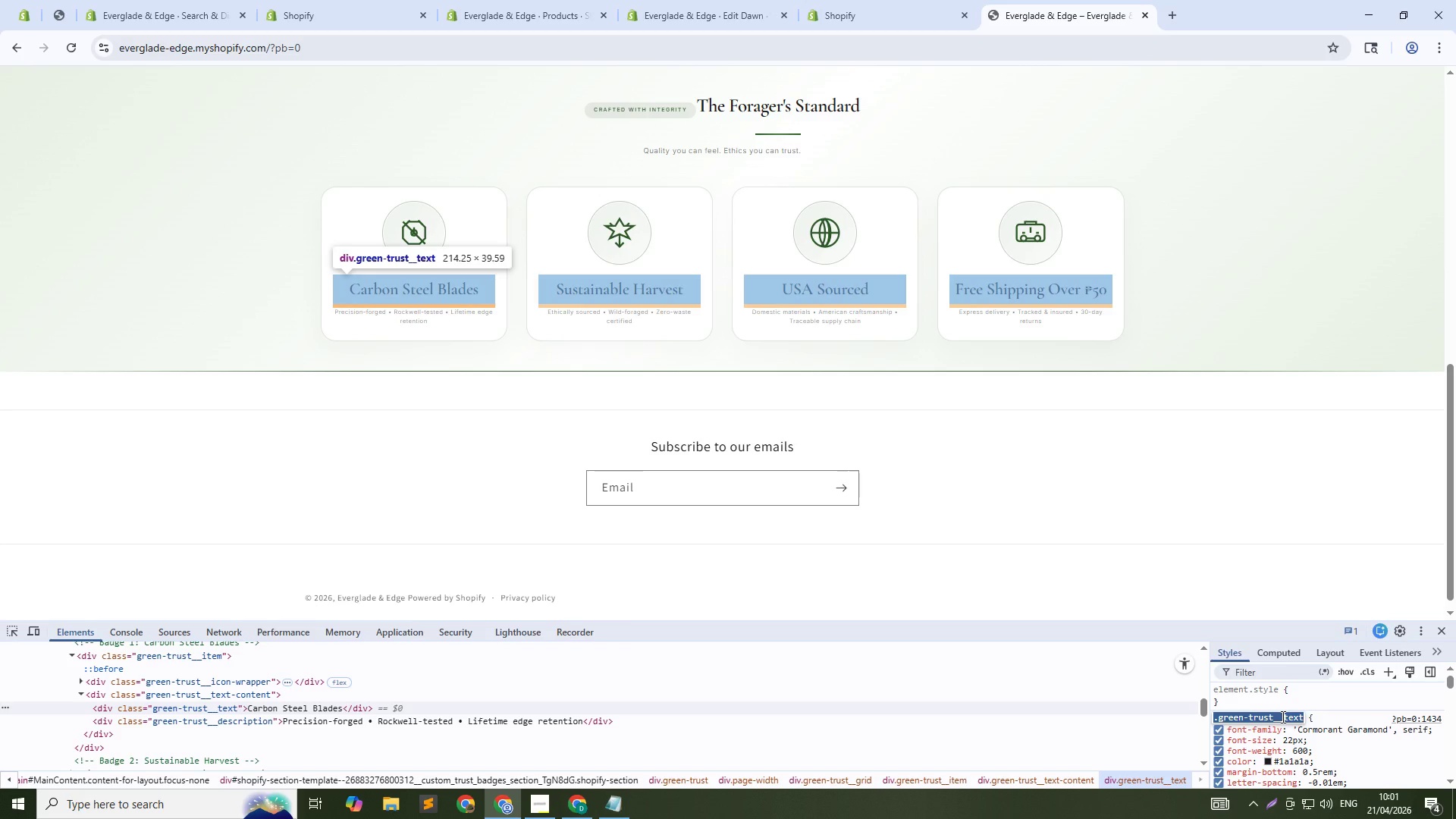 
key(Control+C)
 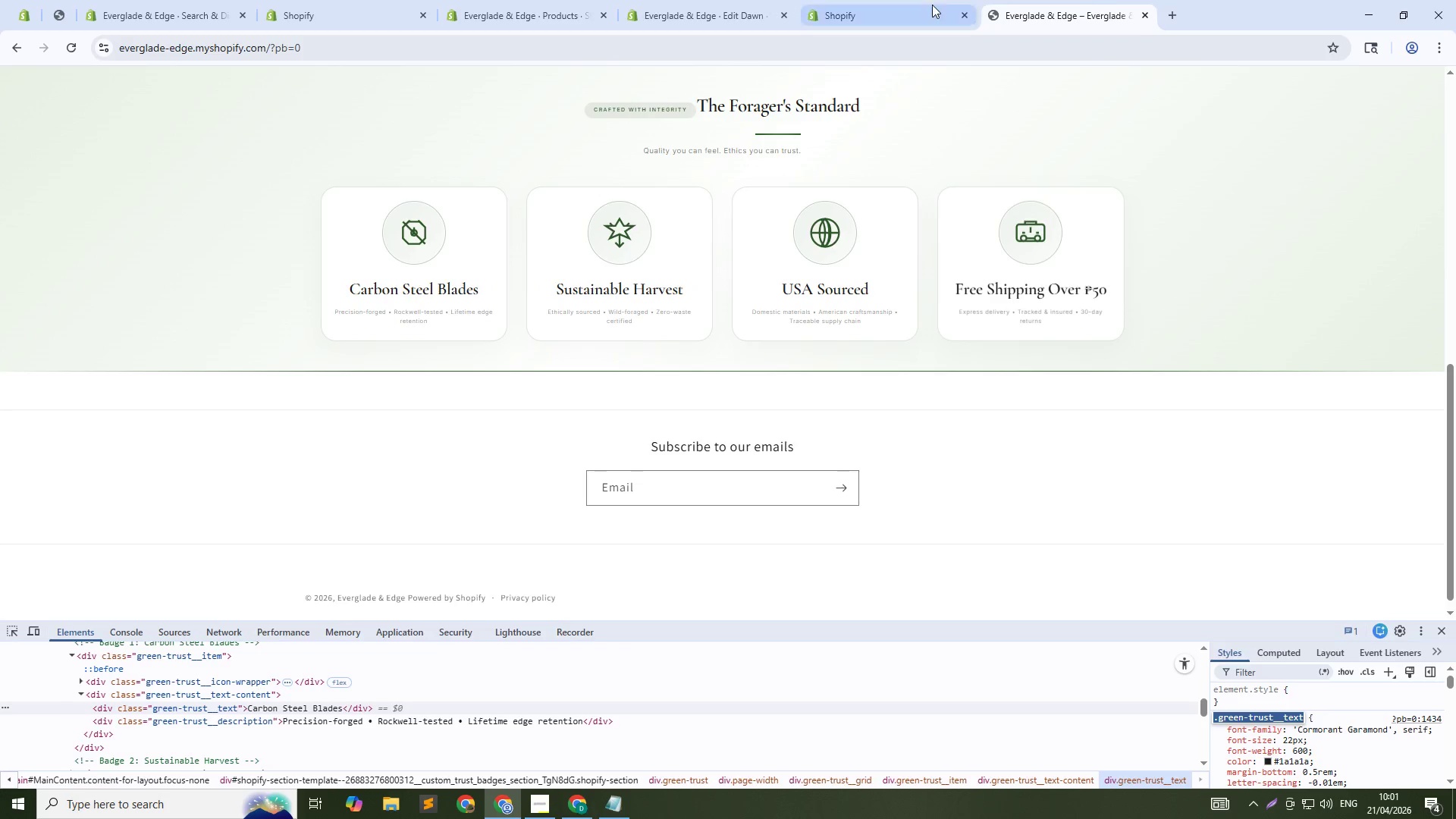 
left_click([924, 0])
 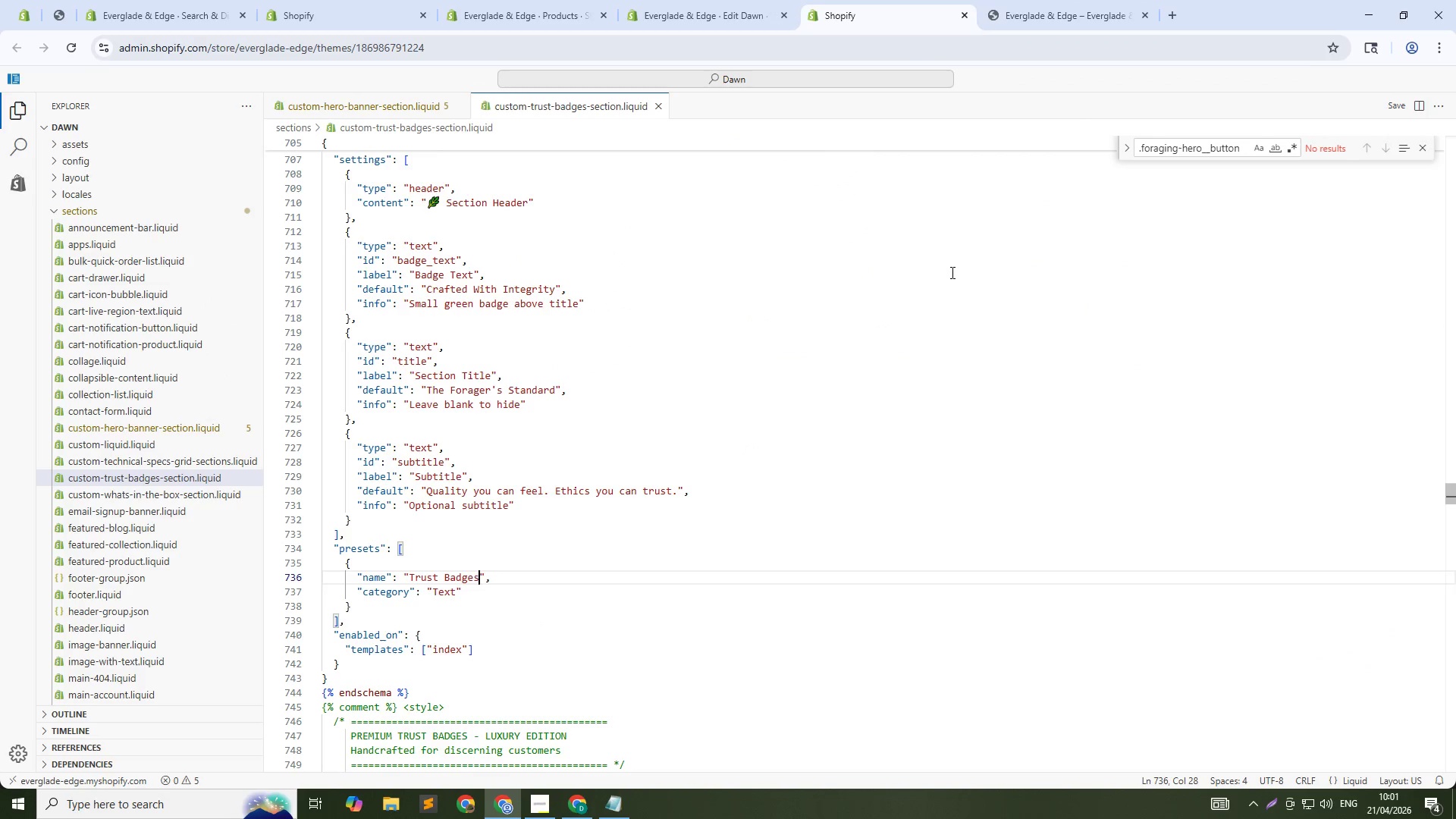 
left_click([949, 274])
 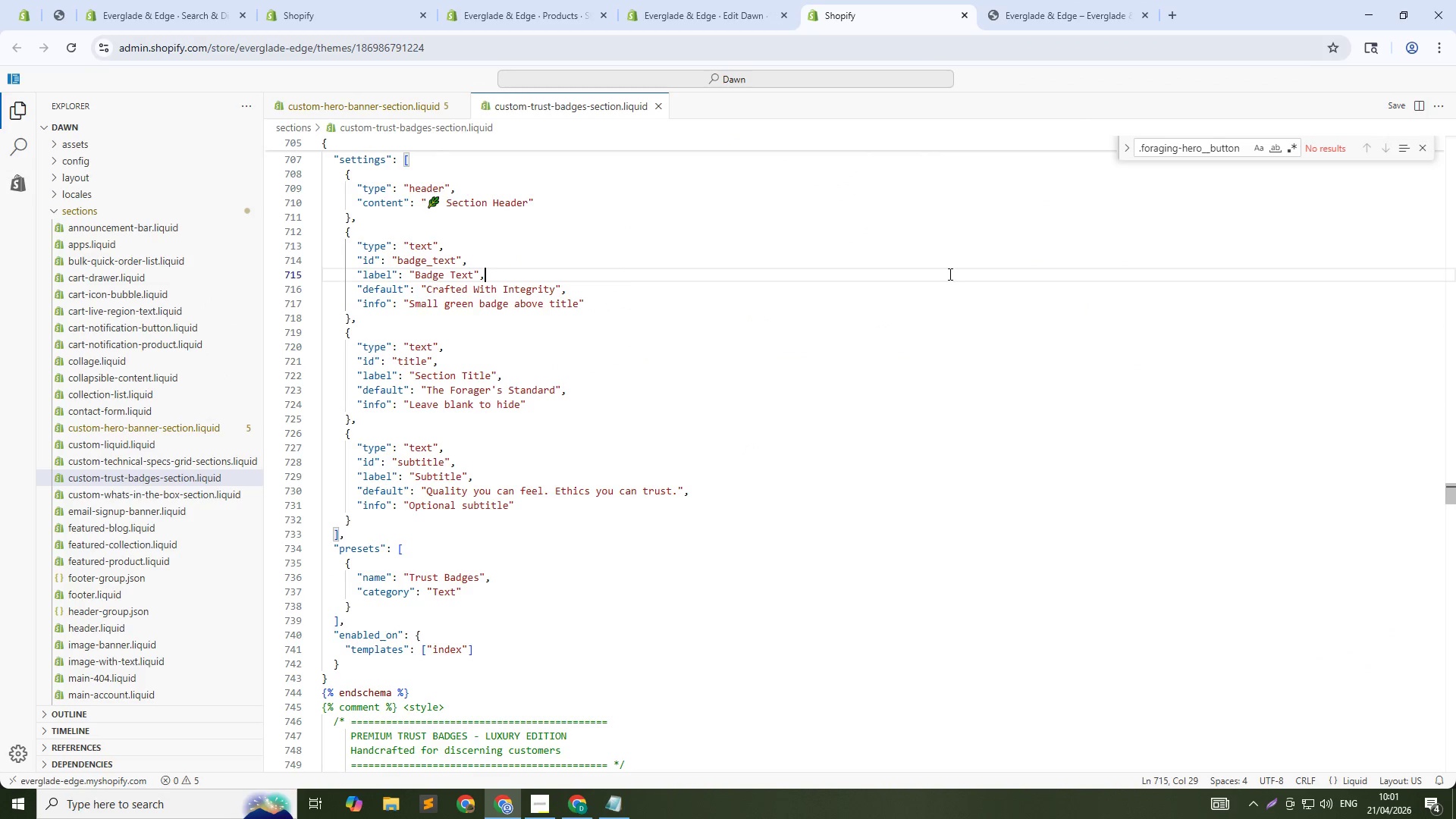 
key(Control+F)
 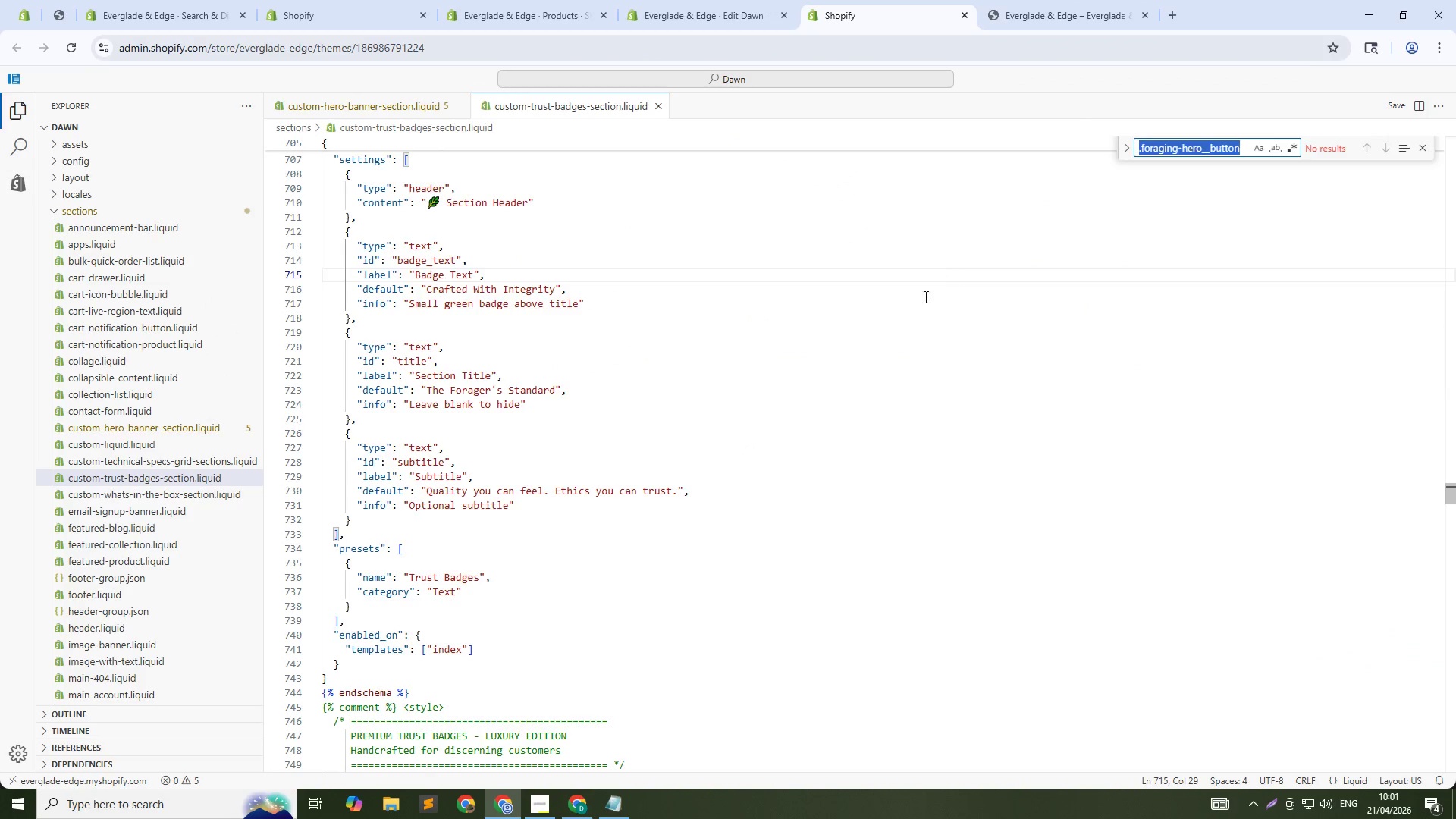 
key(Control+V)
 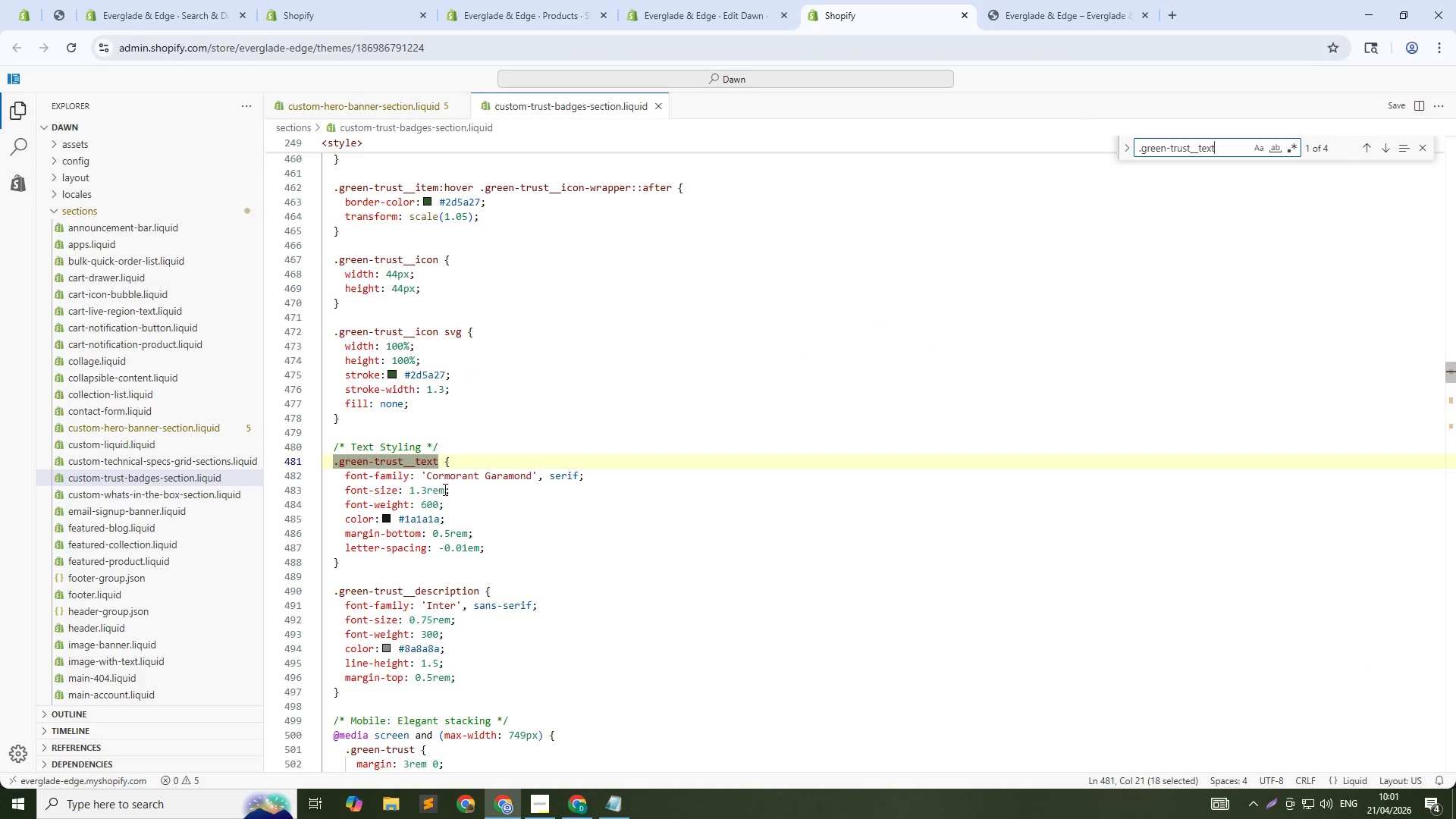 
left_click([444, 489])
 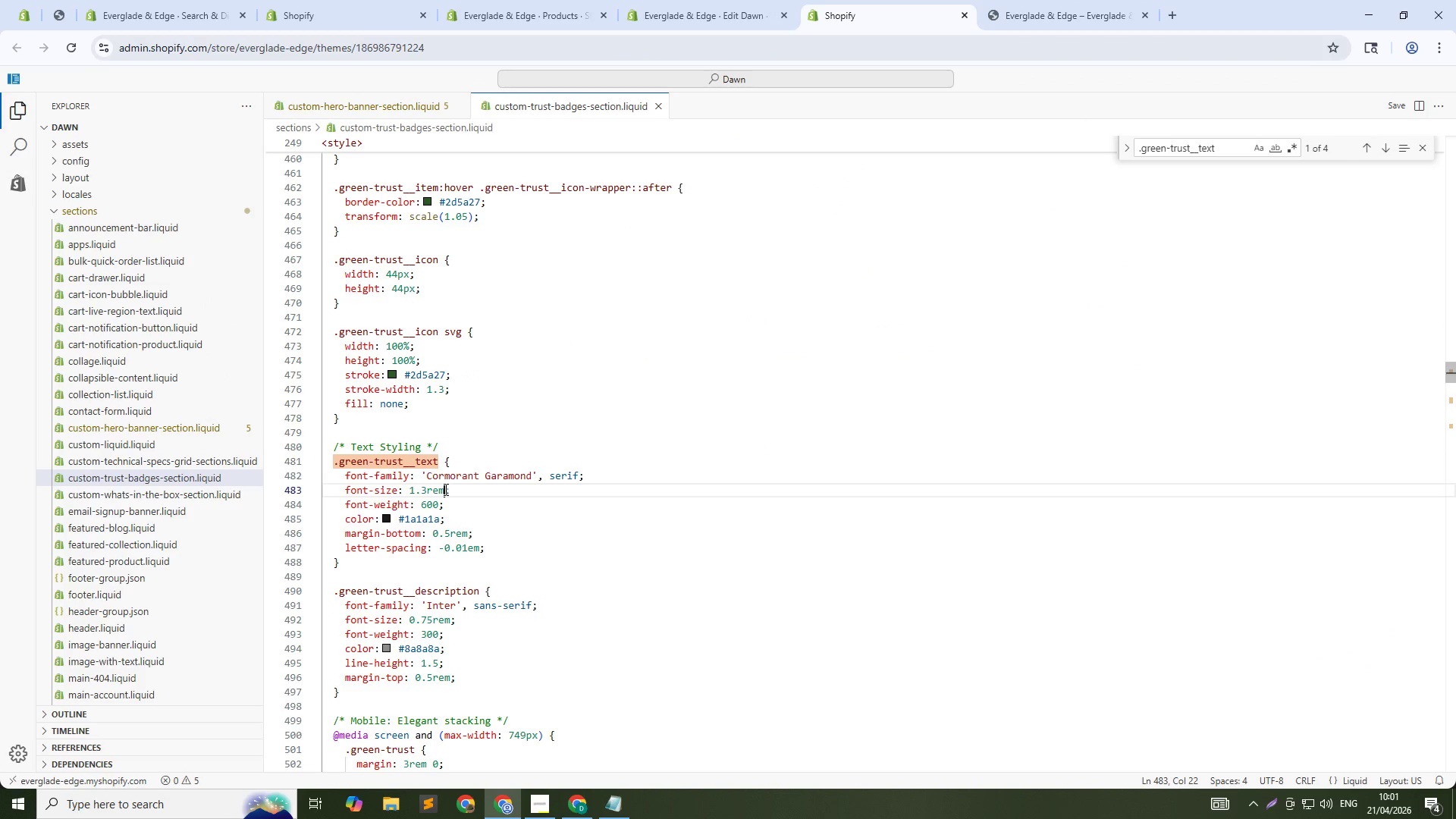 
key(Control+Shift+ArrowLeft)
 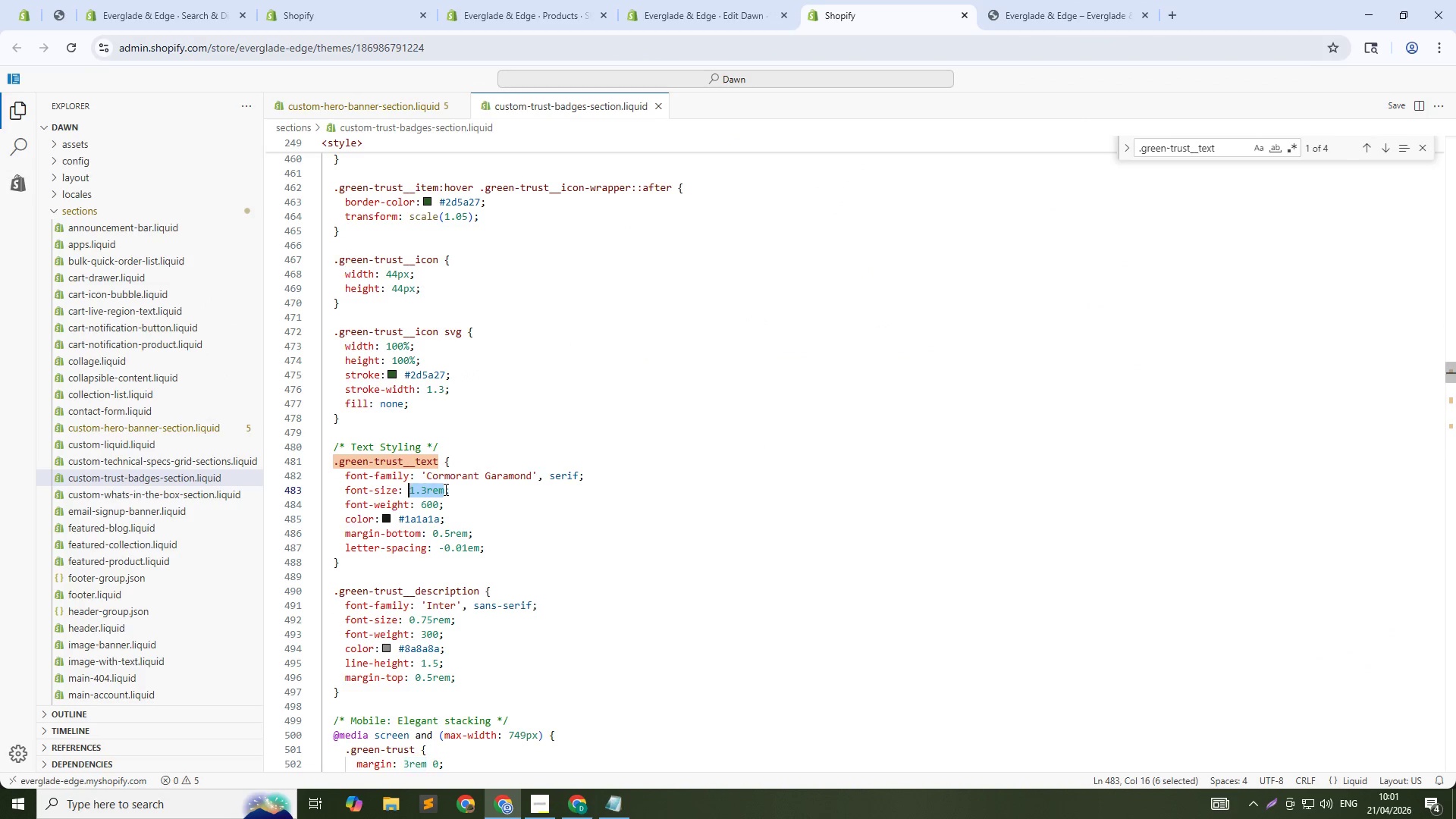 
key(Control+Shift+ArrowLeft)
 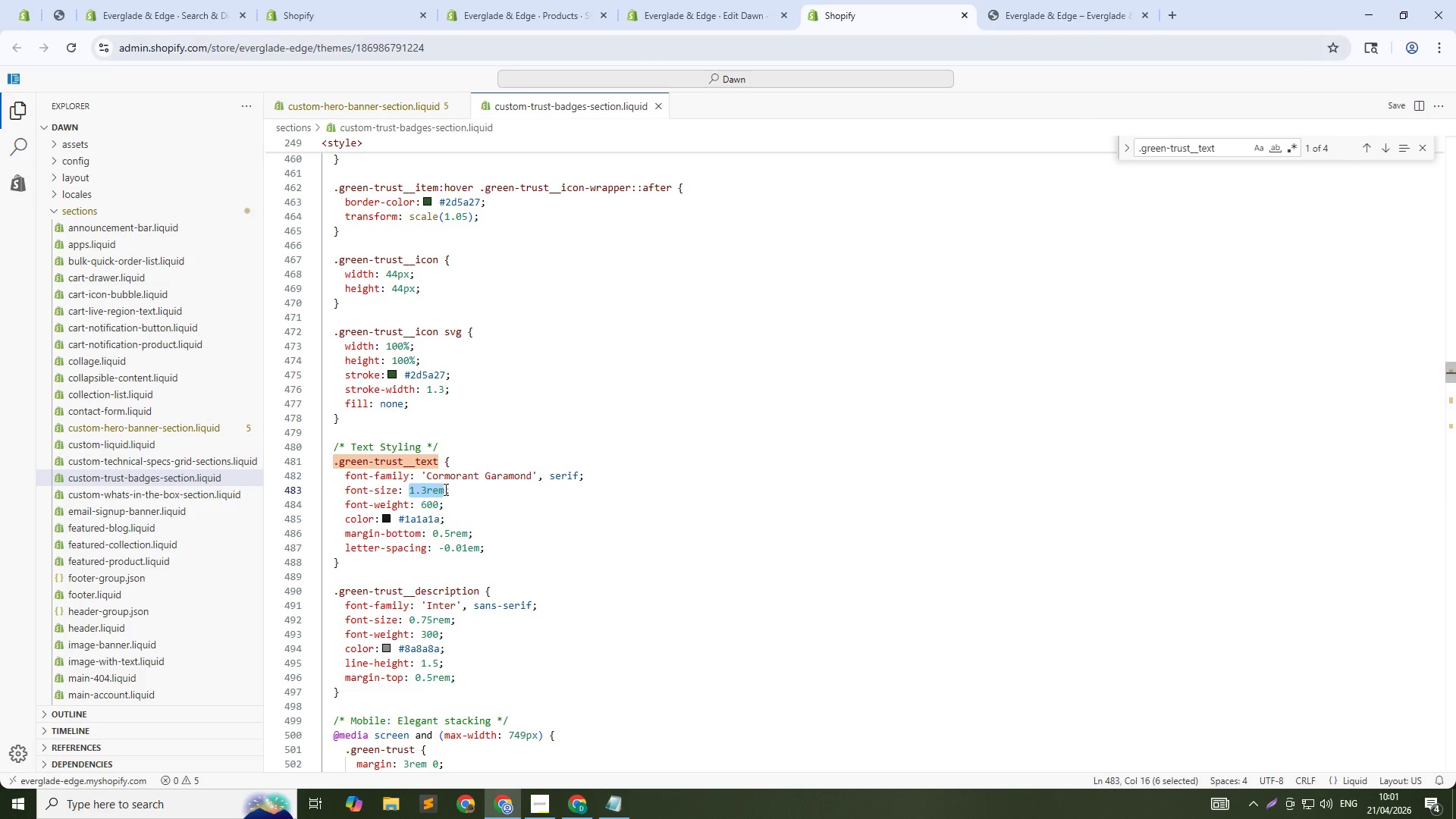 
type(22px)
 